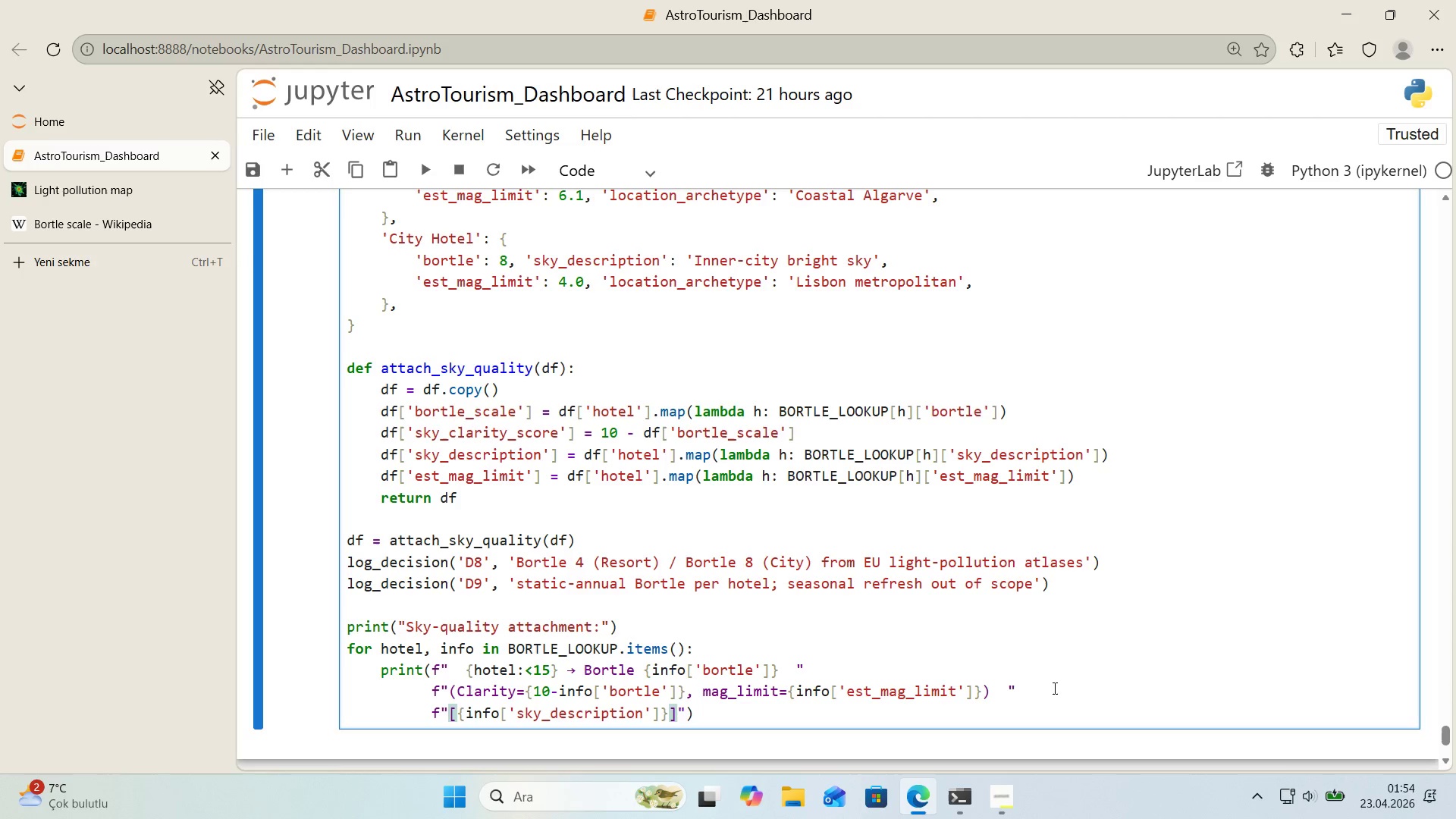 
key(ArrowRight)
 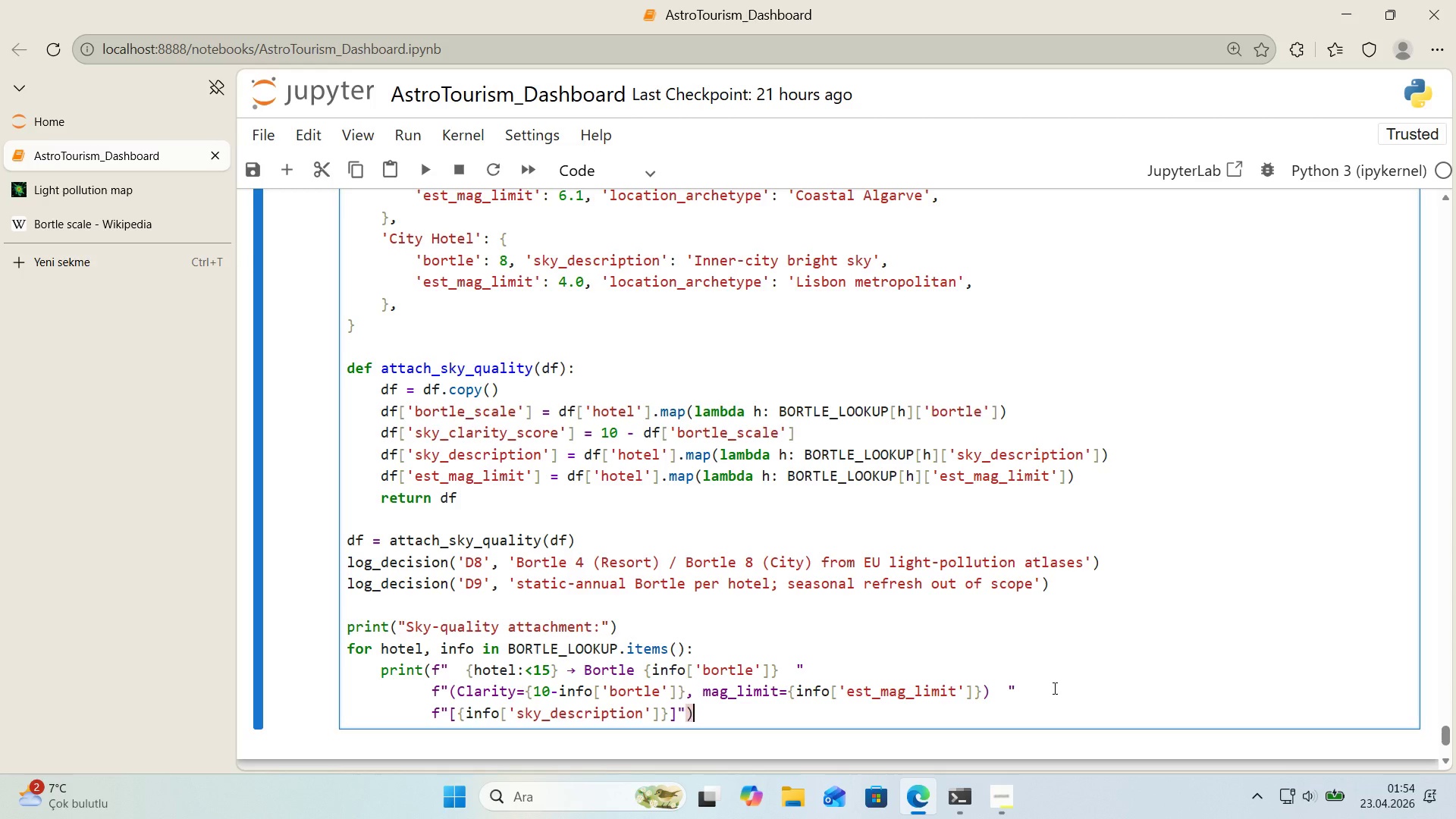 
key(ArrowRight)
 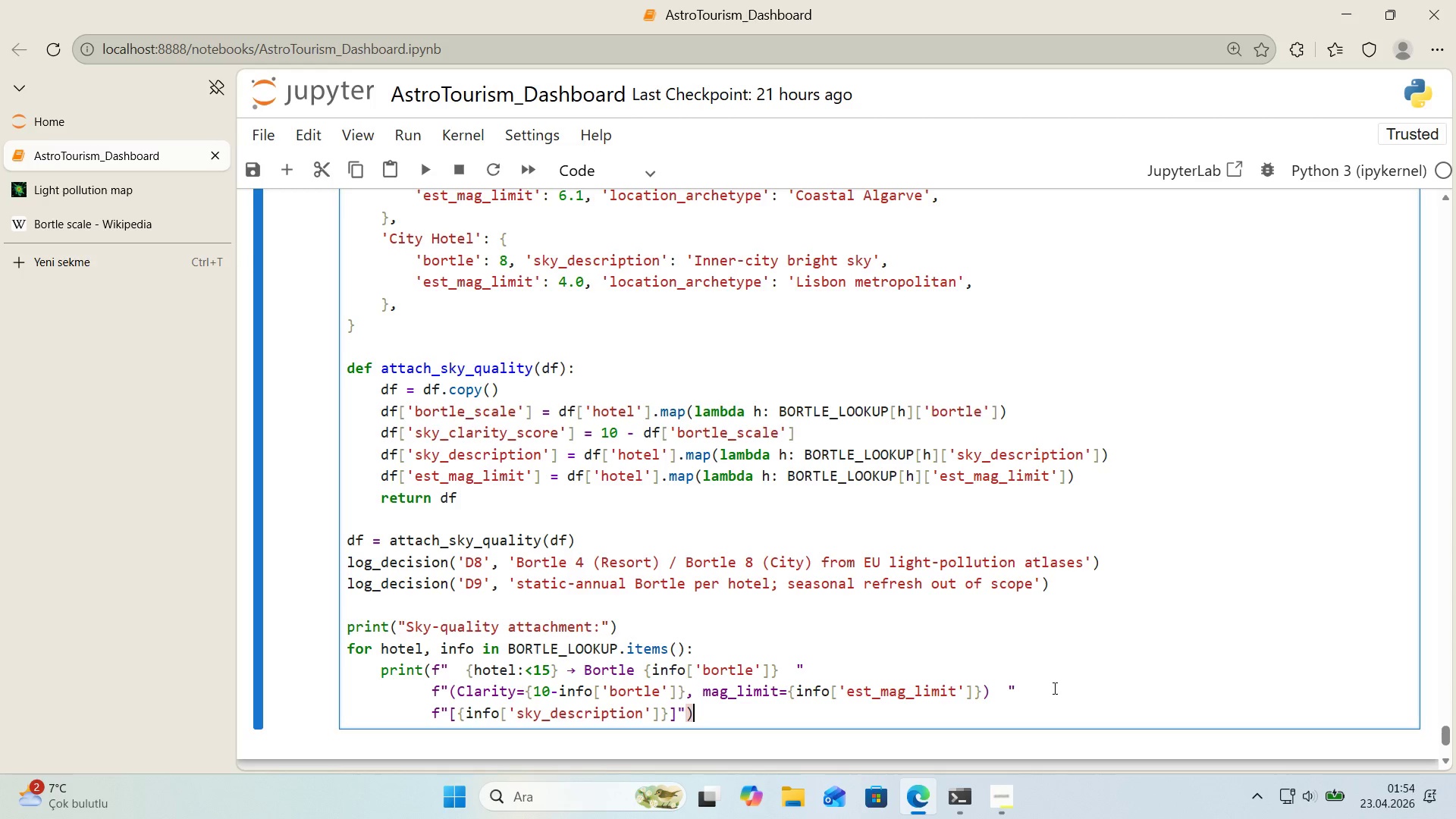 
key(Enter)
 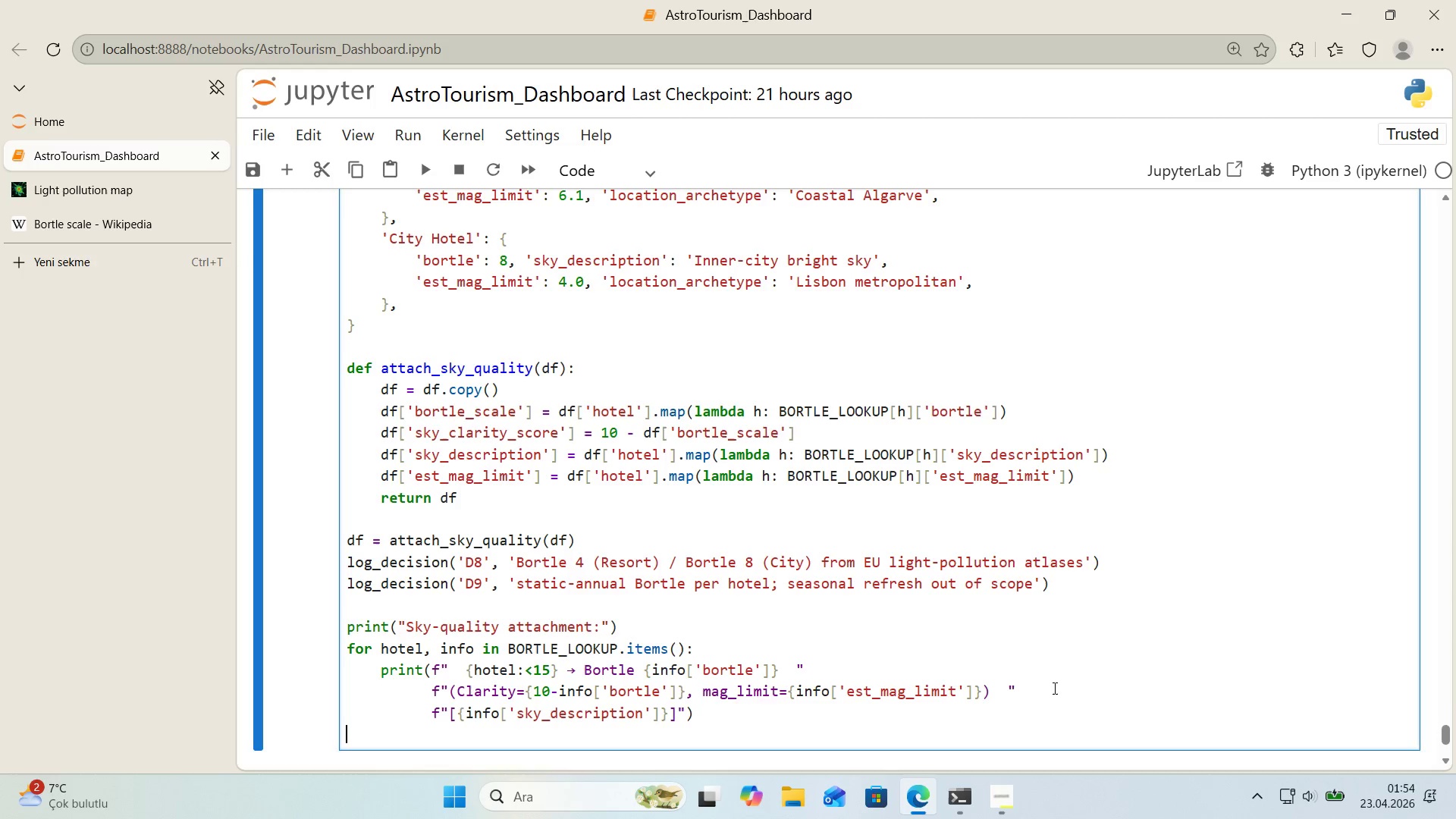 
key(Backspace)
 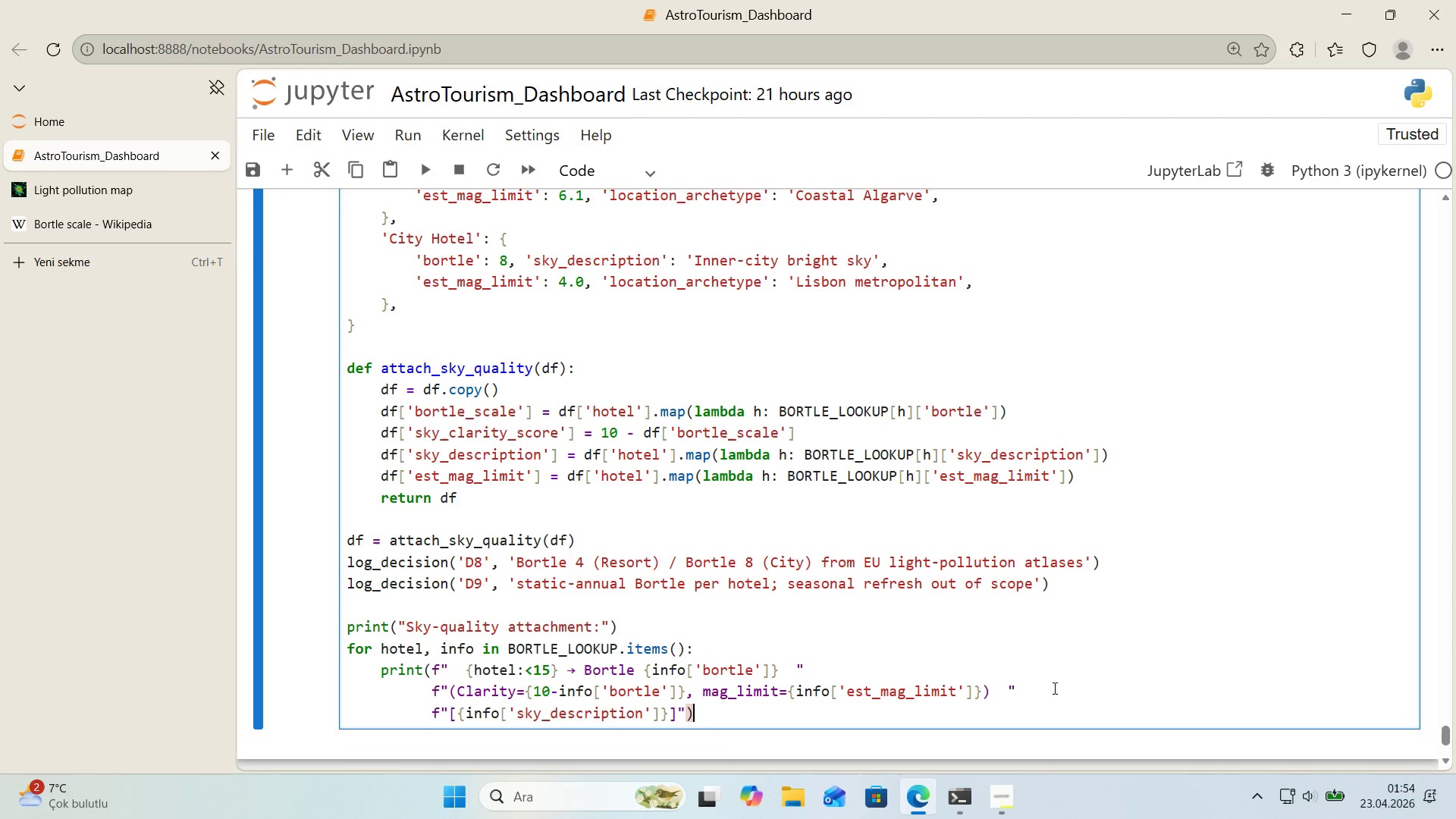 
key(Backspace)
 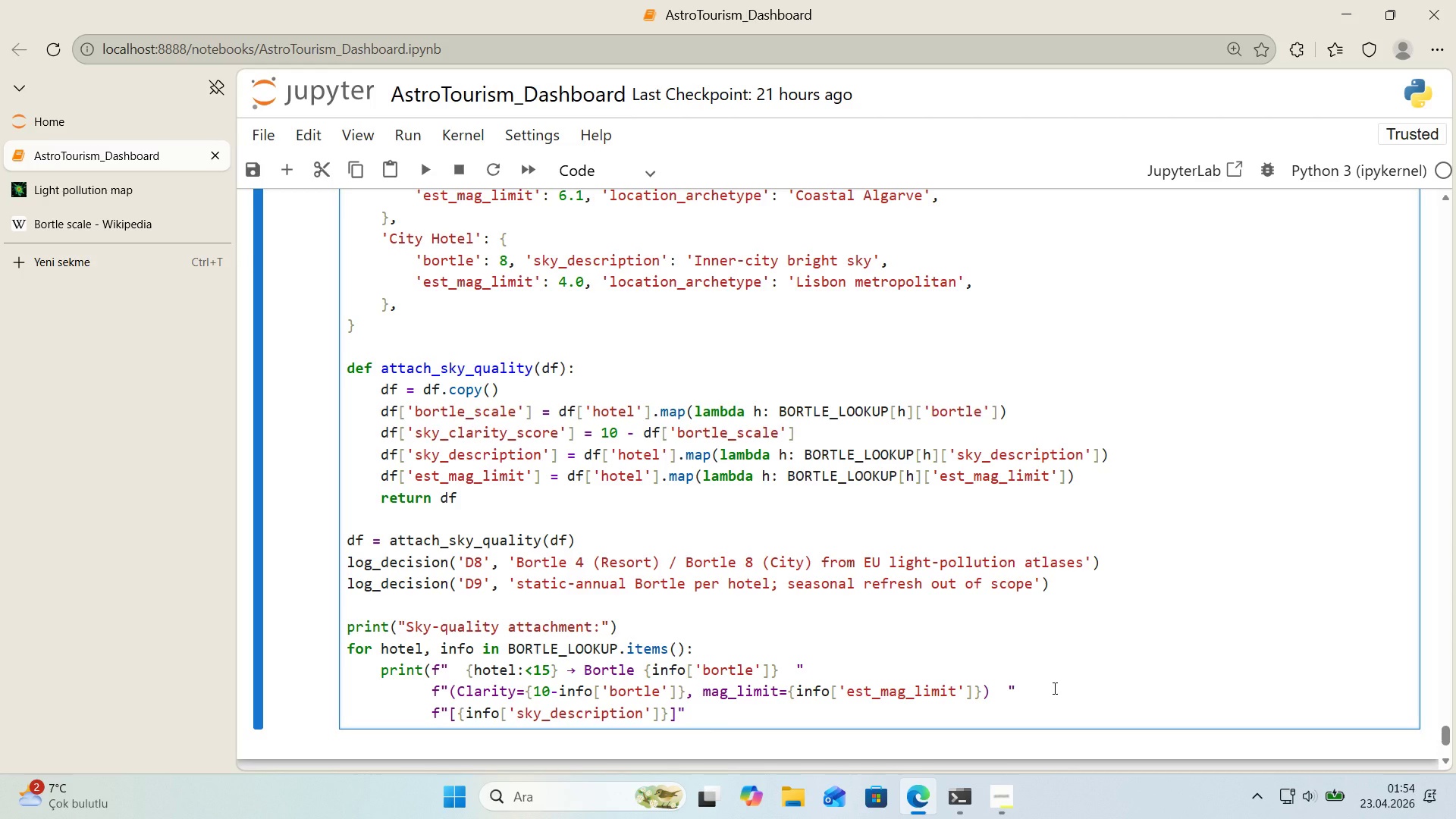 
key(Shift+9)
 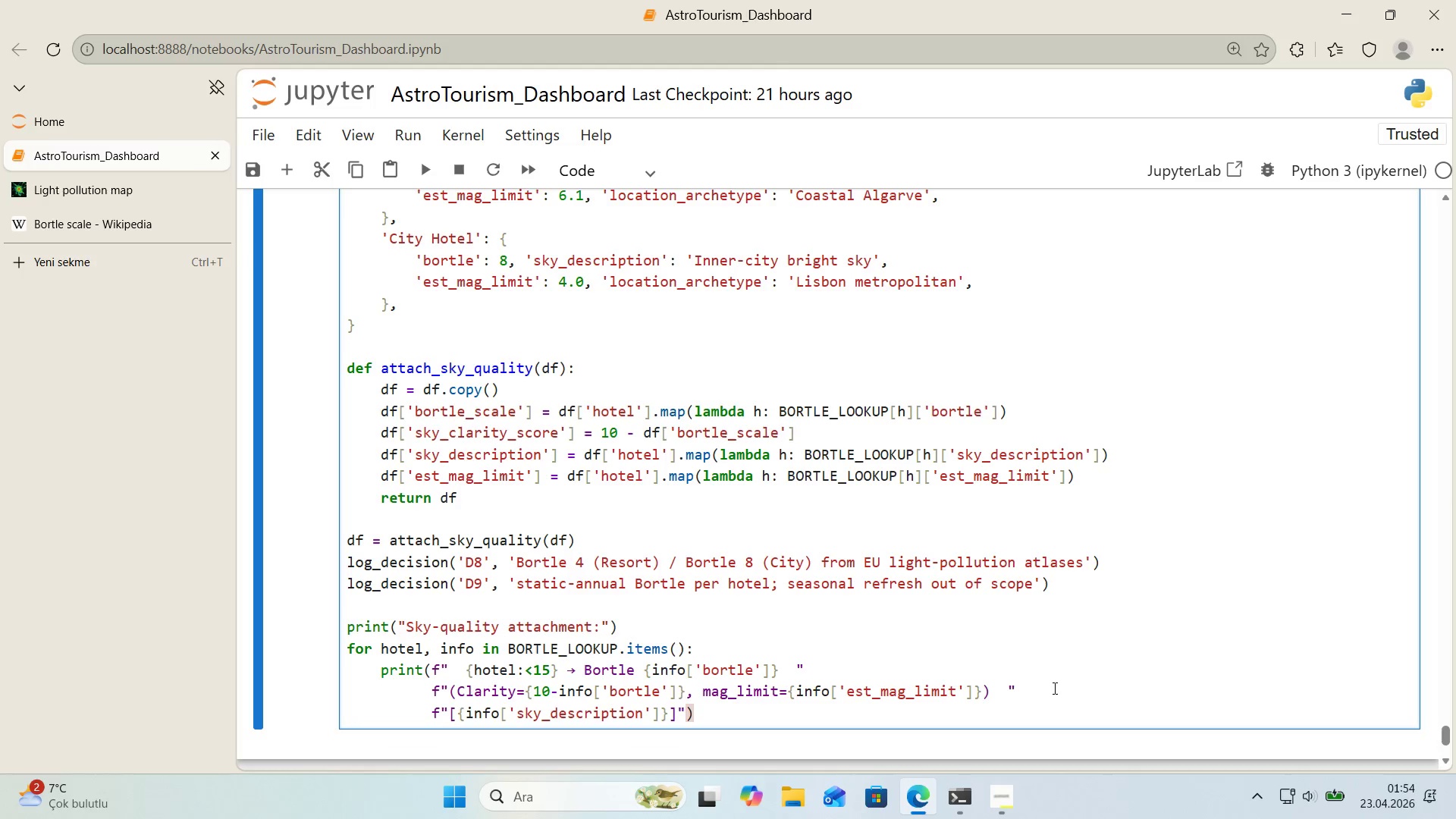 
key(Enter)
 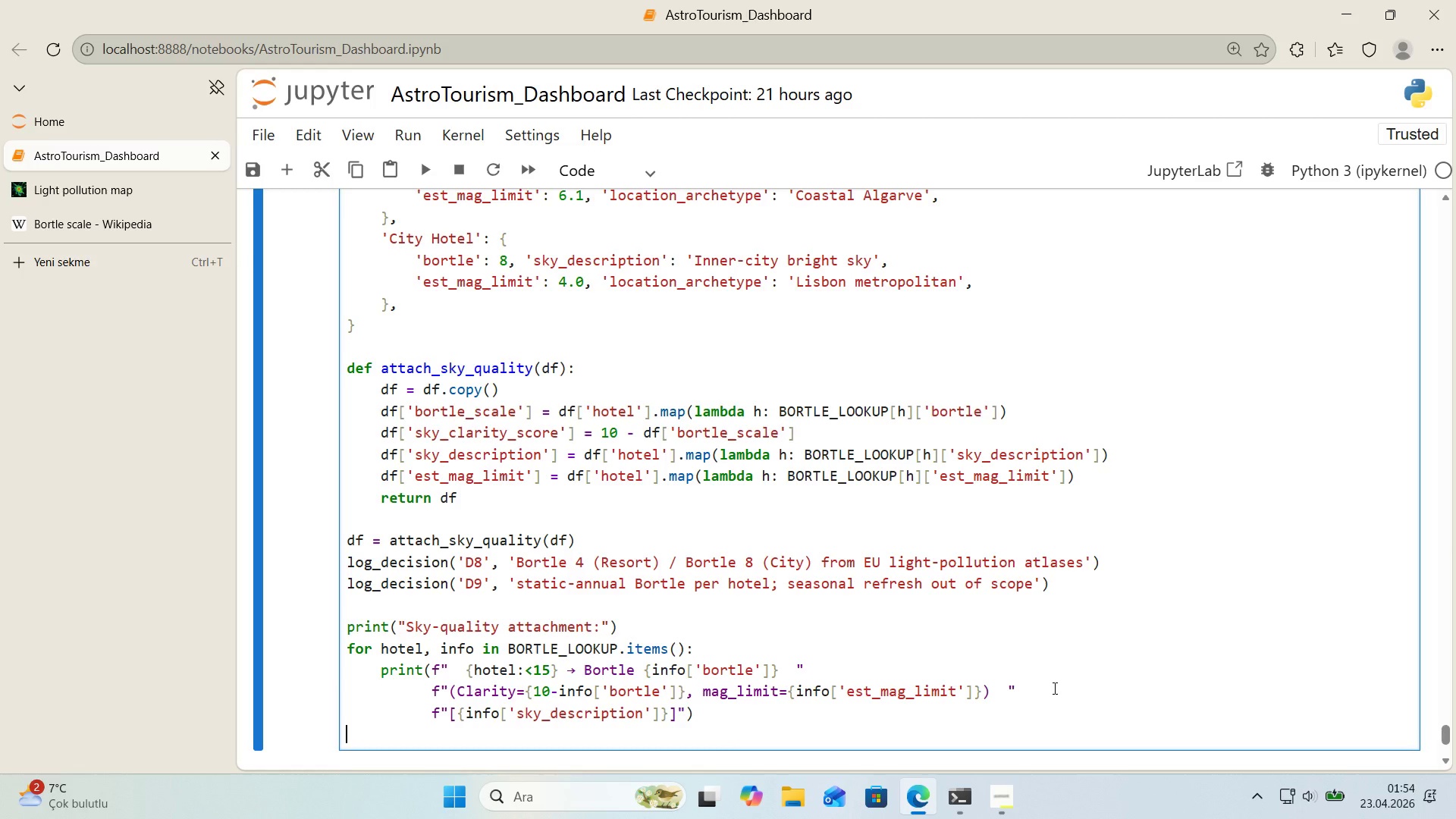 
key(Enter)
 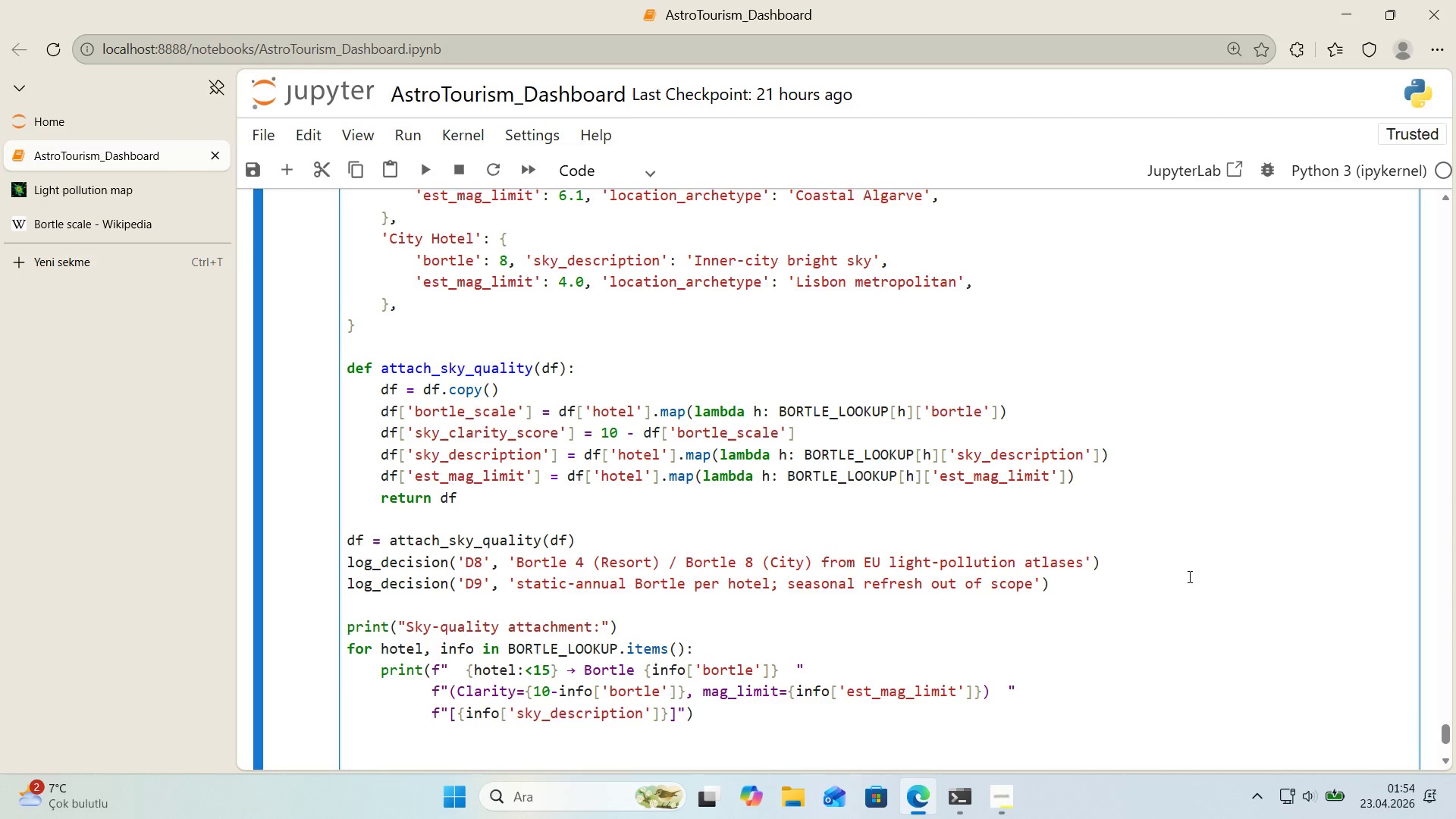 
scroll: coordinate [1193, 567], scroll_direction: down, amount: 1.0
 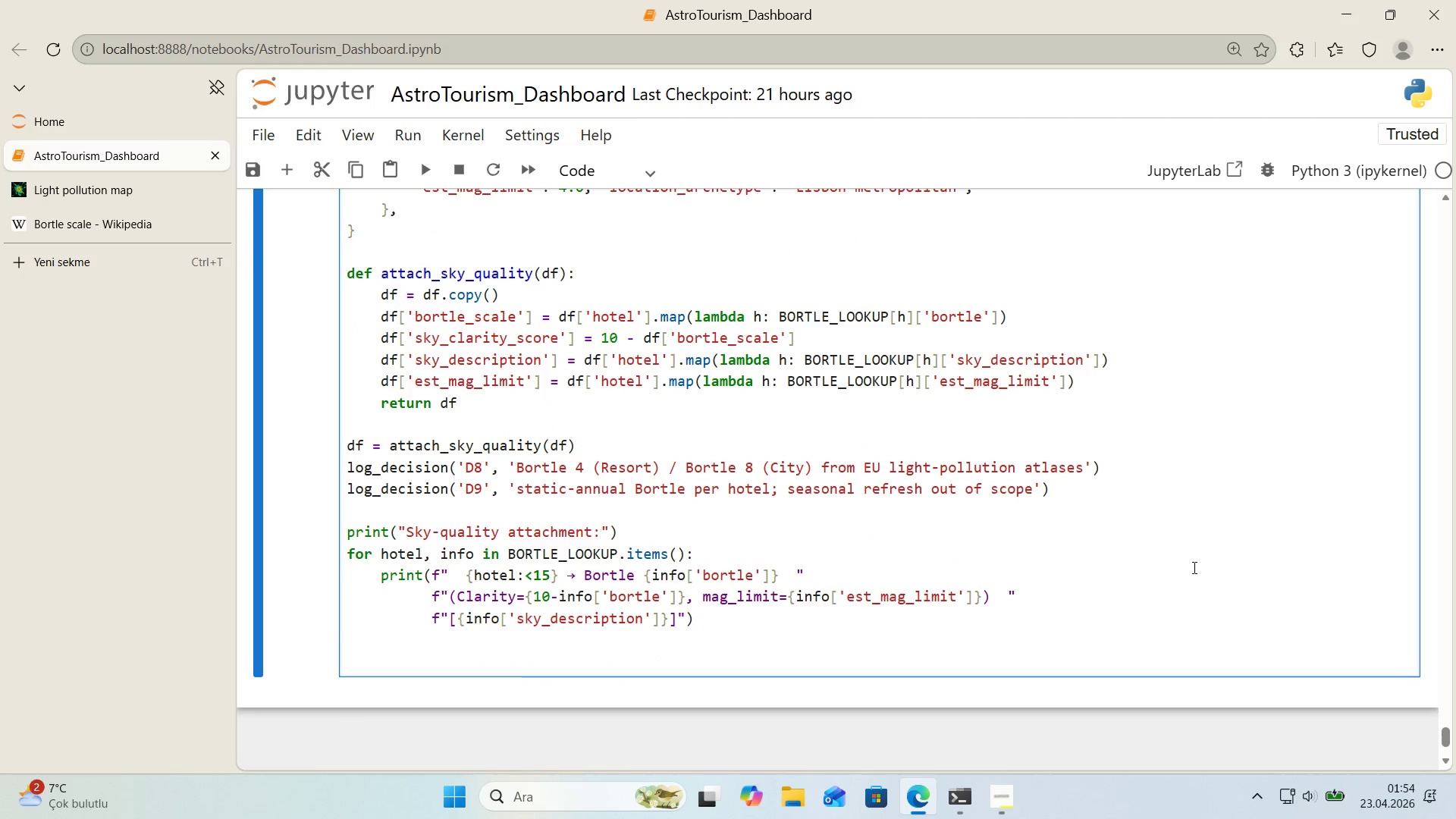 
type(pr'nt*()
 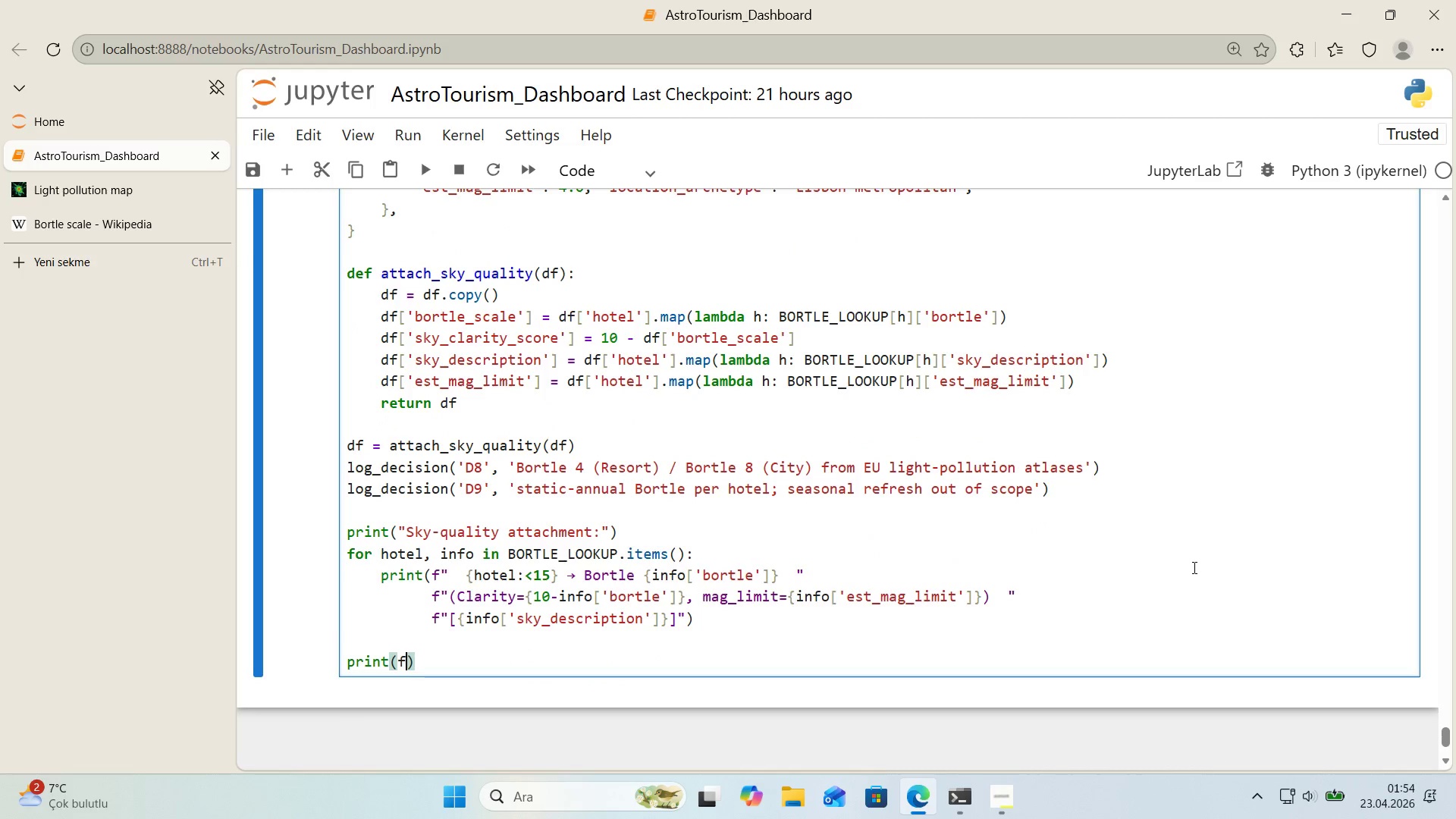 
 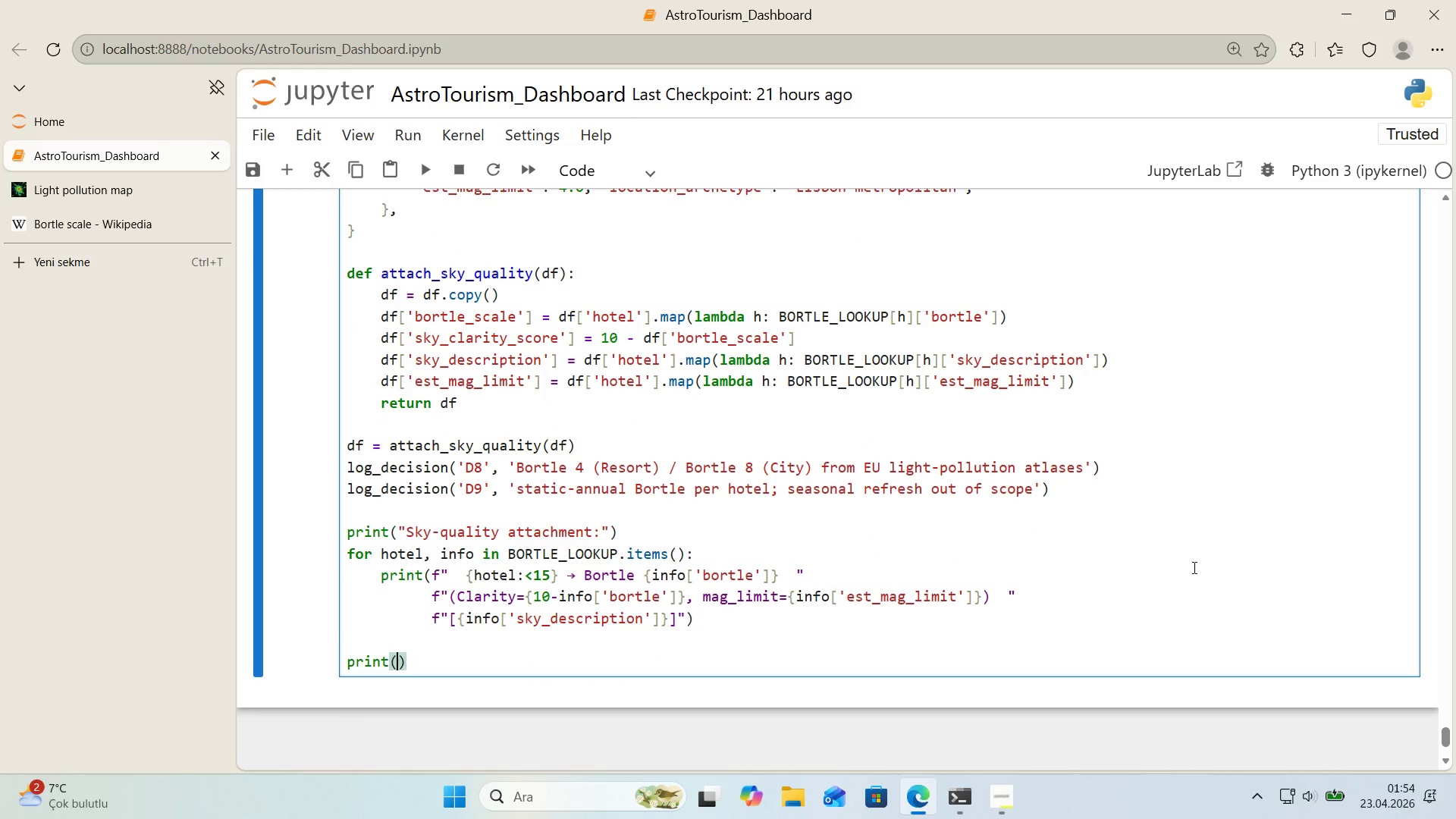 
key(ArrowLeft)
 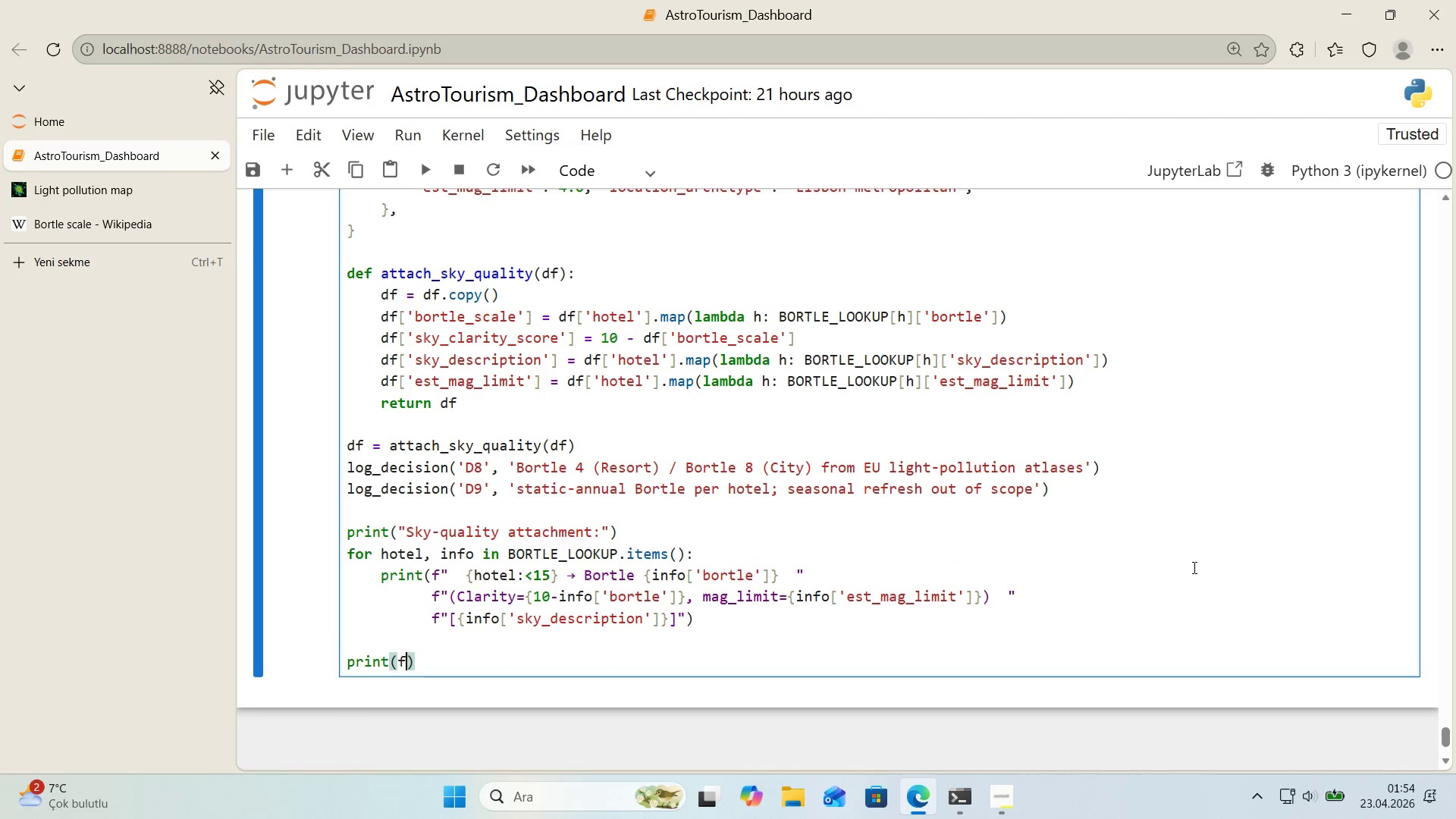 
key(F)
 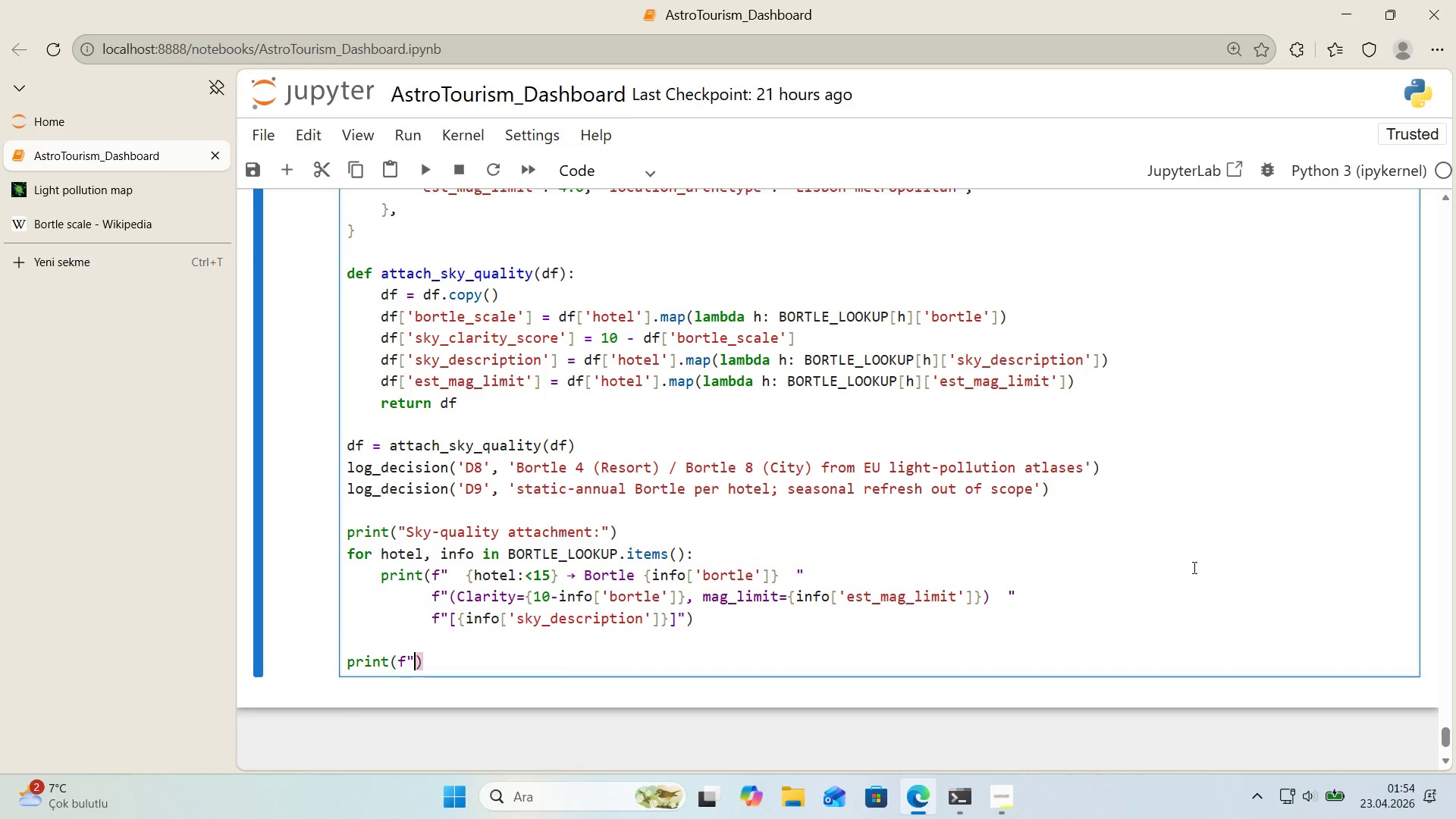 
key(Backquote)
 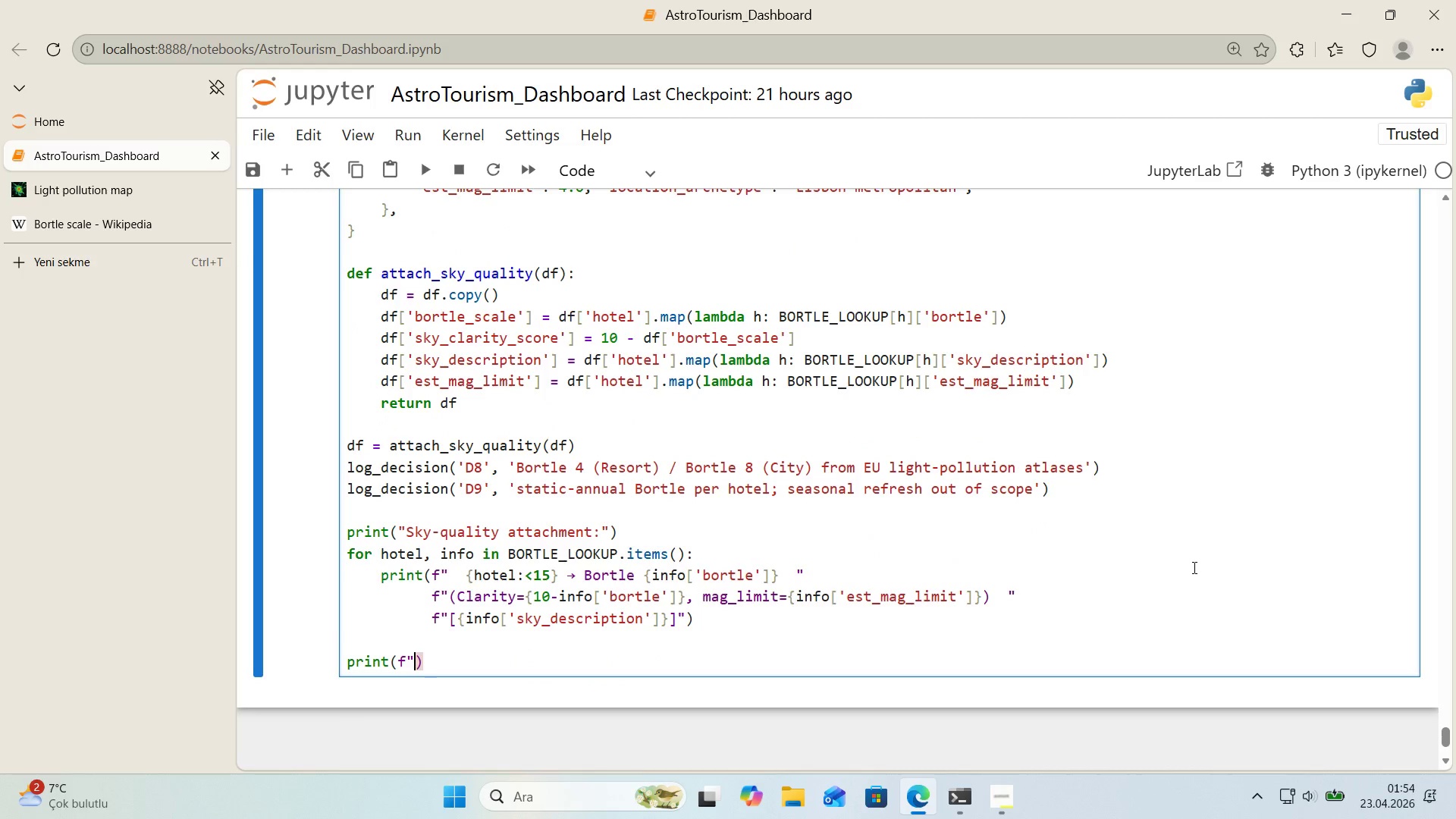 
key(Backquote)
 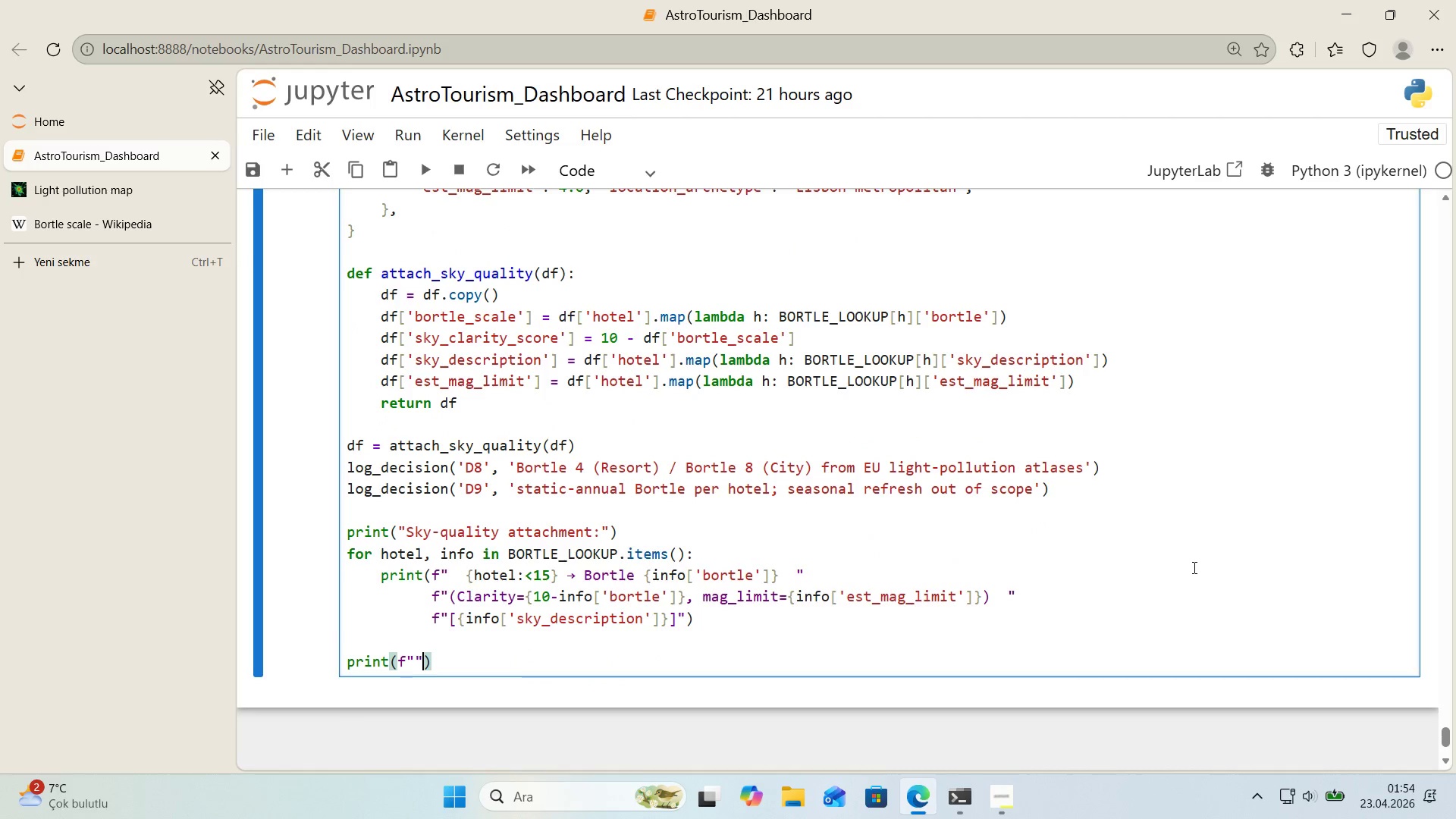 
key(ArrowLeft)
 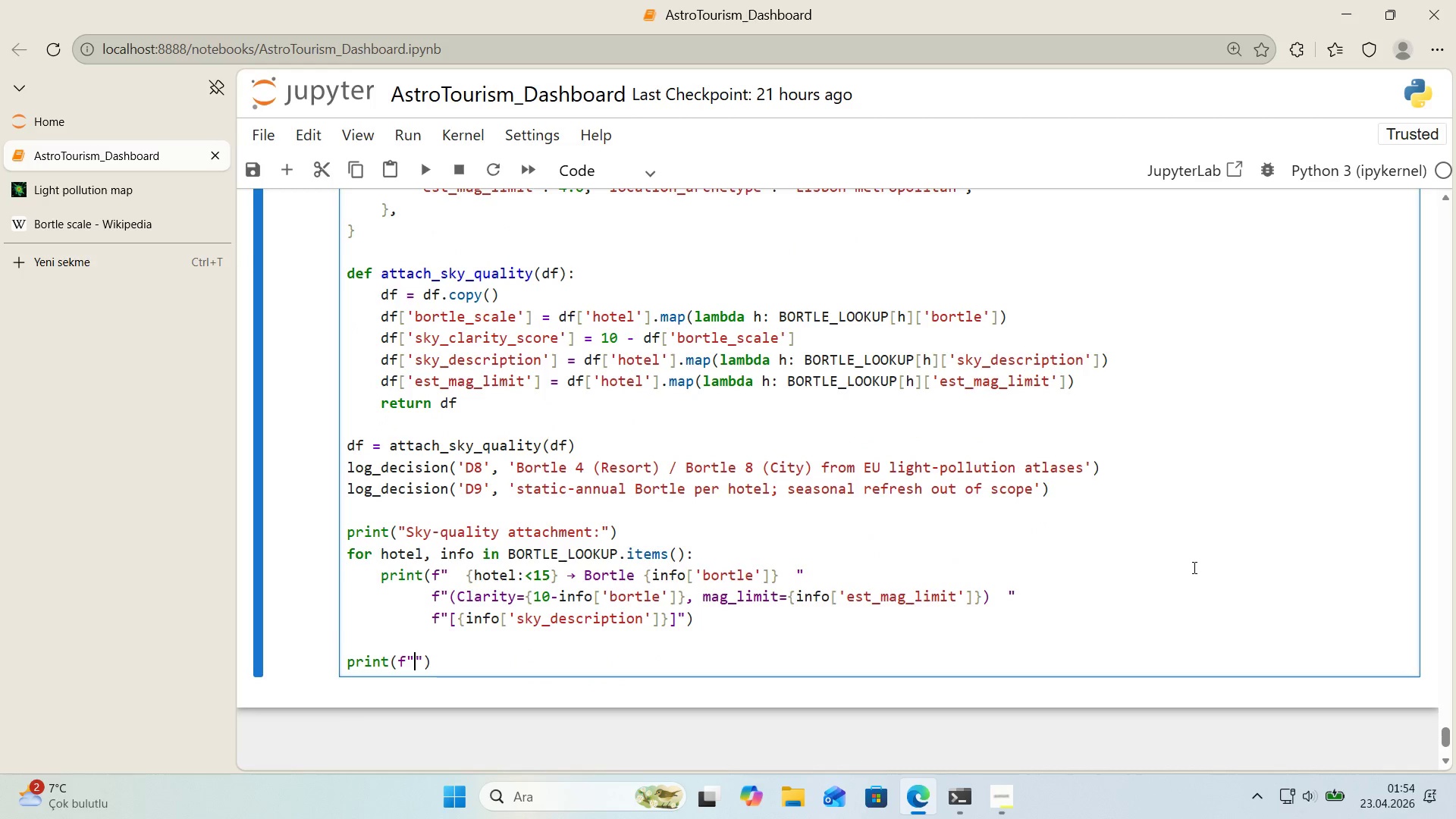 
key(Alt+Control+IntlYen)
 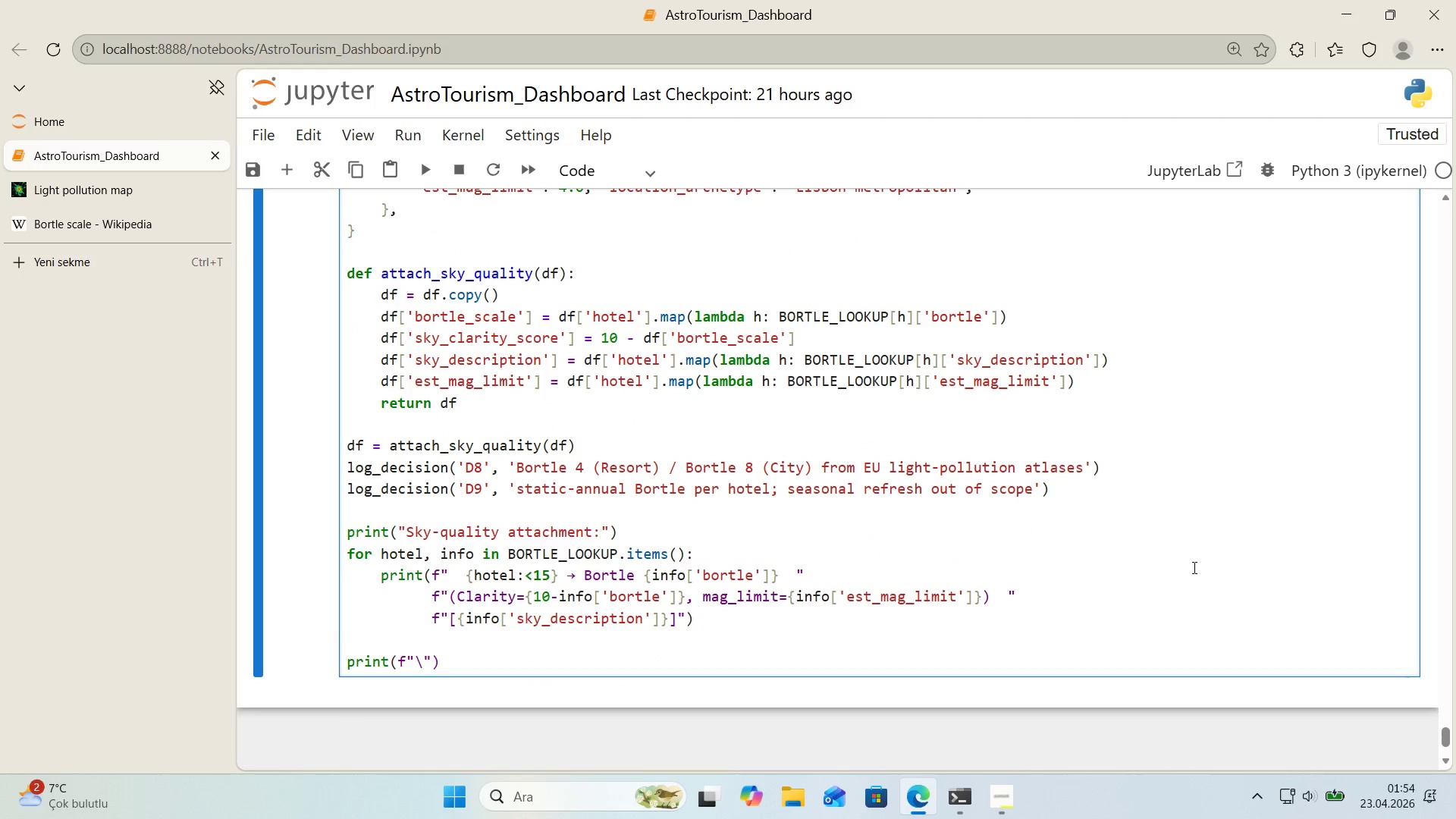 
type(nBook'ngs by sky class>)
 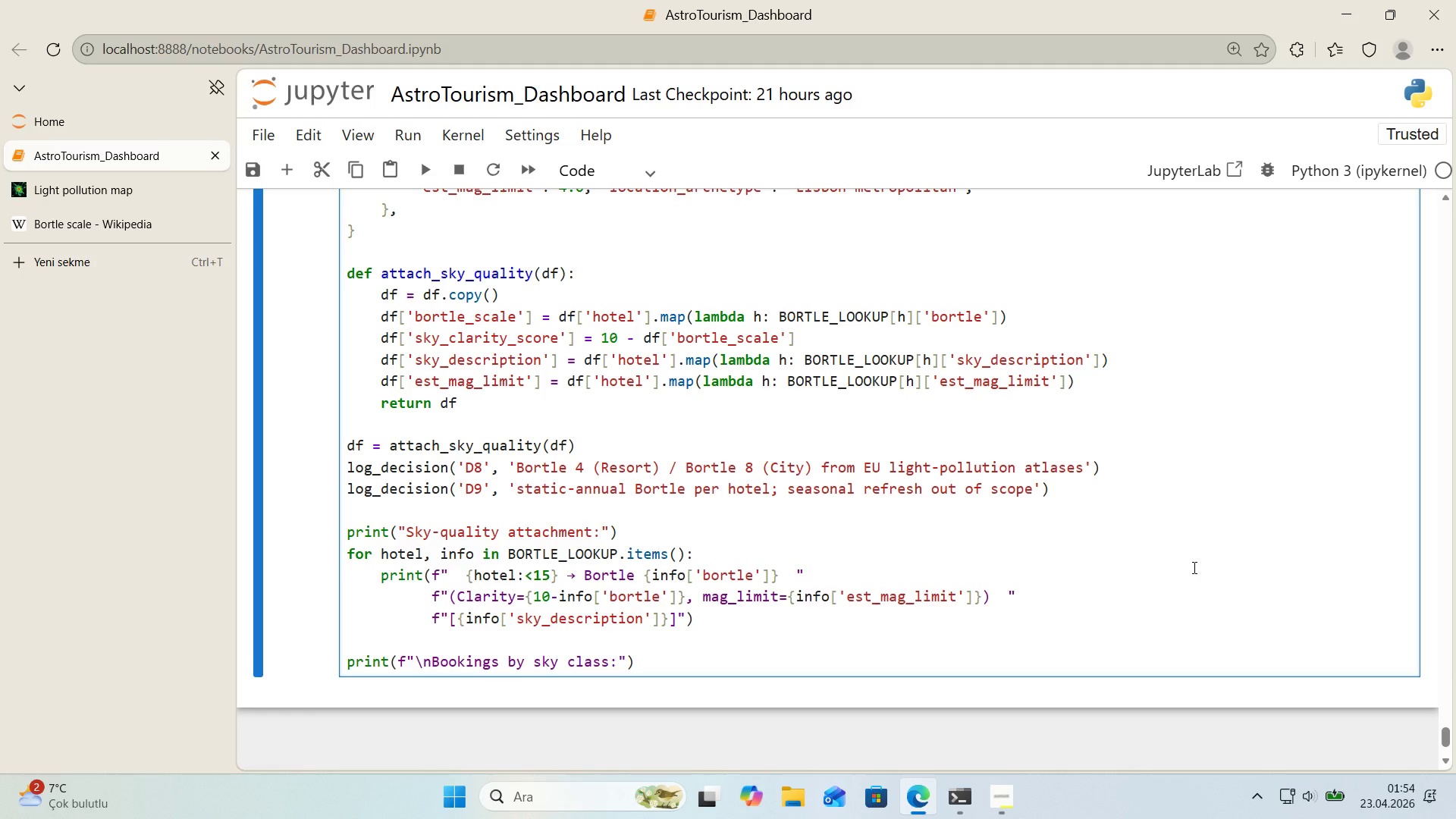 
key(ArrowRight)
 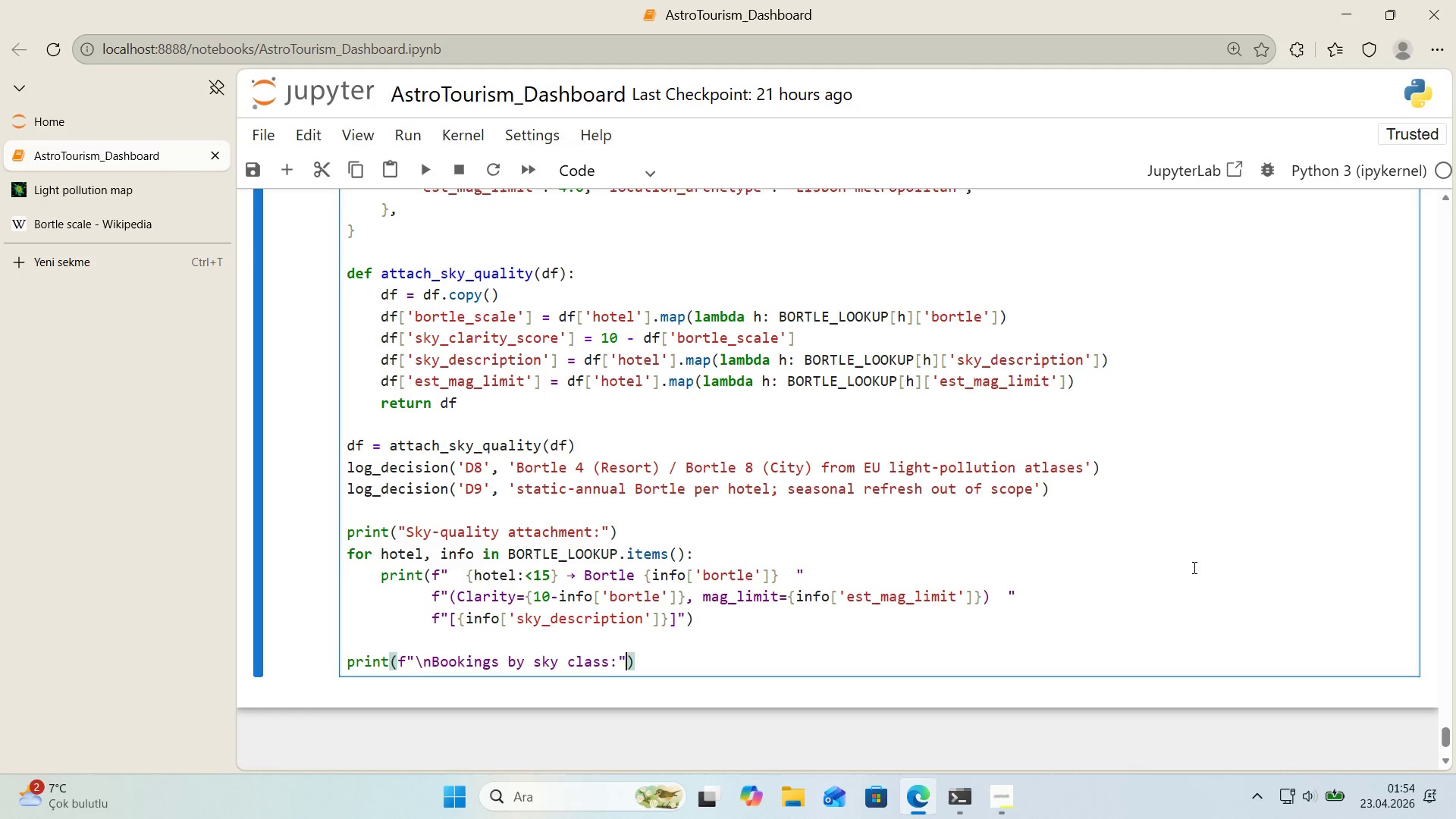 
key(ArrowRight)
 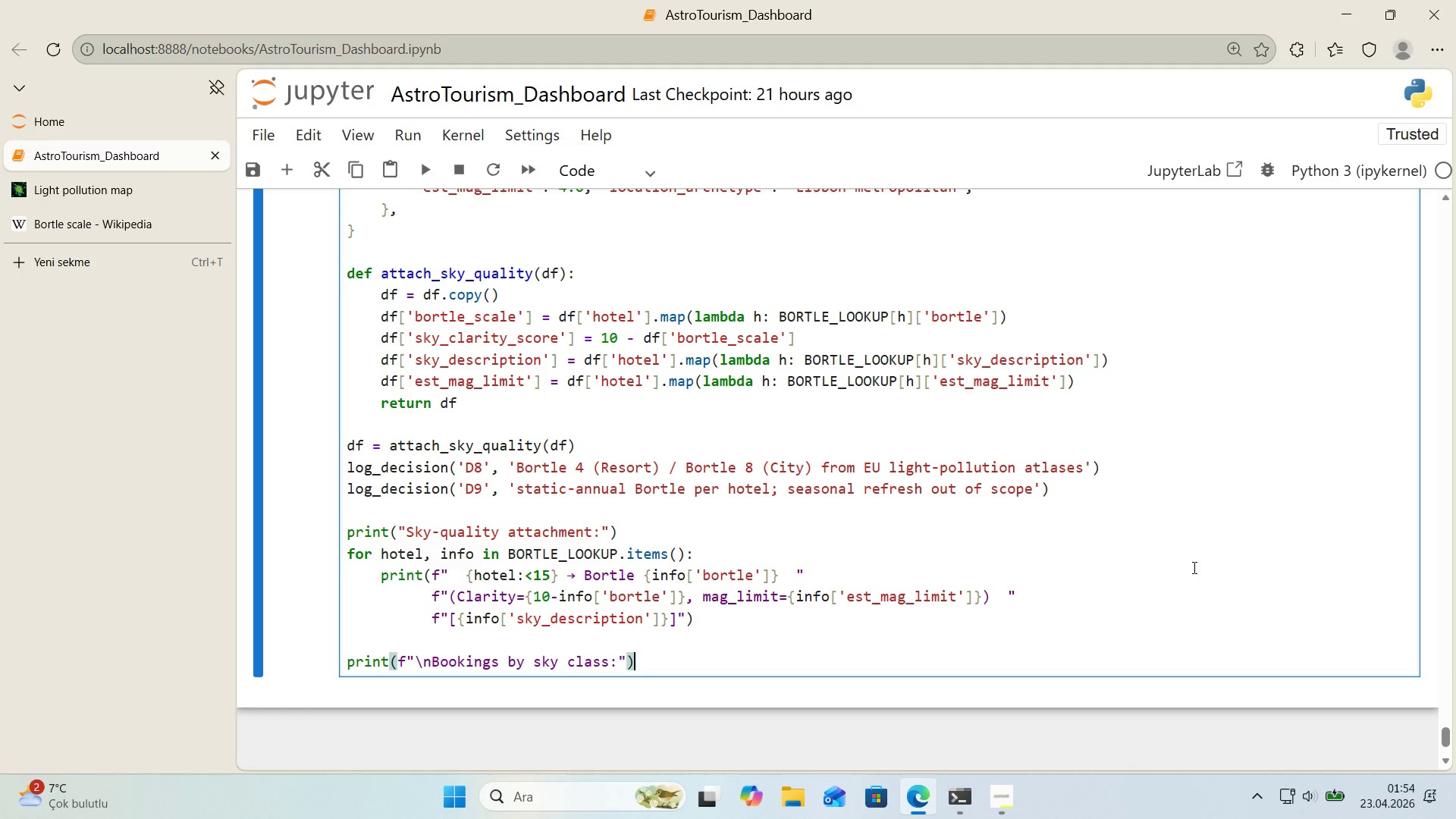 
key(Enter)
 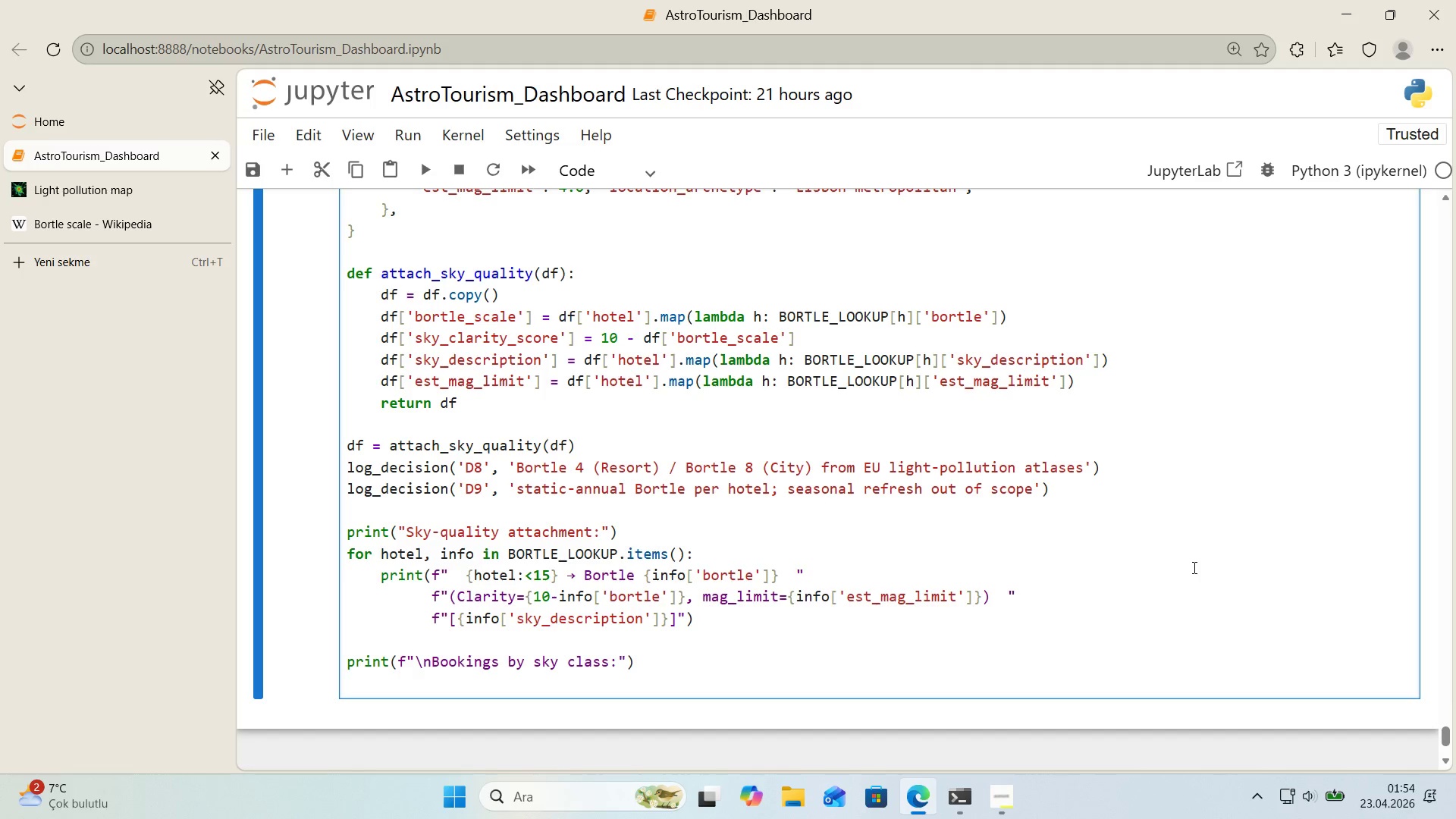 
type(pr'nt*()
 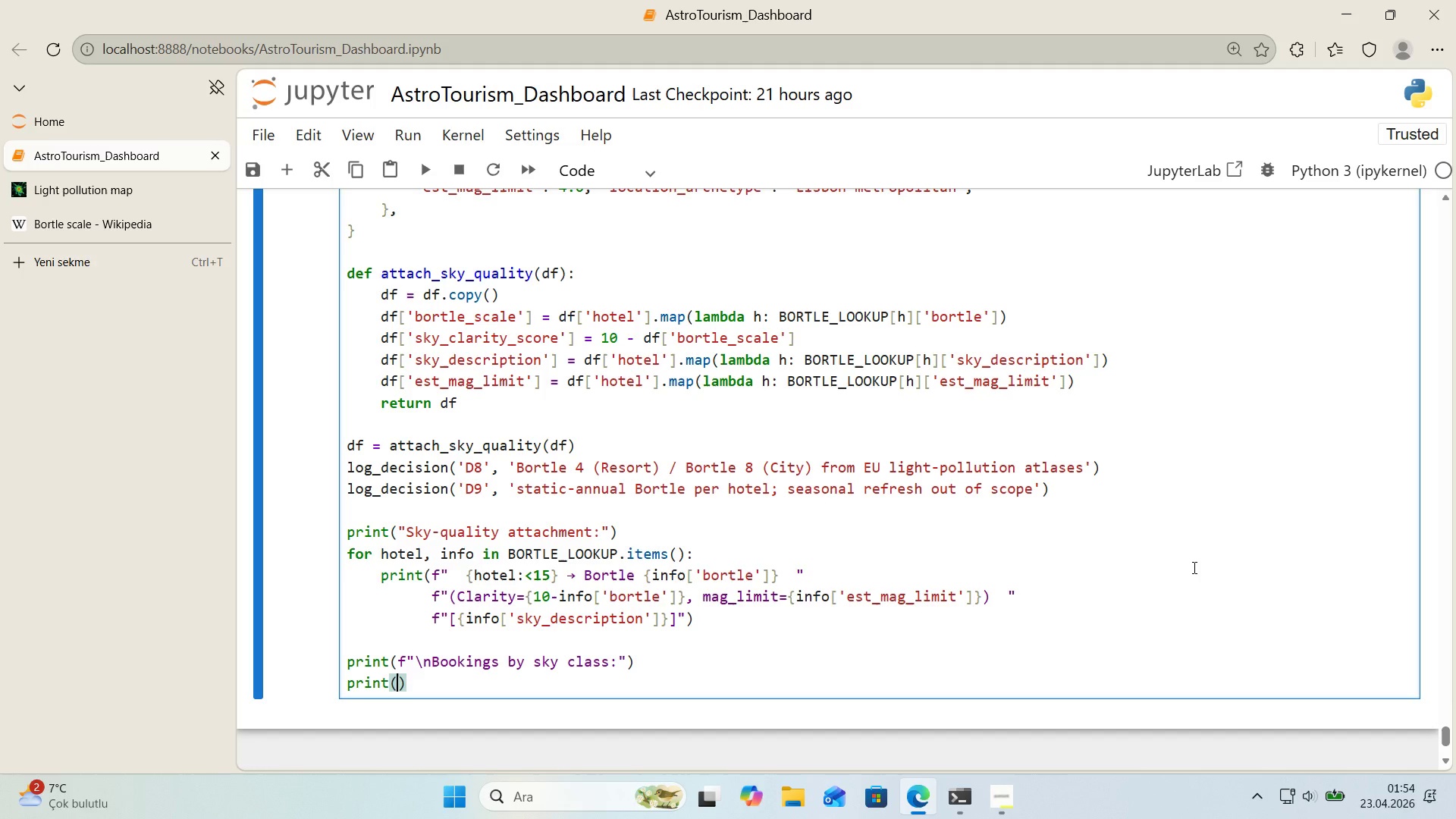 
 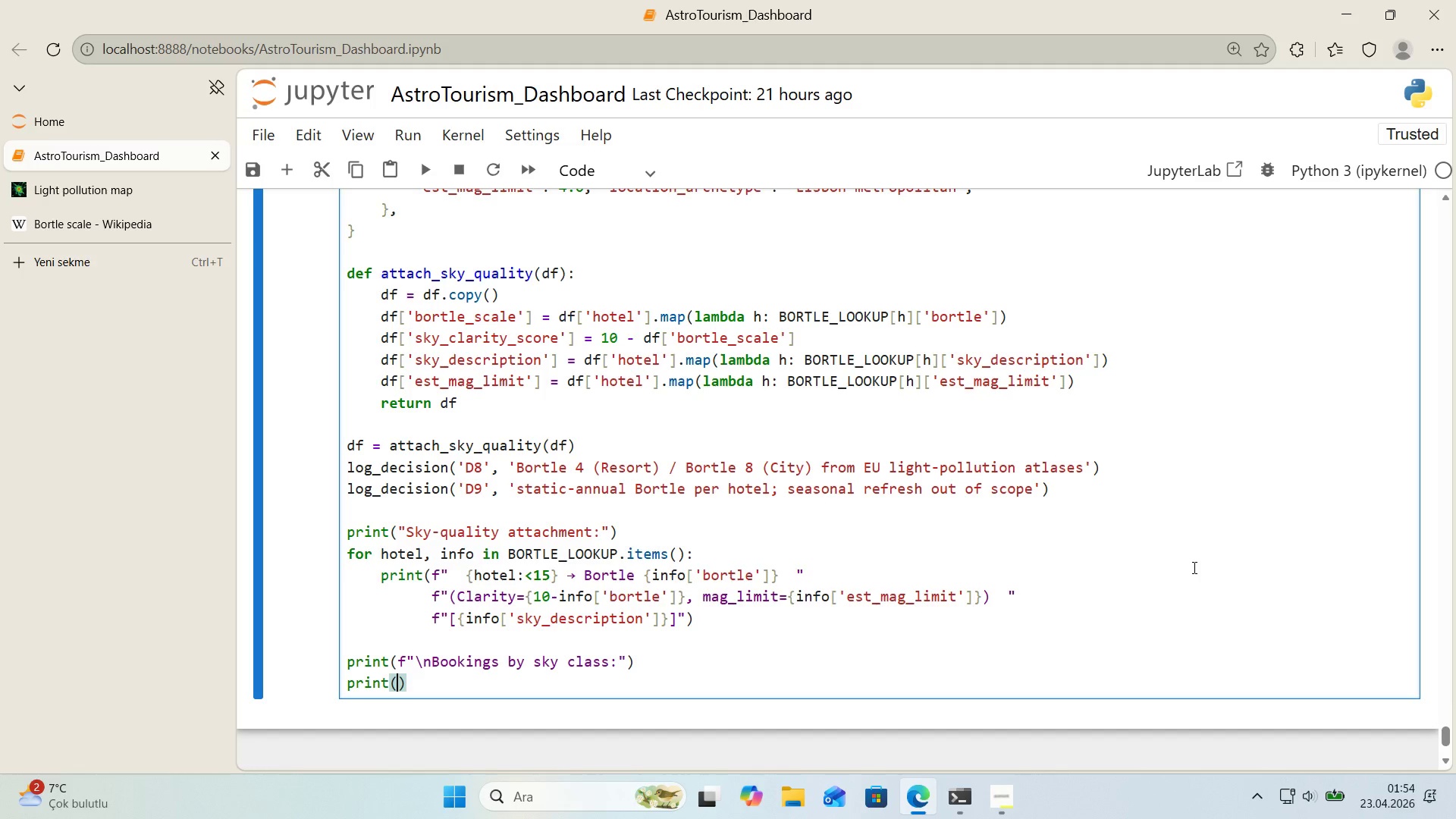 
key(ArrowLeft)
 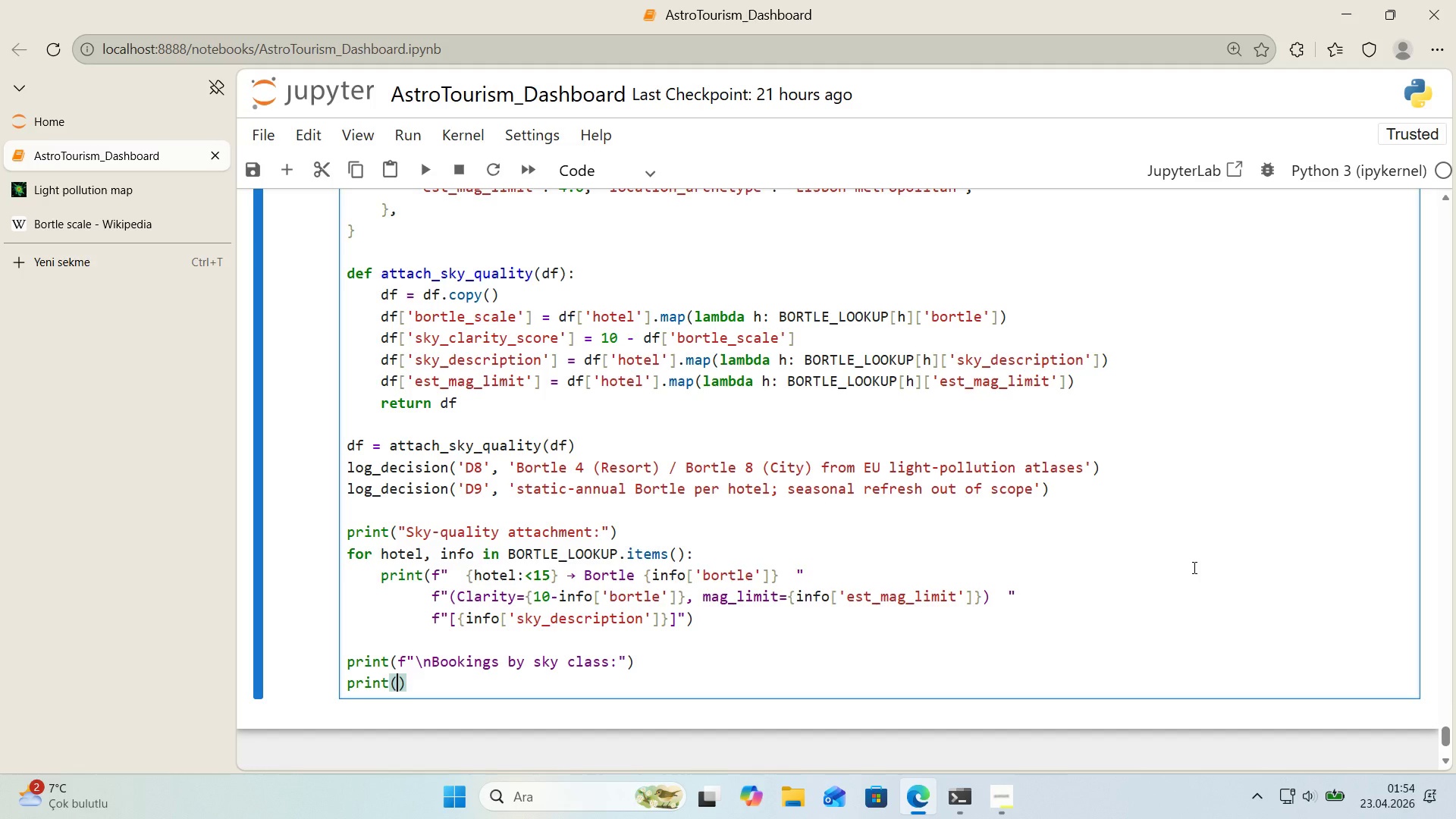 
type(f)
key(Backspace)
type(df.groupby*()
 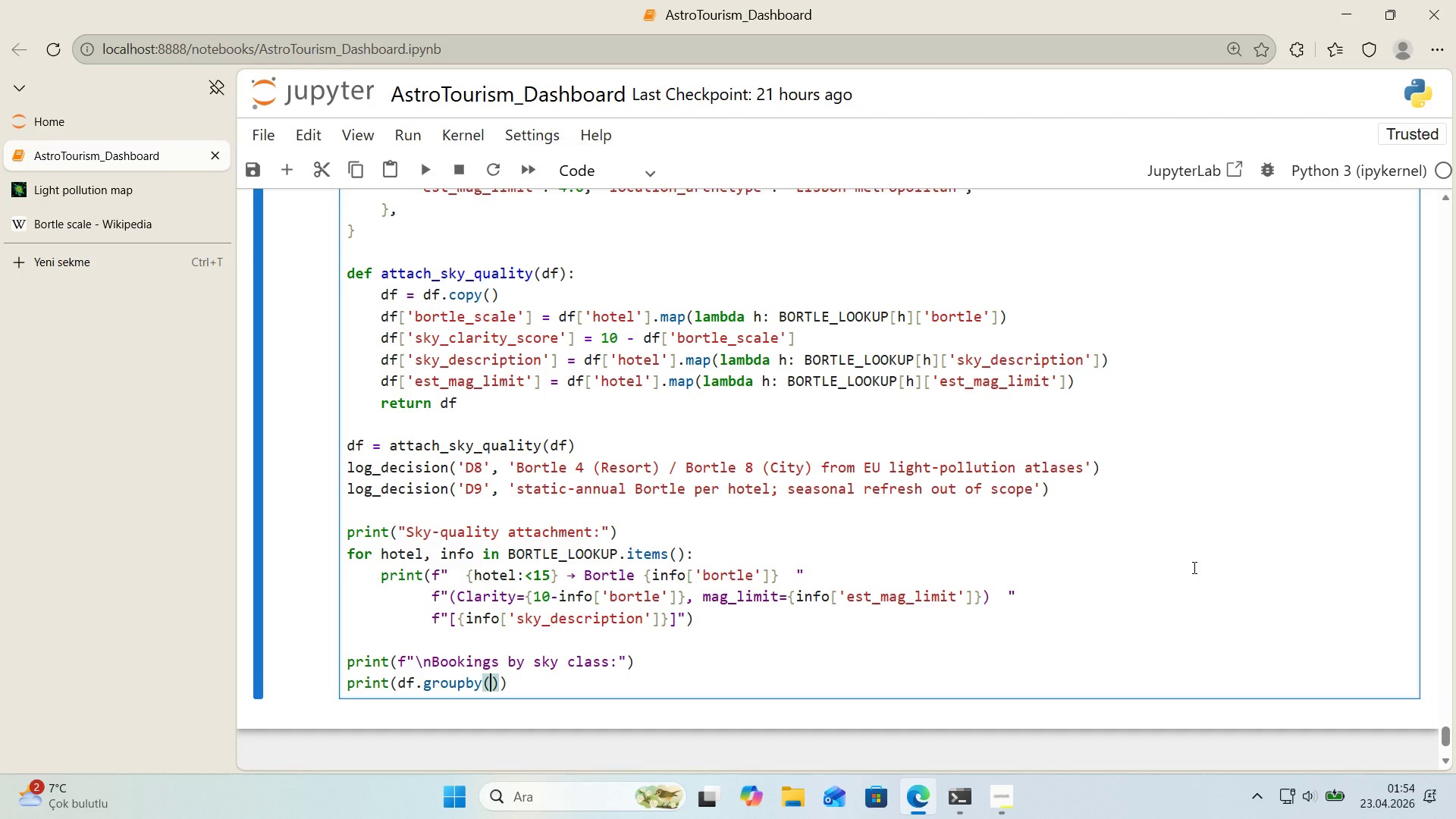 
 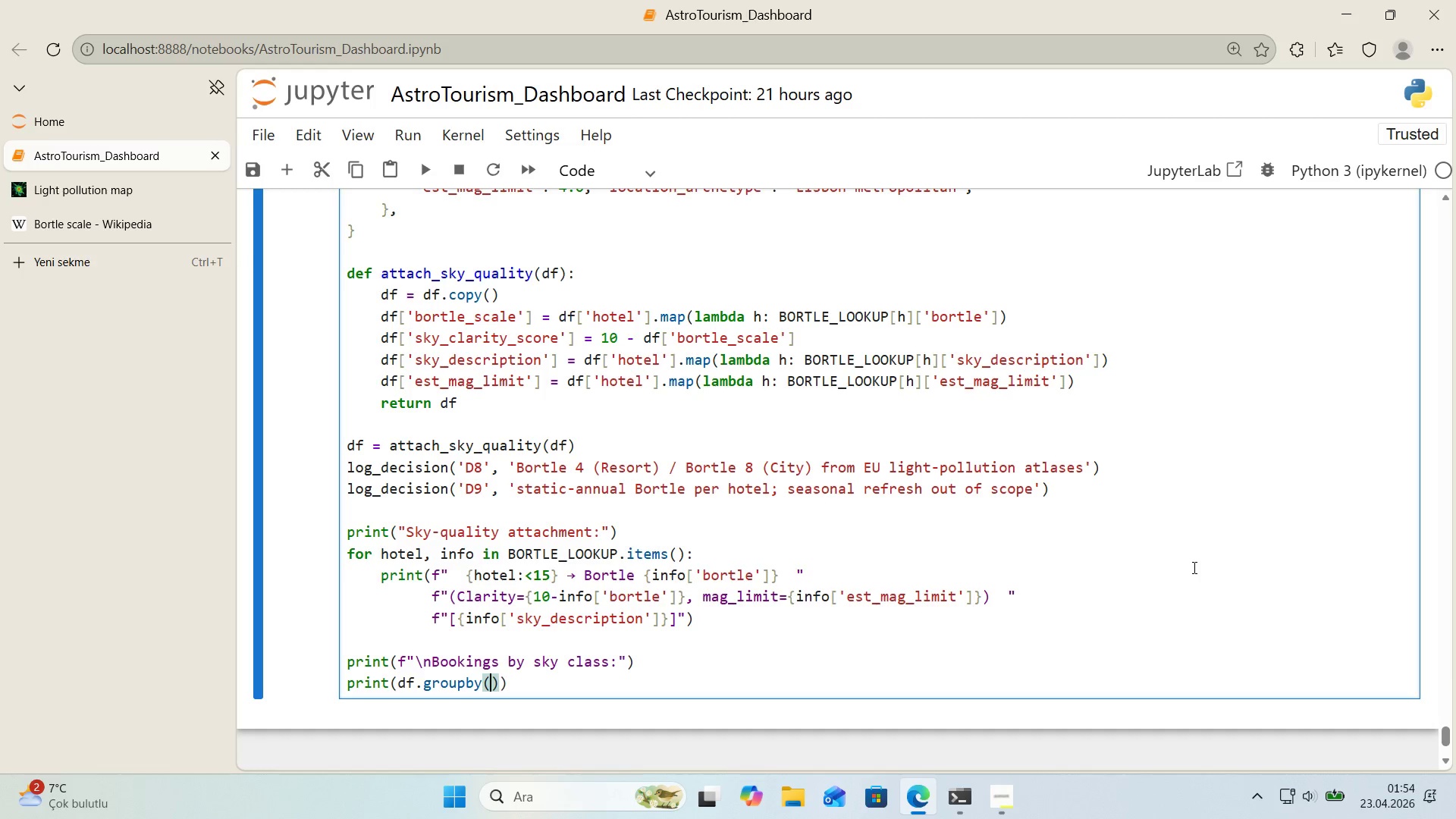 
key(ArrowLeft)
 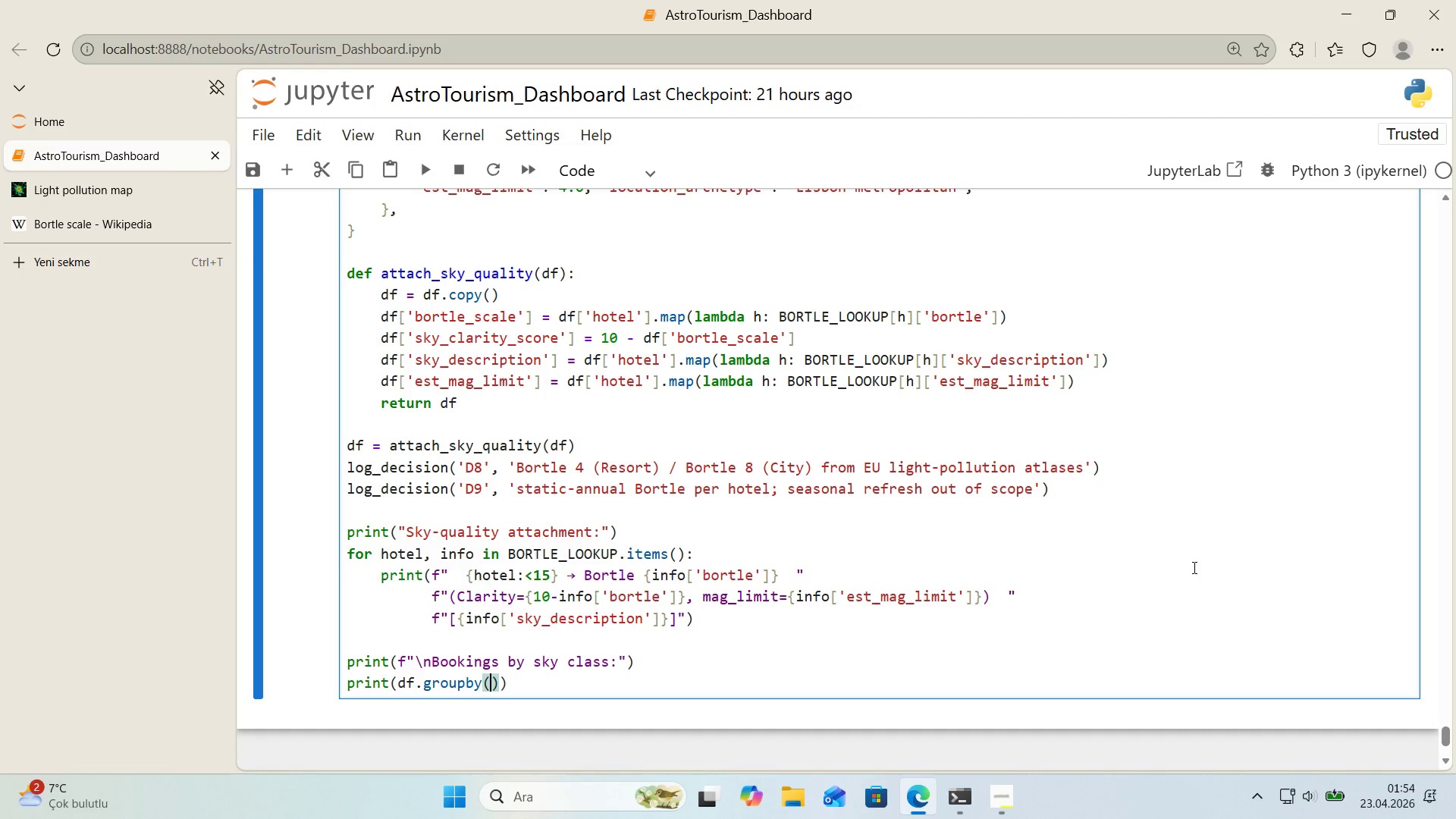 
key(Alt+Control+8)
 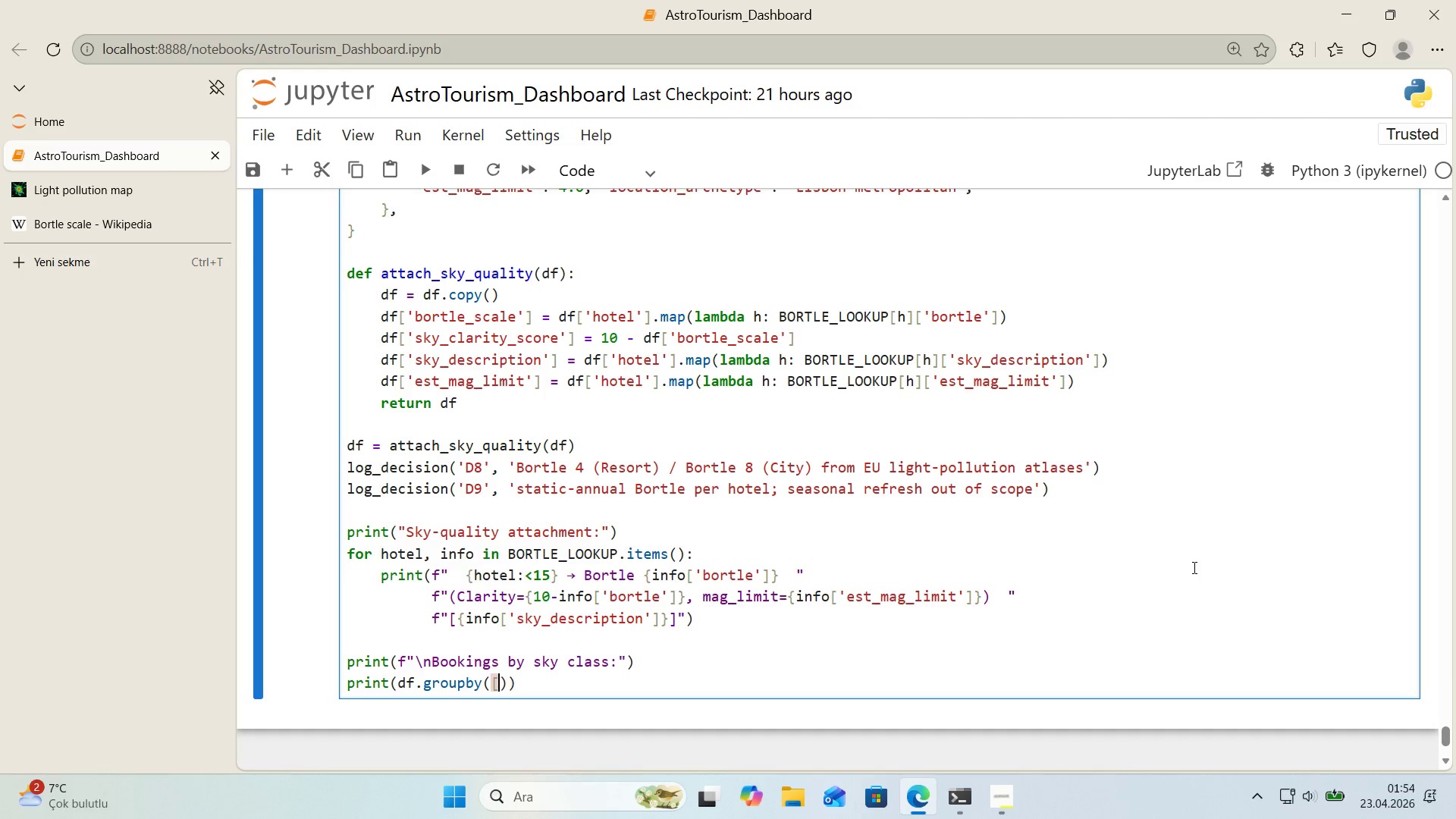 
key(Alt+Control+9)
 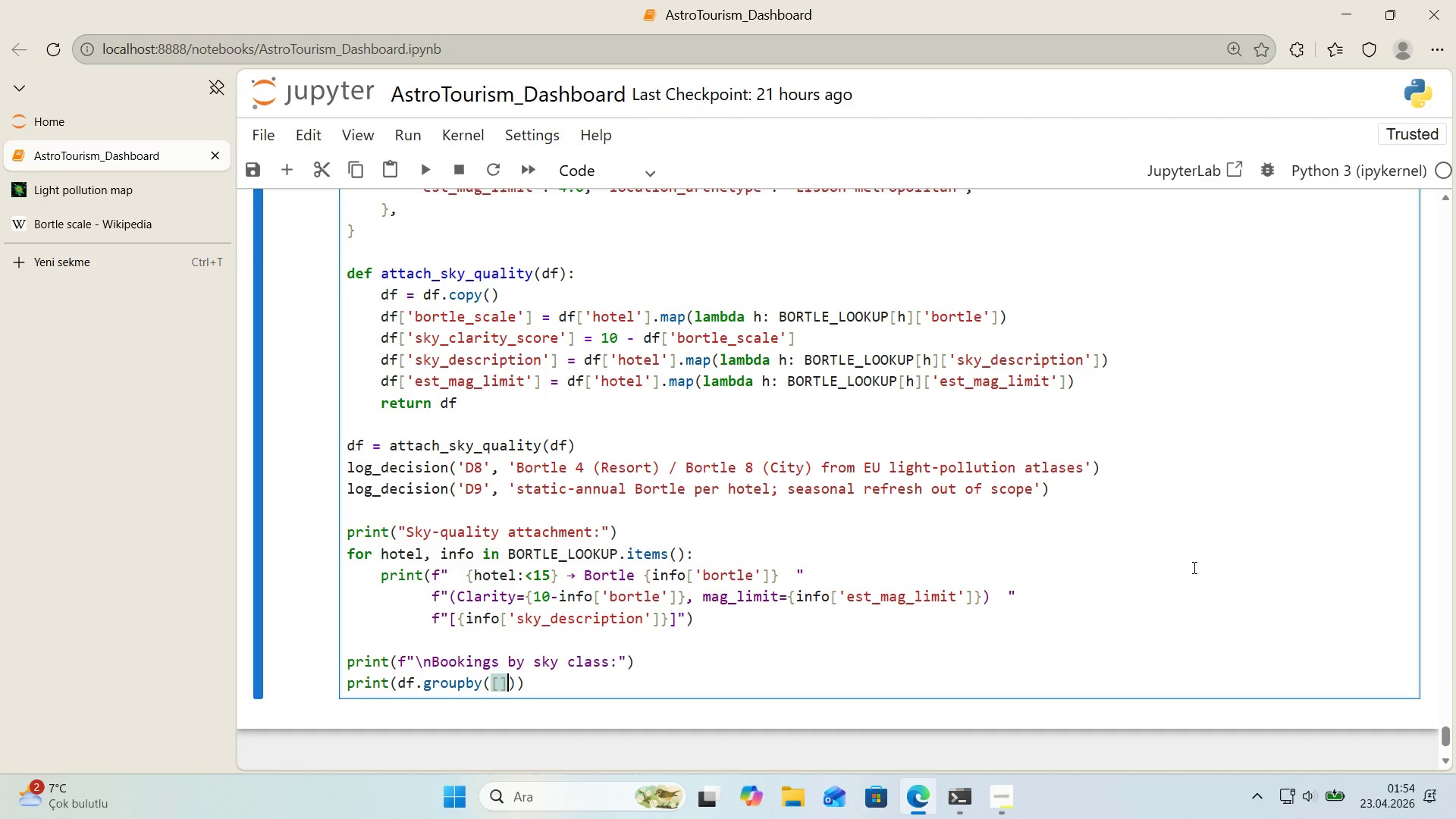 
key(ArrowLeft)
 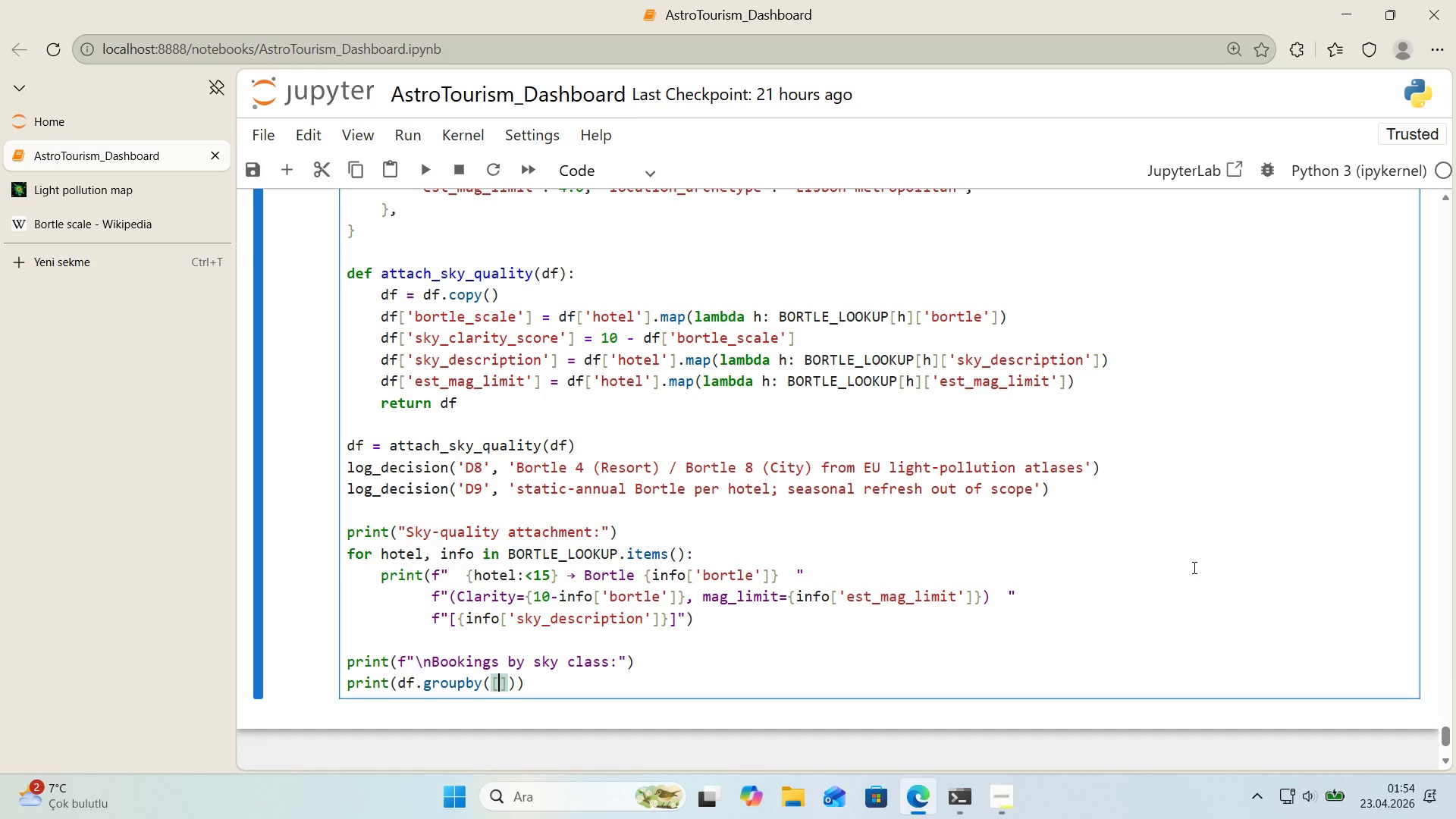 
type(@@)
 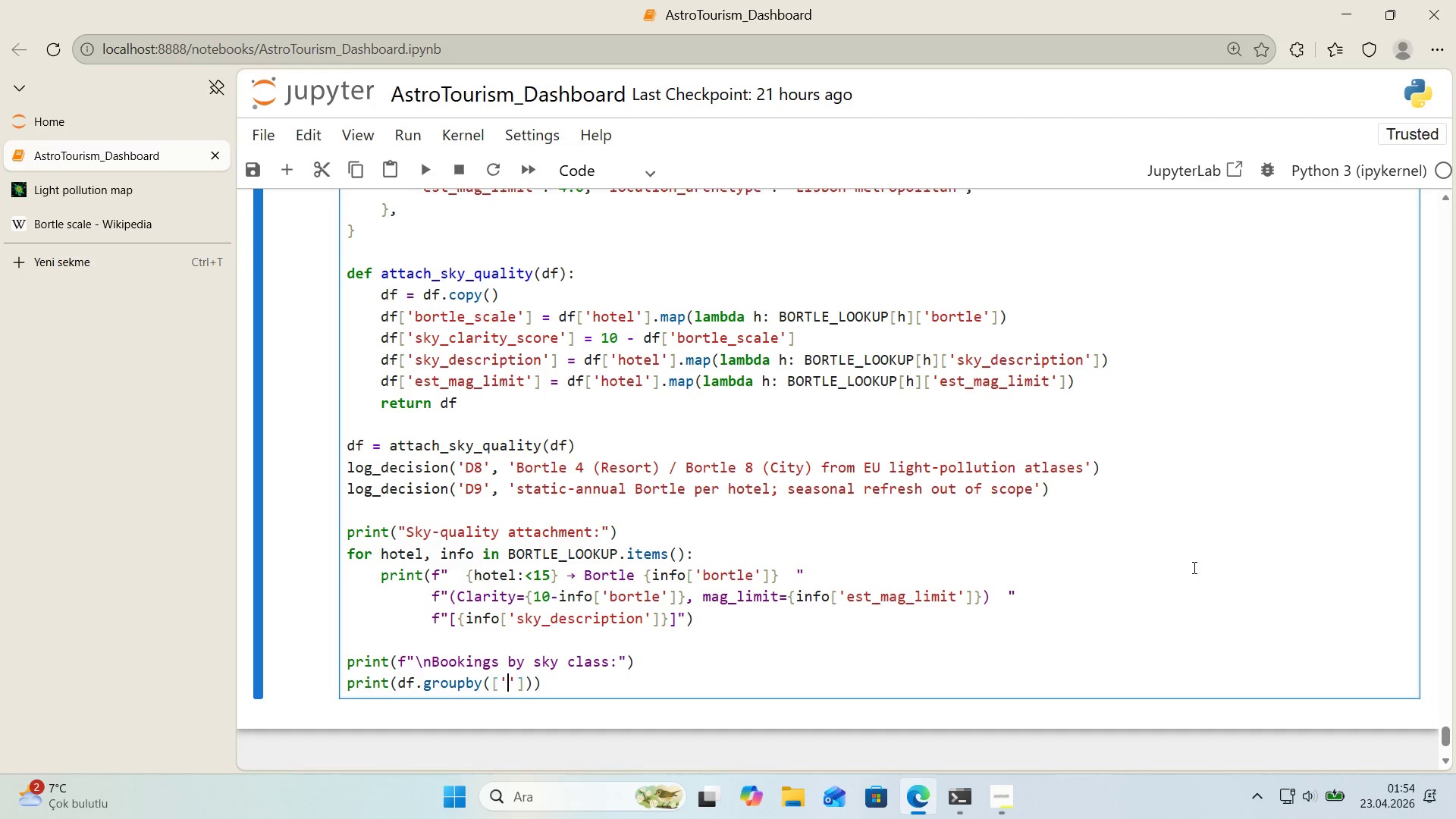 
key(ArrowLeft)
 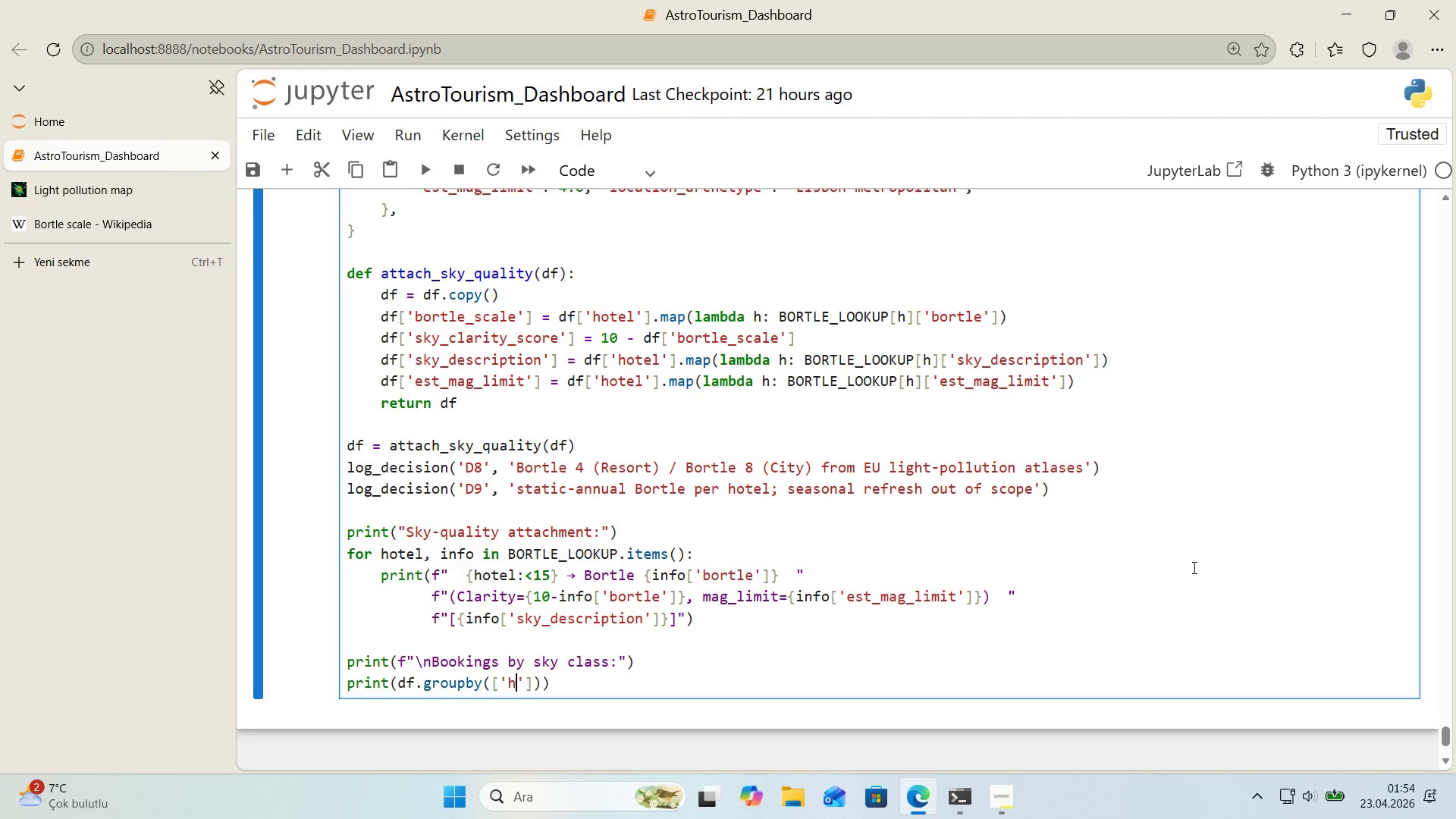 
type(hotel)
 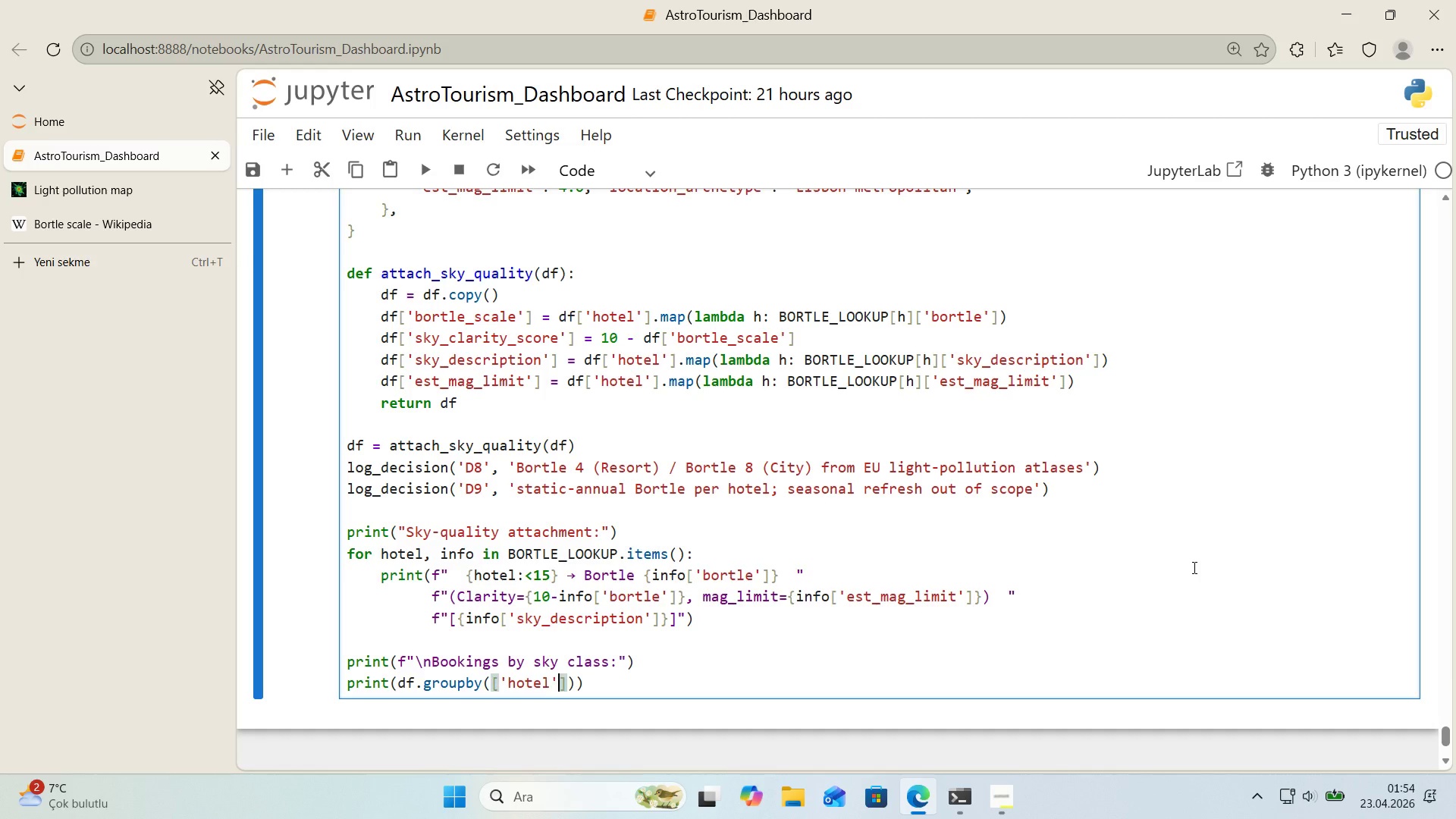 
key(ArrowRight)
 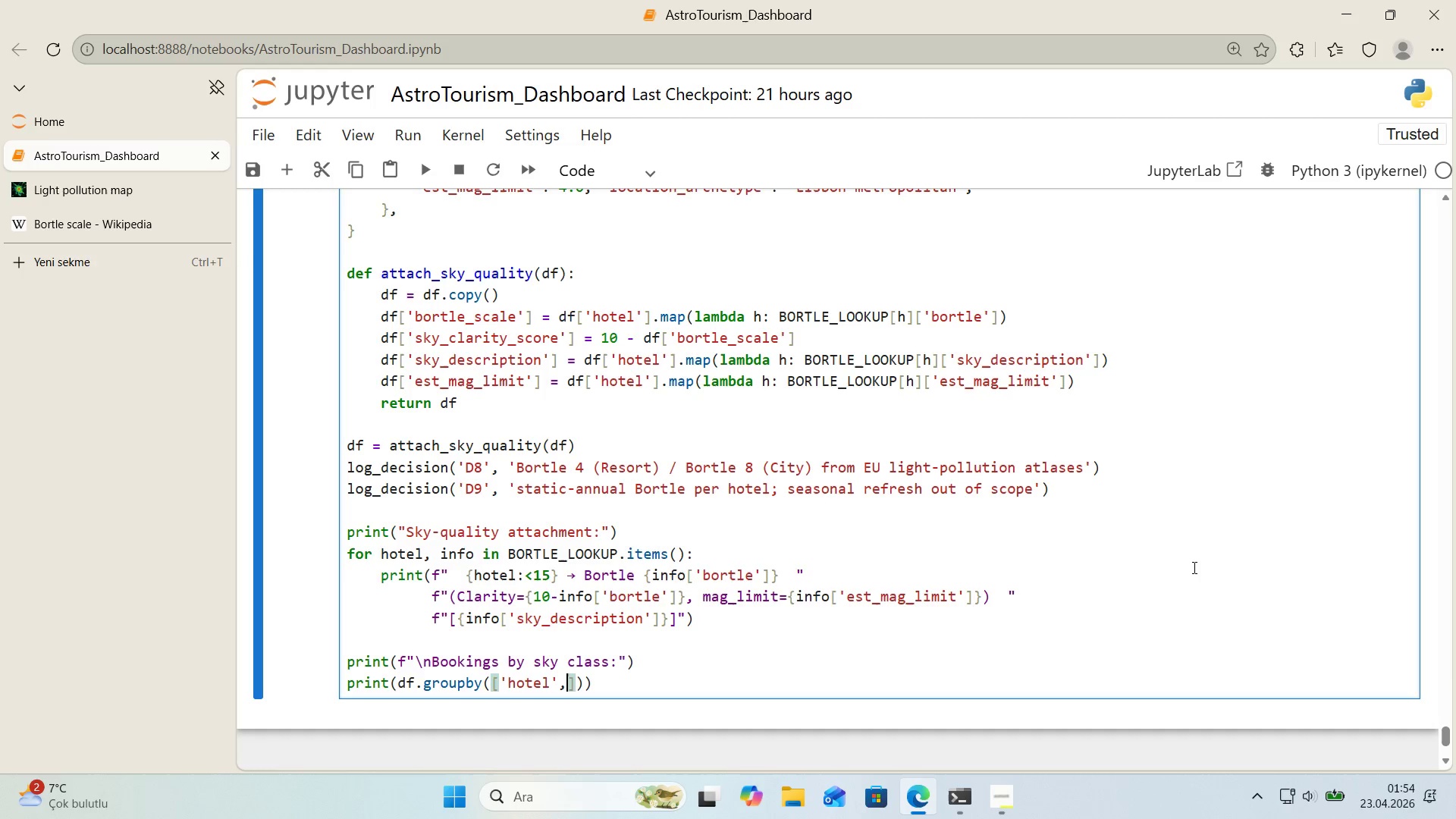 
type(, @@)
 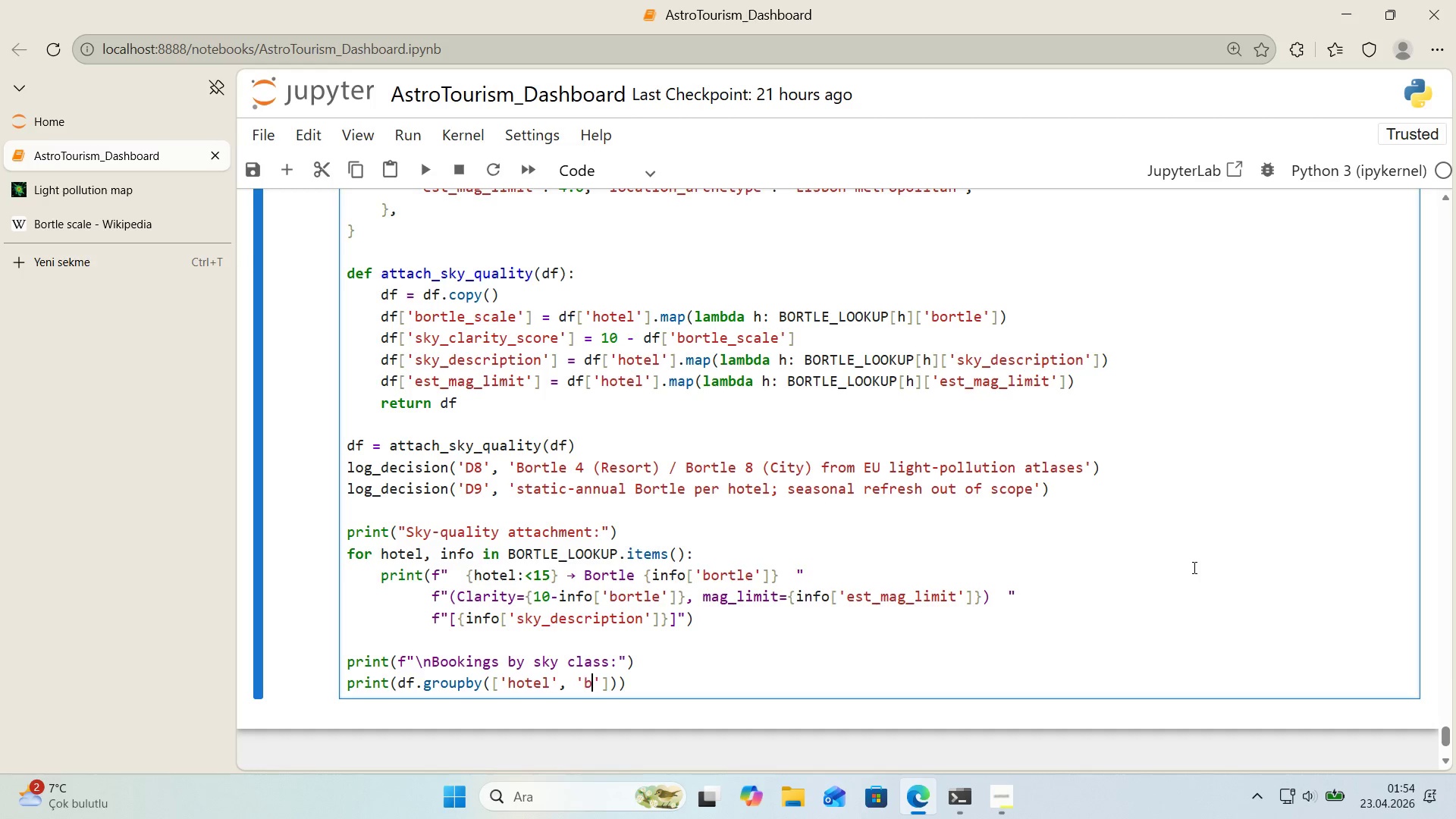 
 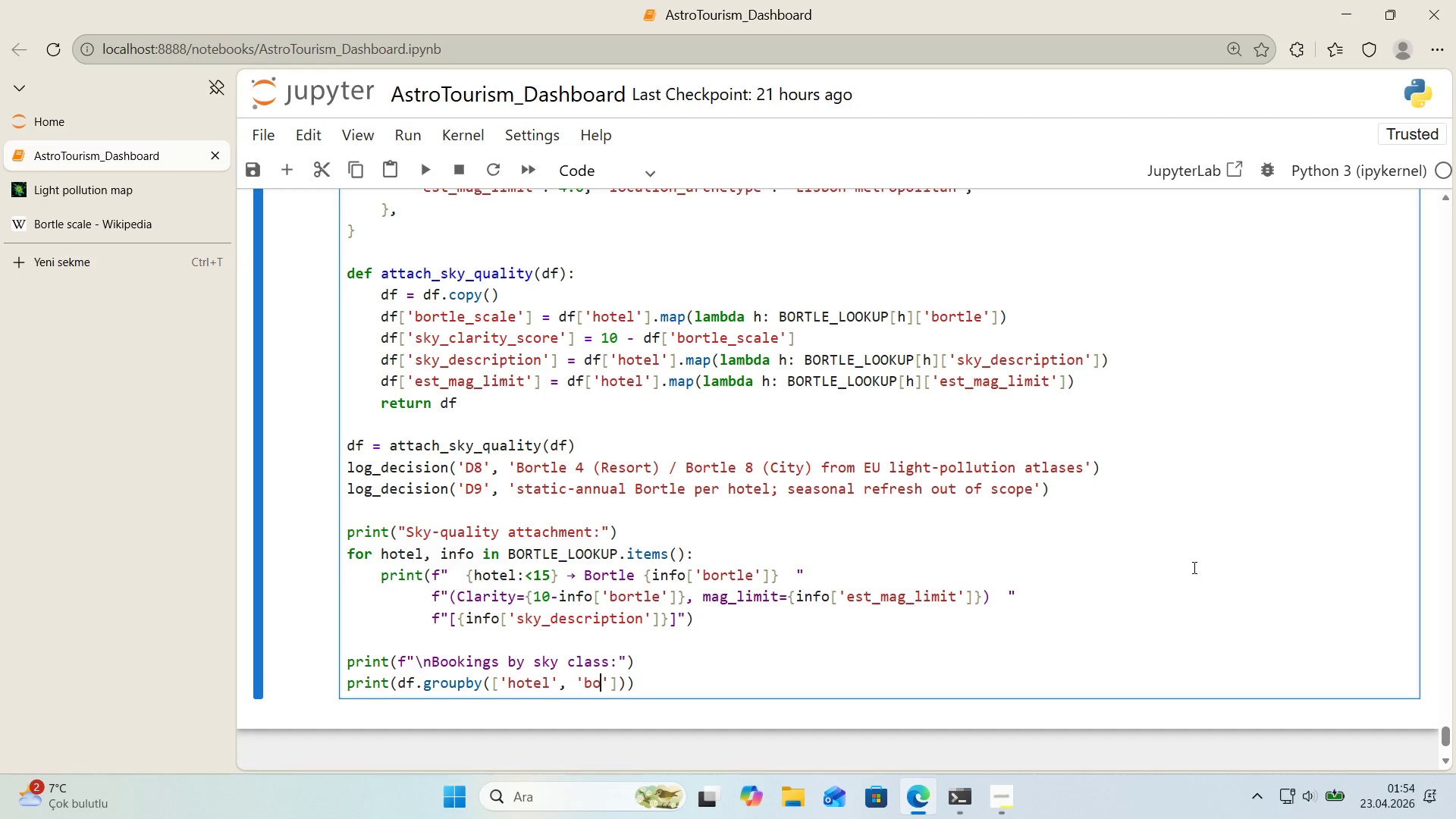 
key(ArrowLeft)
 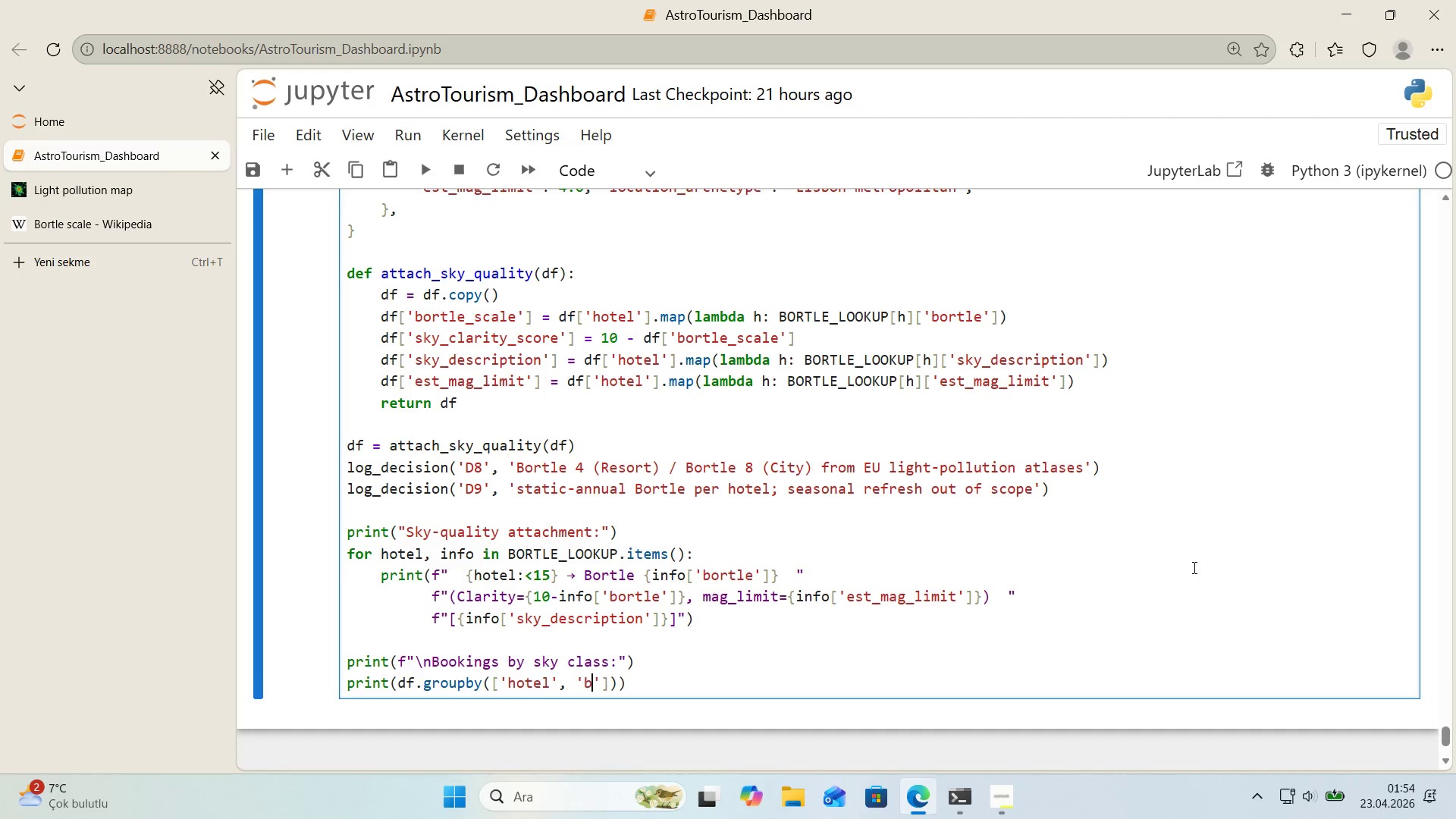 
type(bortle_scale)
 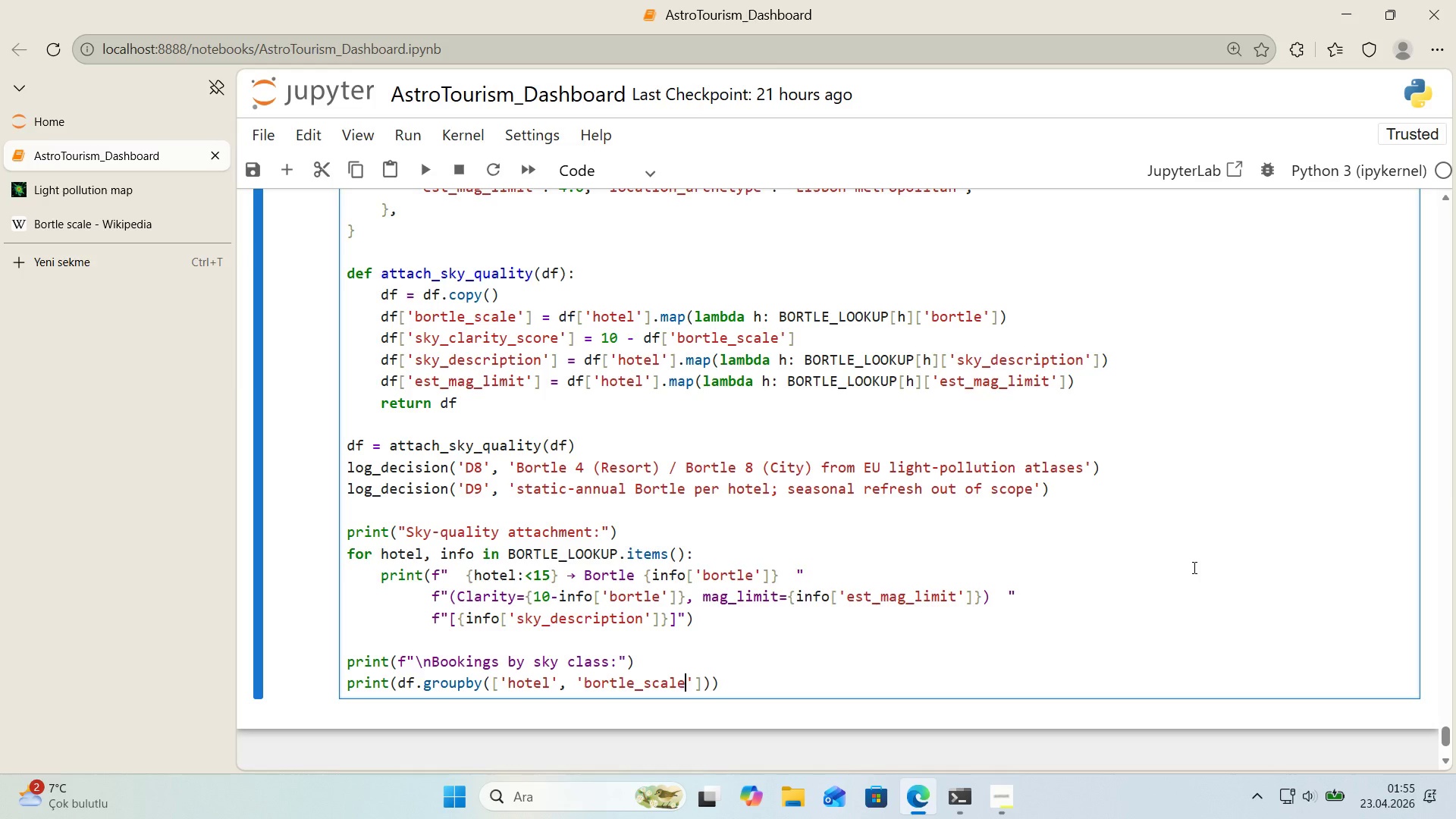 
key(ArrowRight)
 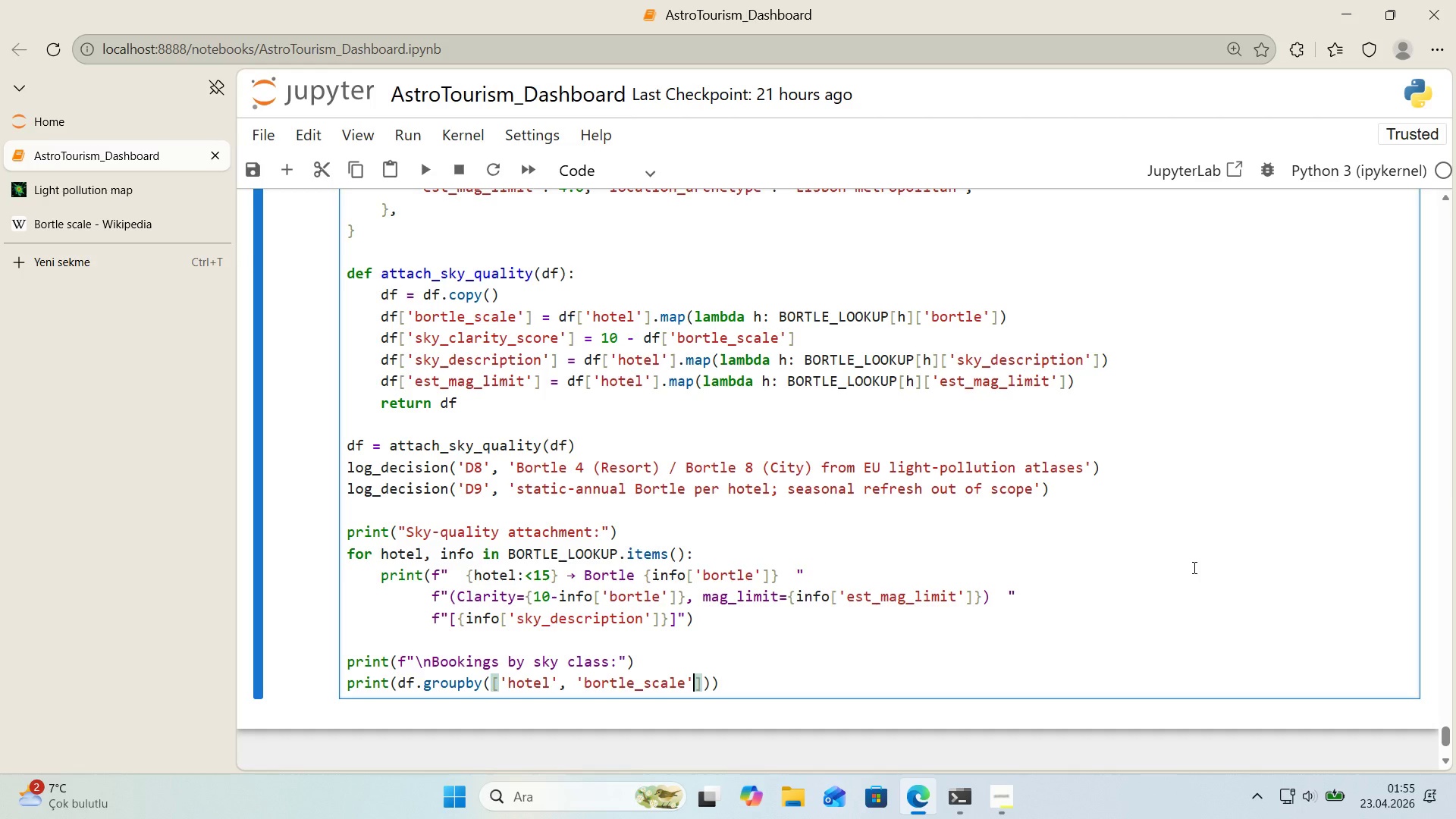 
key(ArrowRight)
 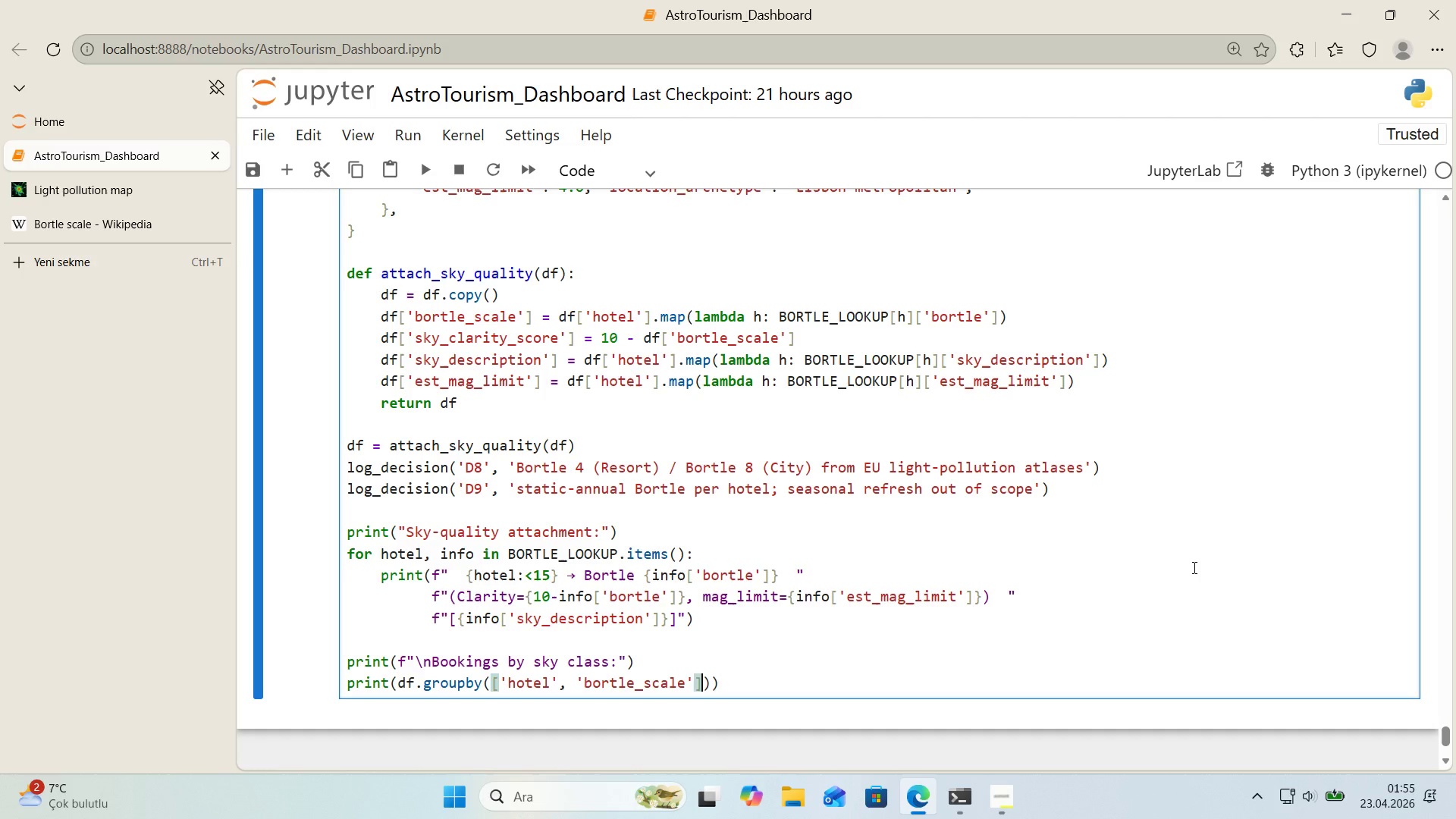 
key(ArrowRight)
 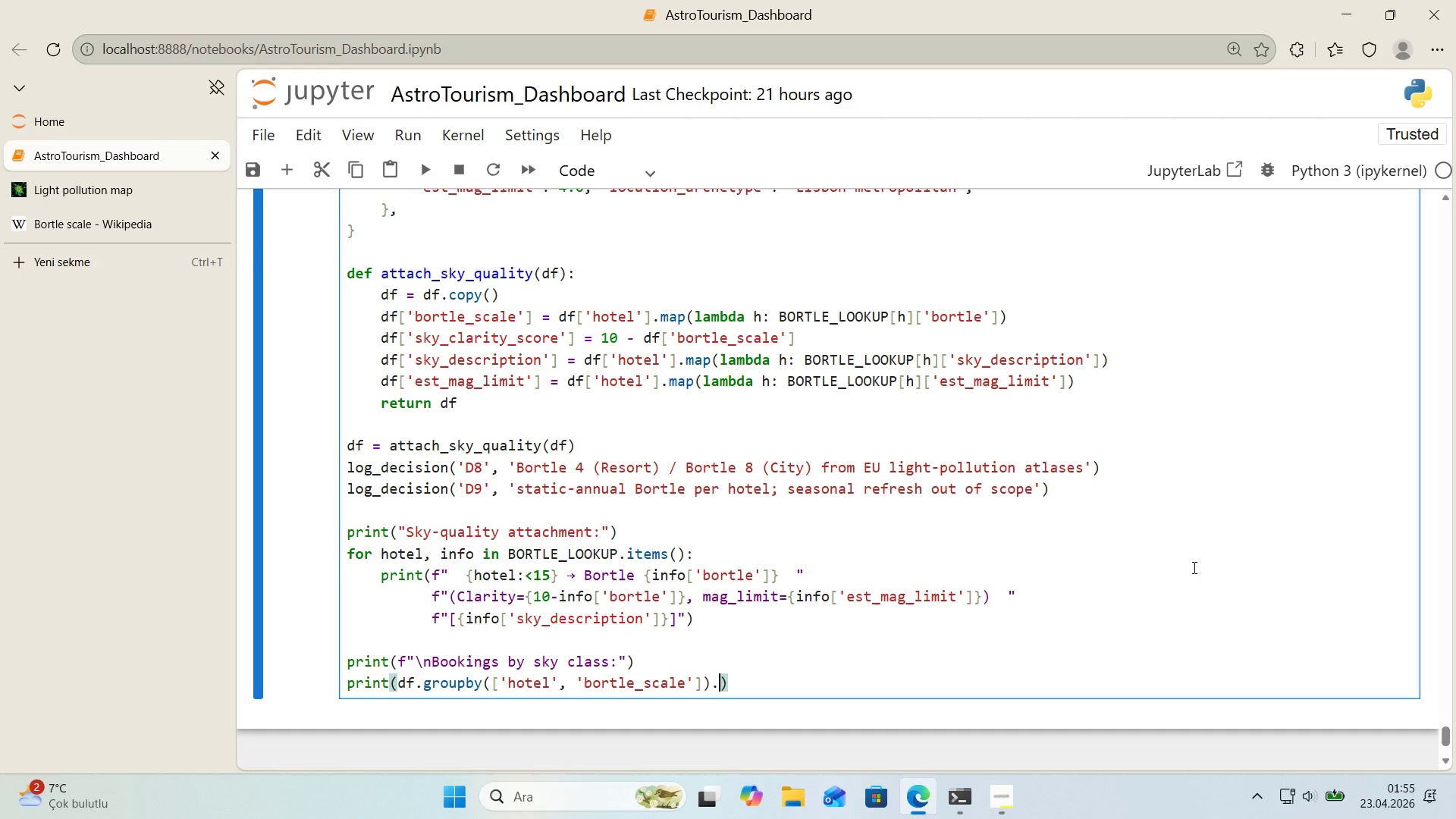 
type(.s'ze*(.rename*()
 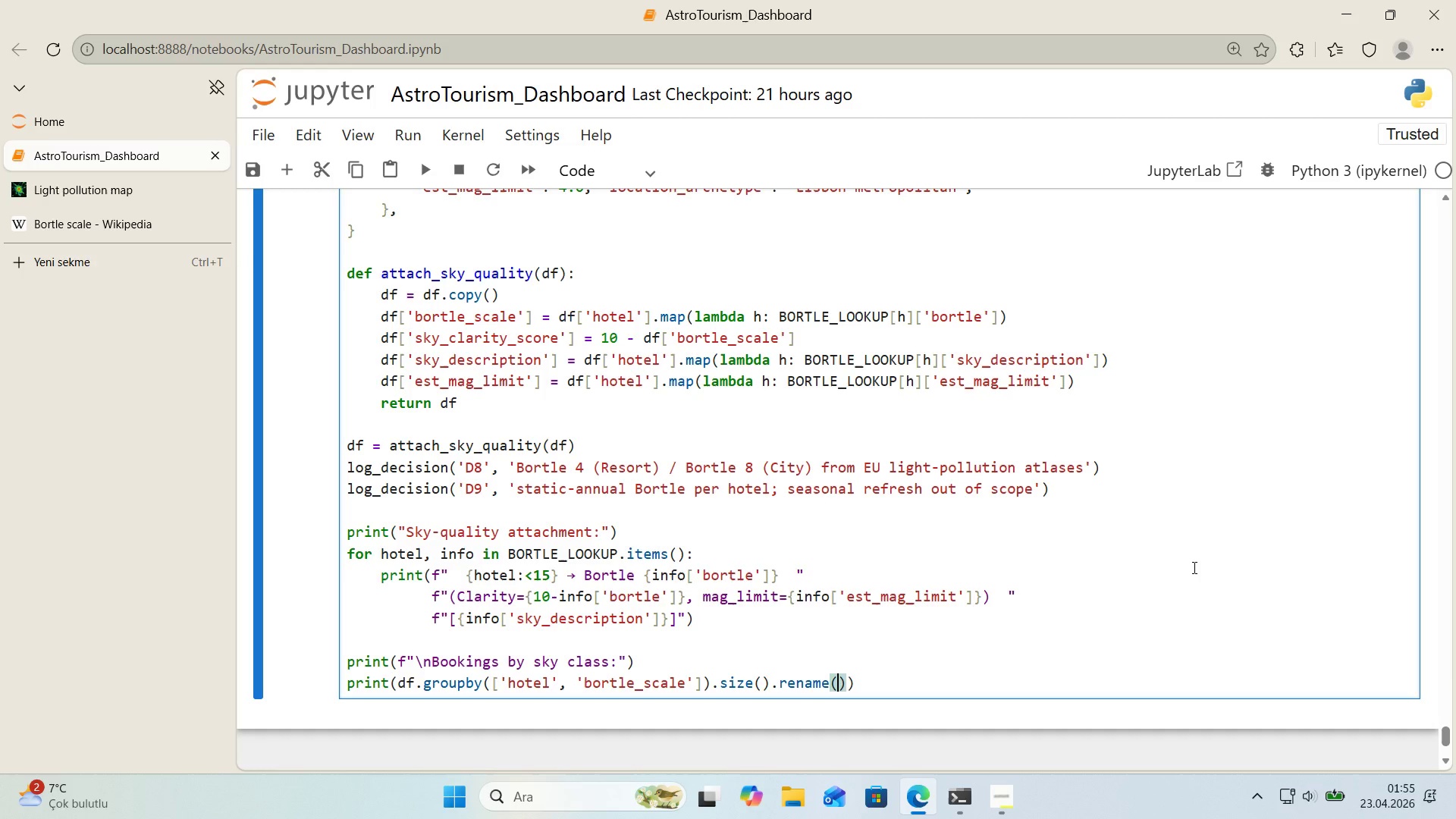 
 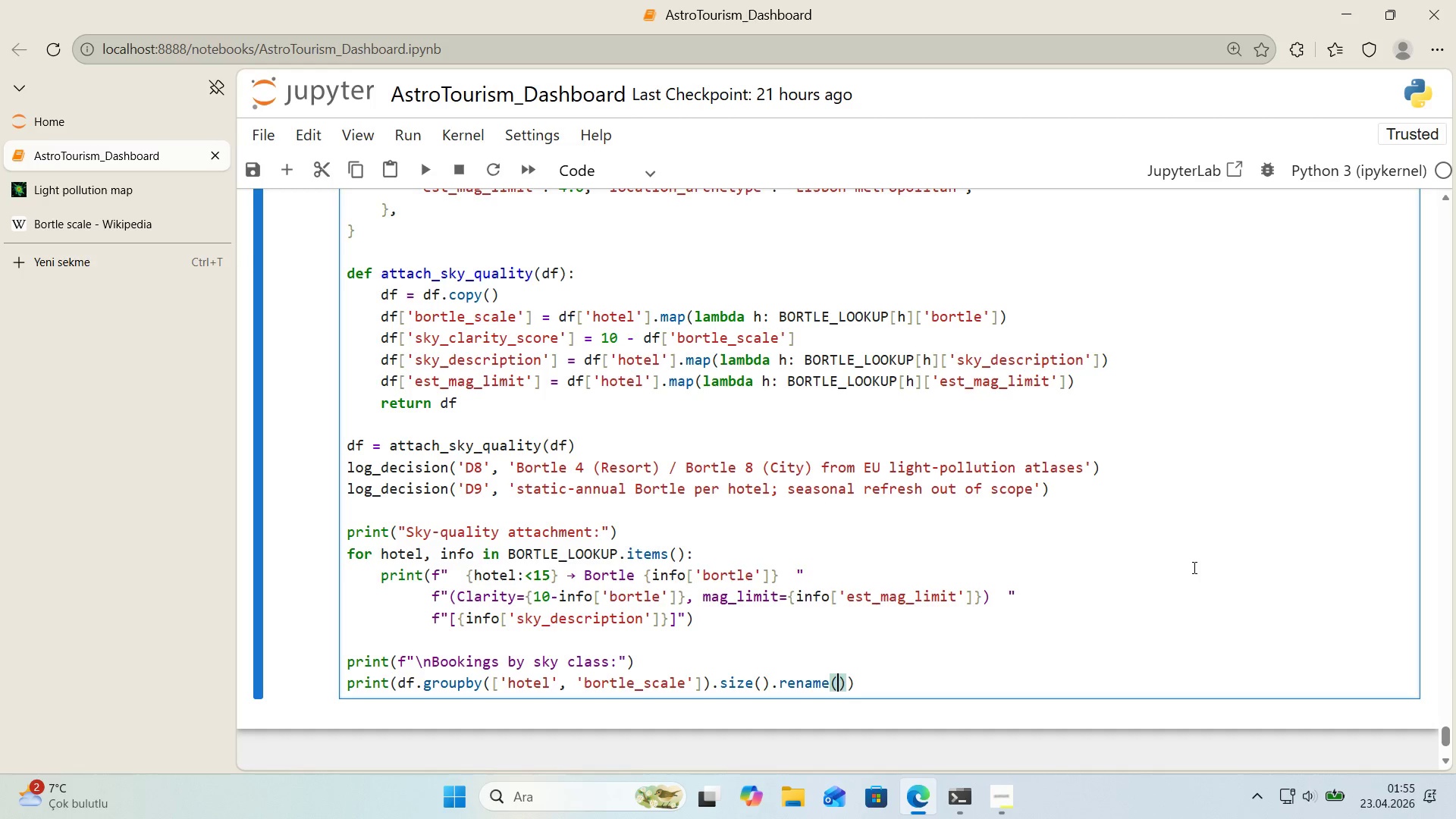 
key(ArrowLeft)
 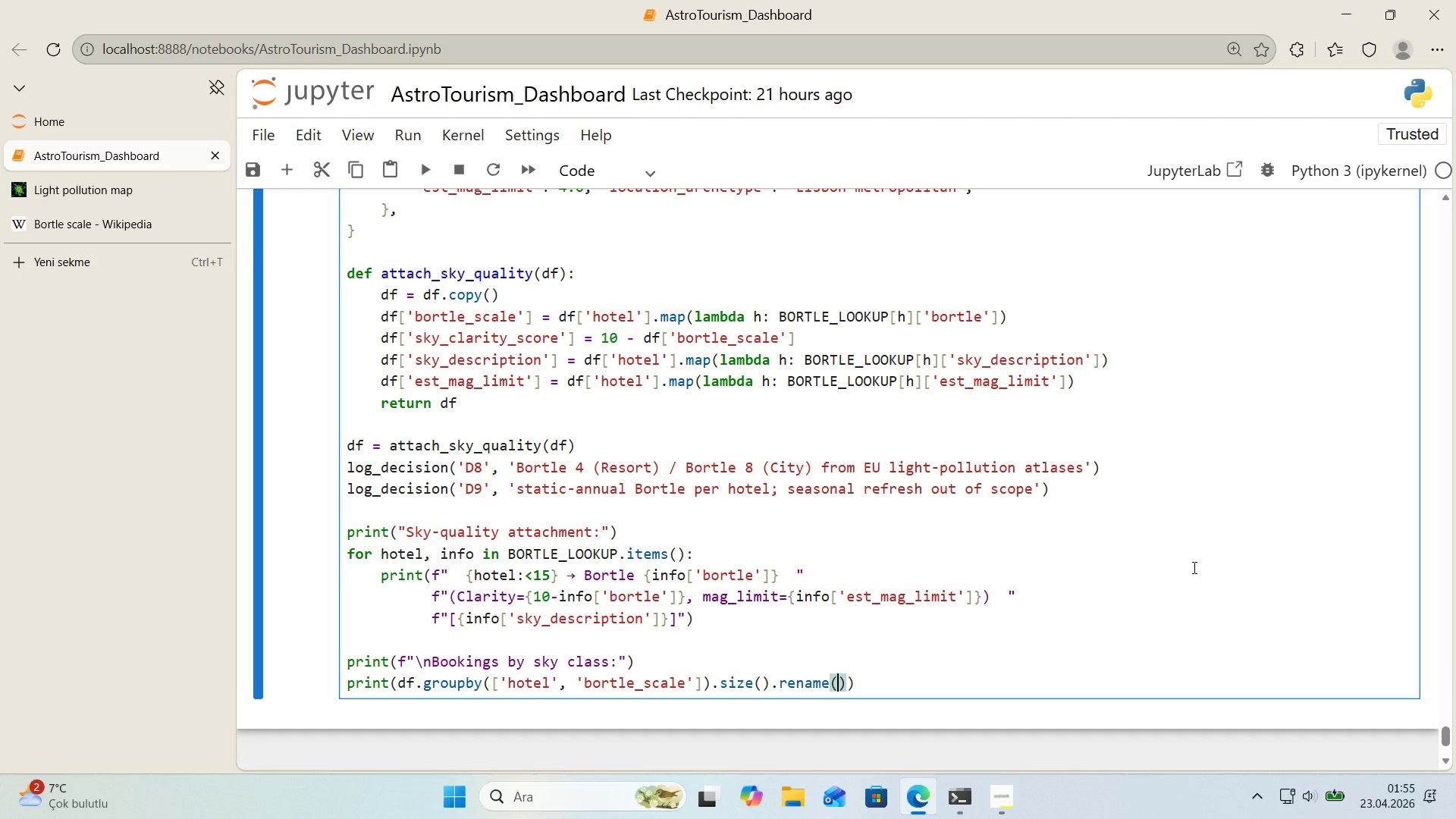 
type(@@)
 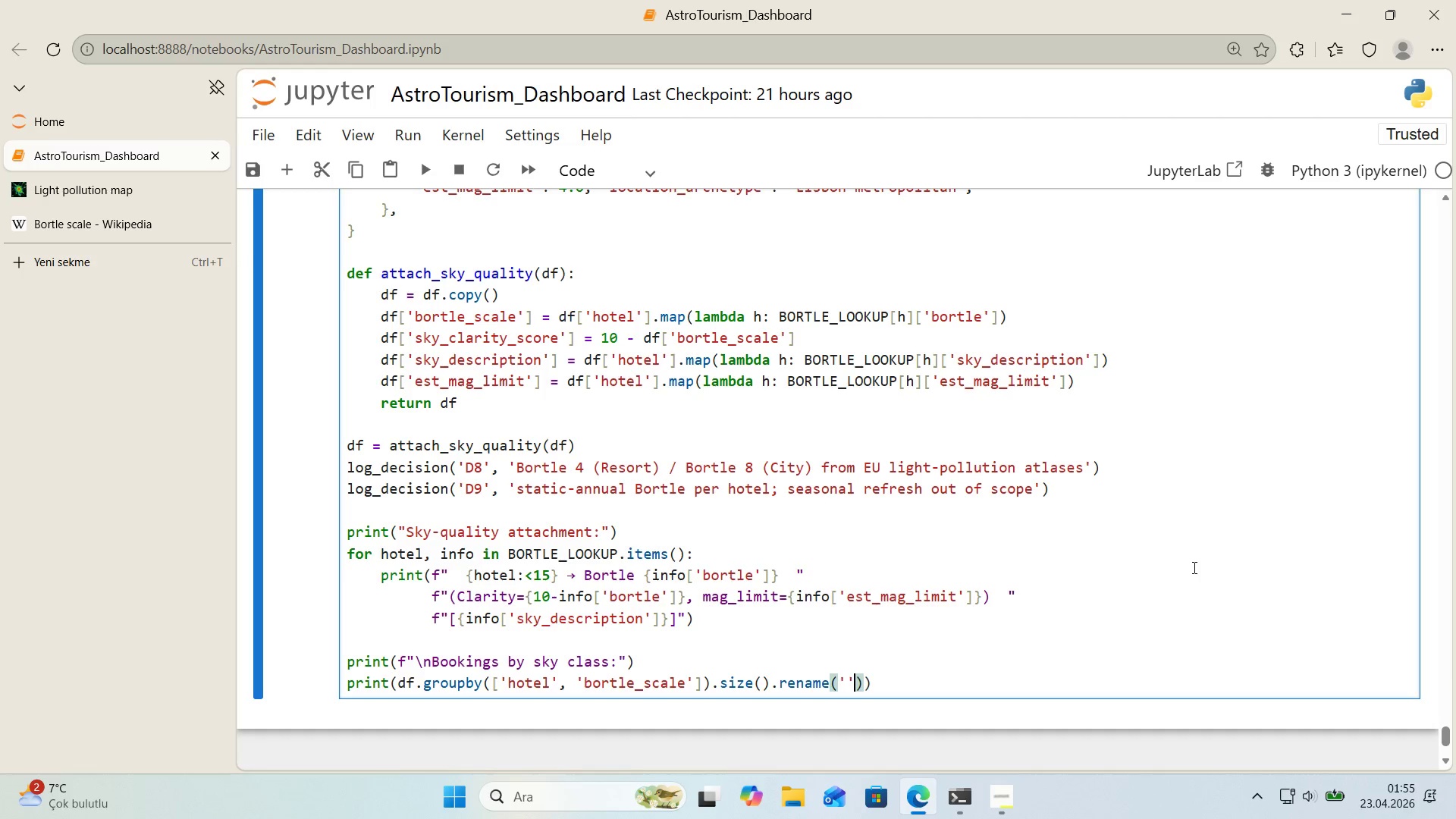 
key(ArrowLeft)
 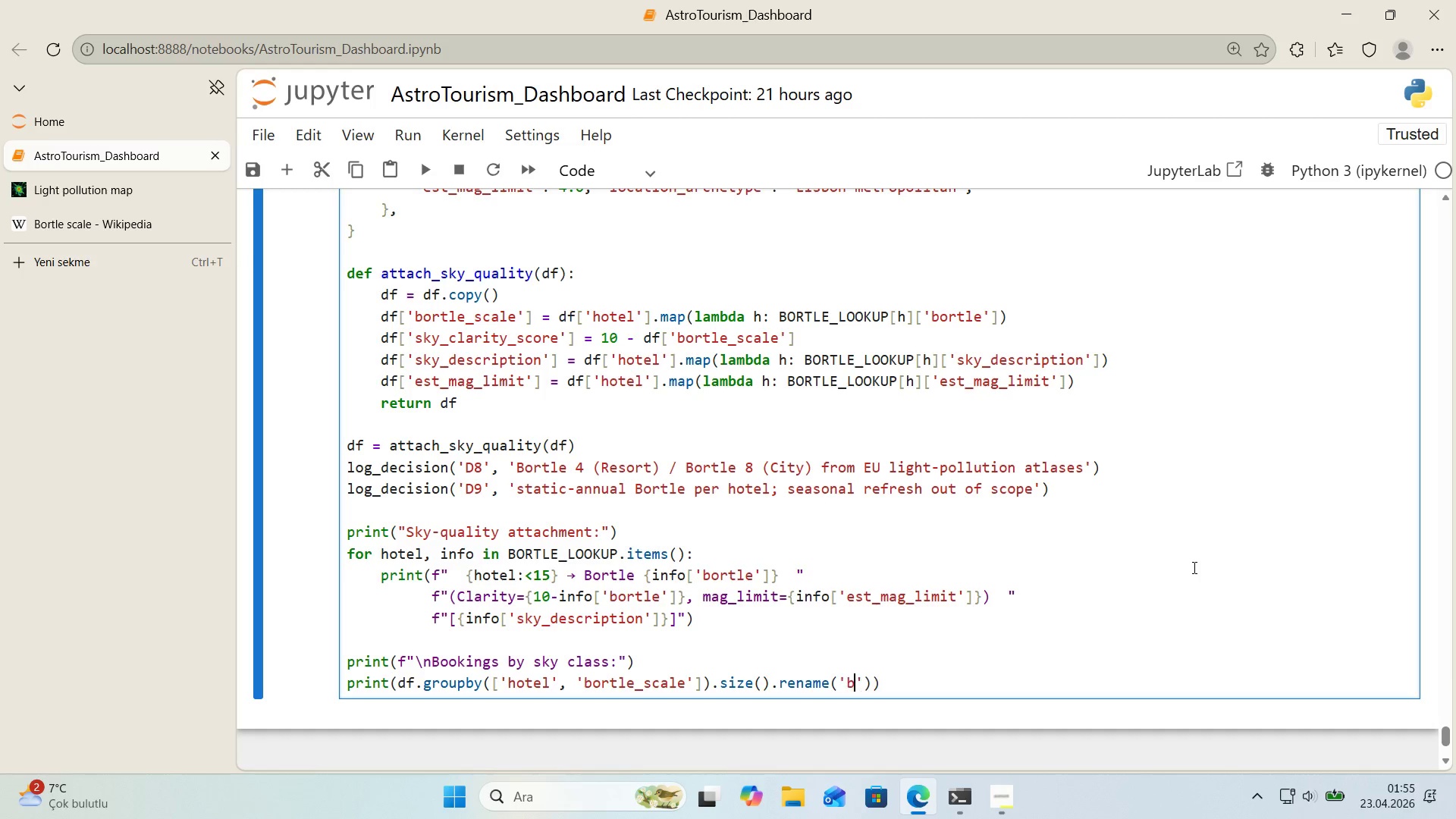 
type(book'ngs)
 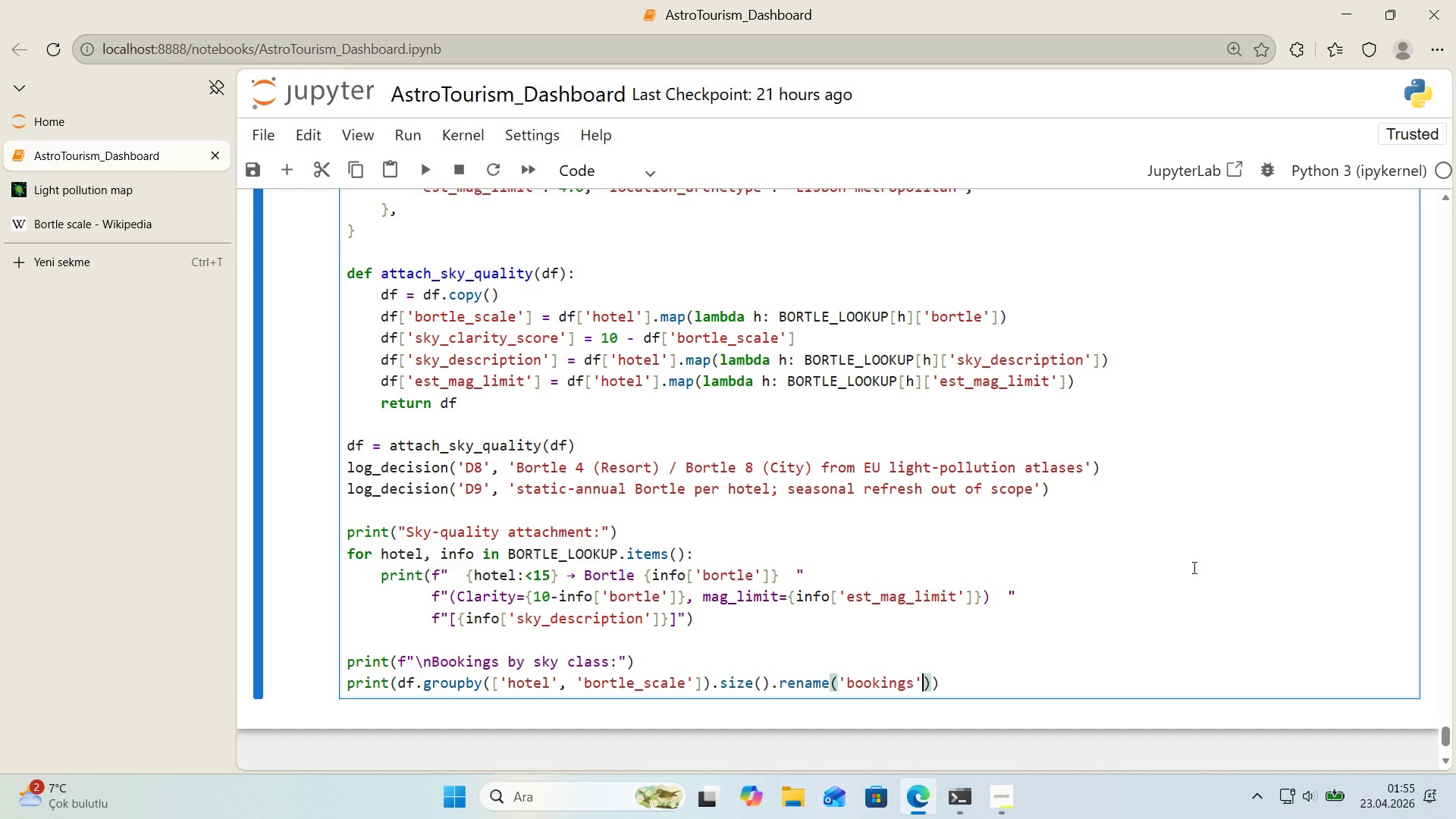 
key(ArrowRight)
 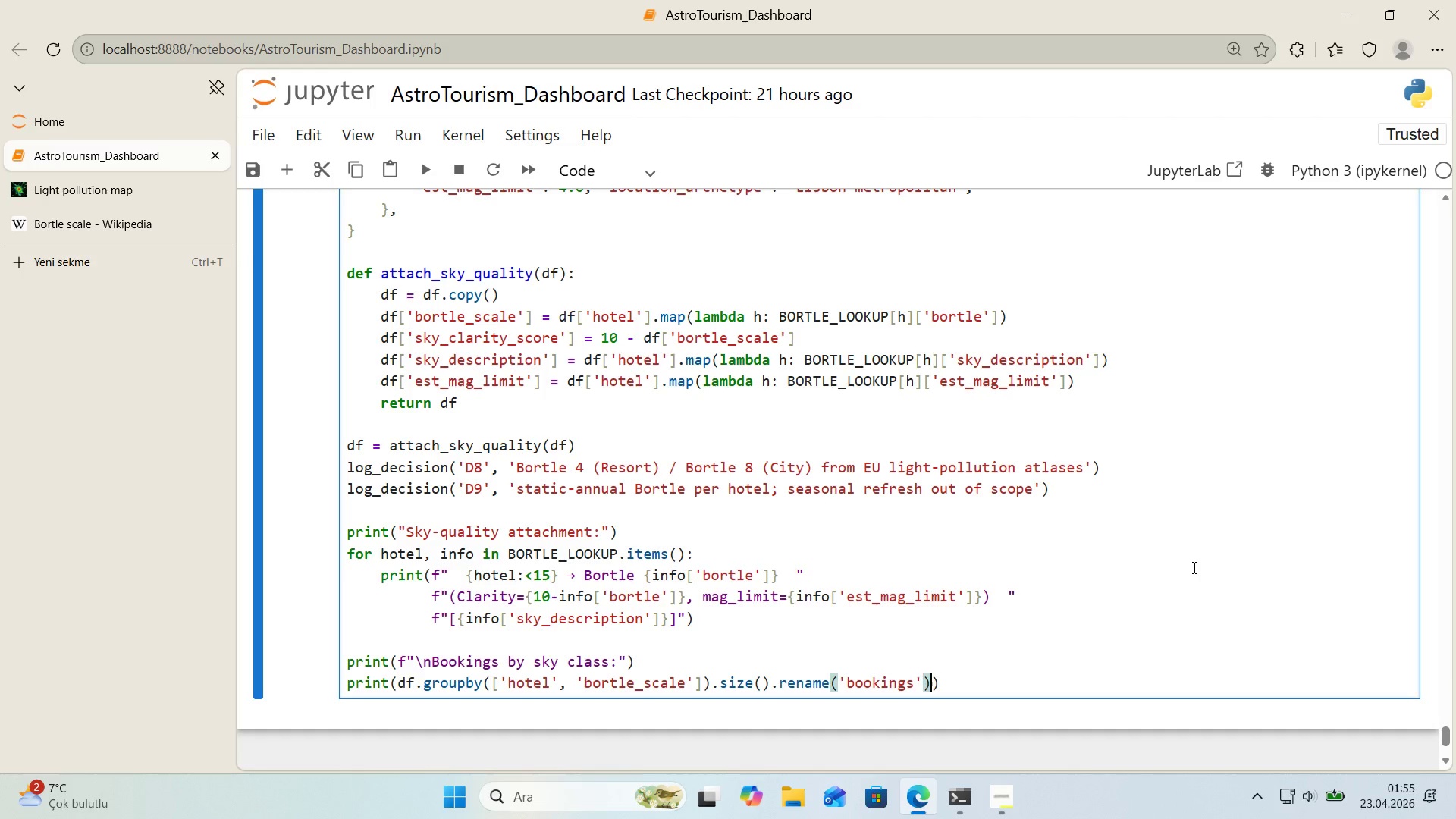 
key(ArrowRight)
 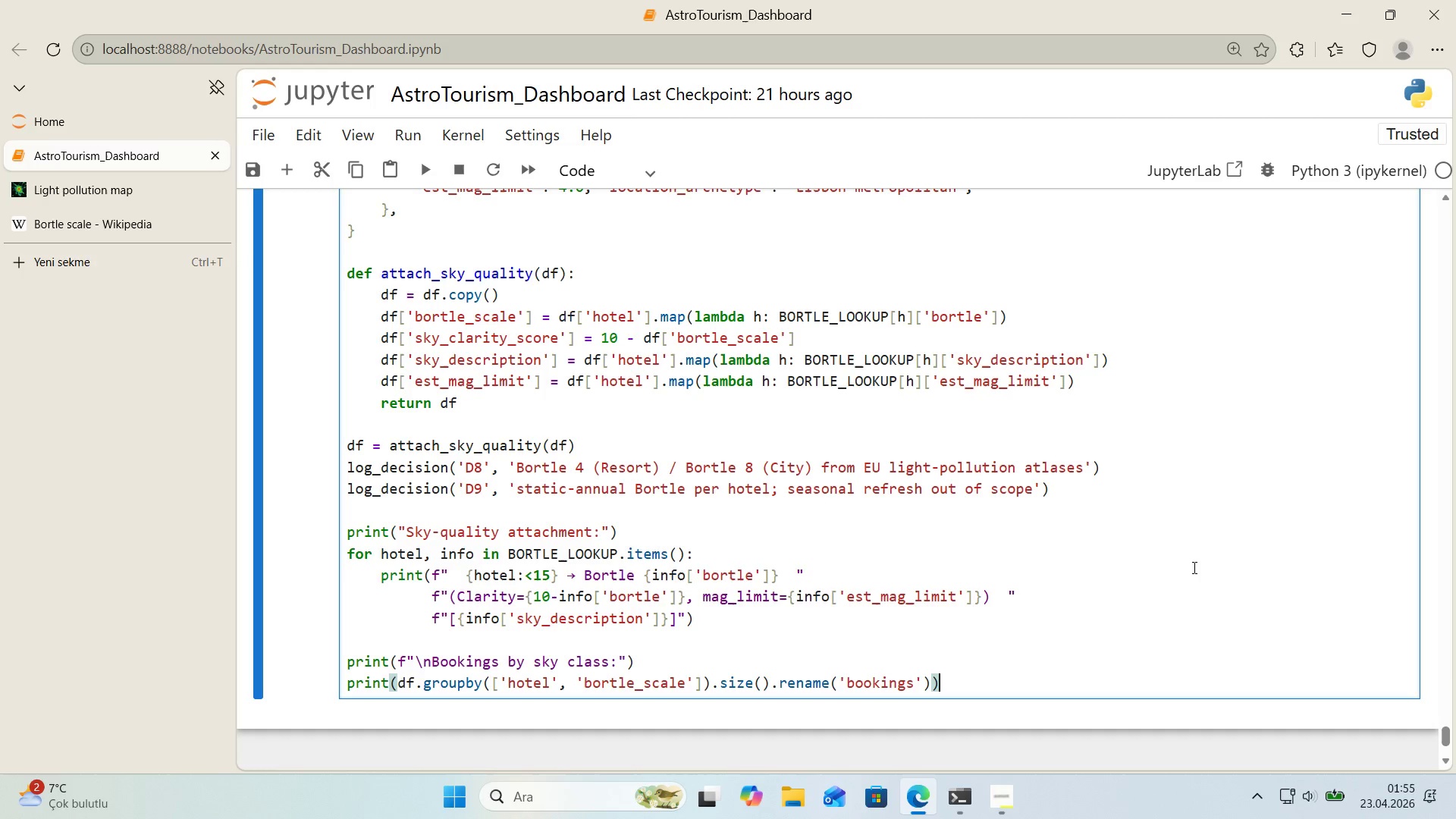 
key(ArrowRight)
 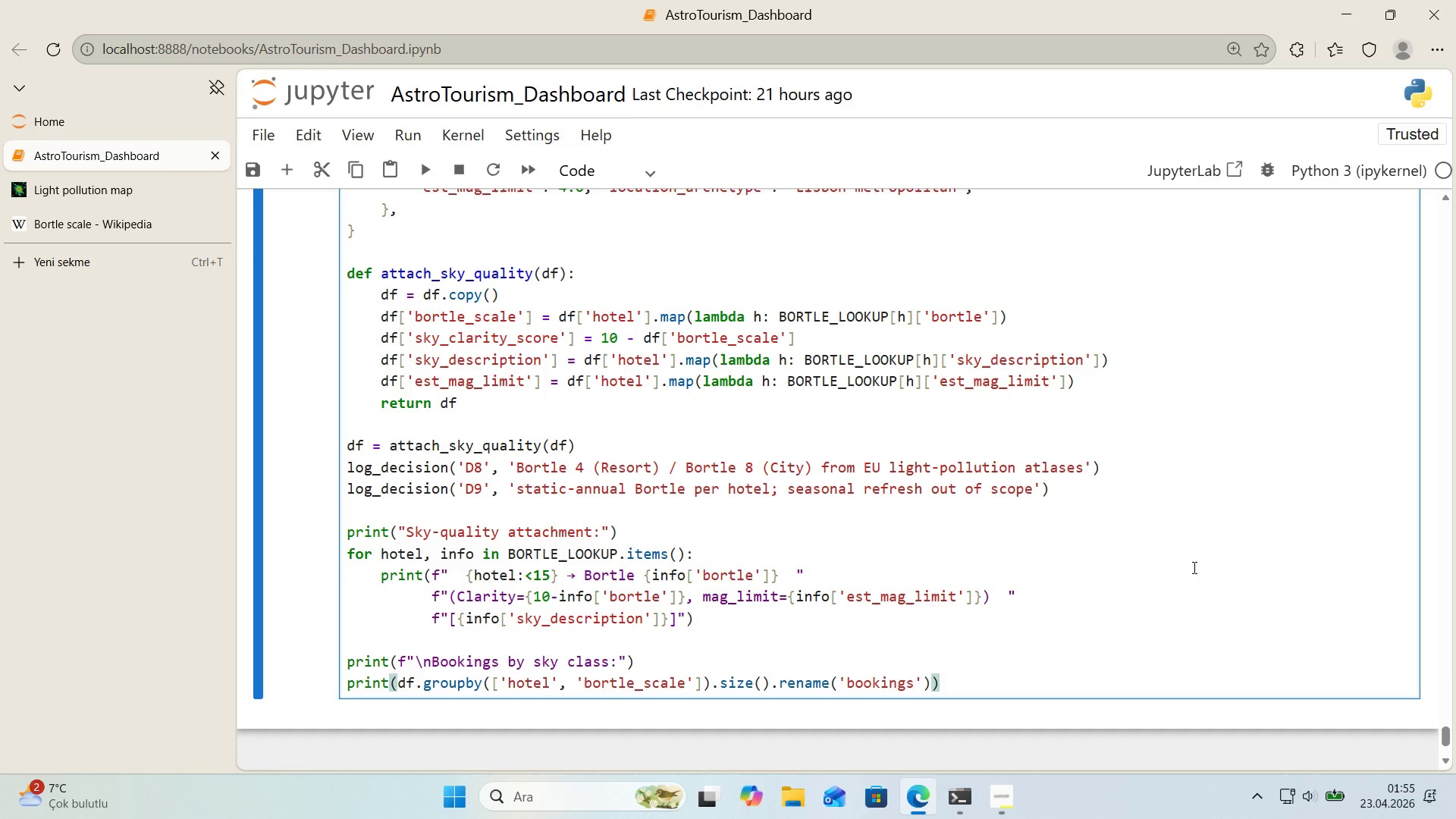 
key(Shift+Enter)
 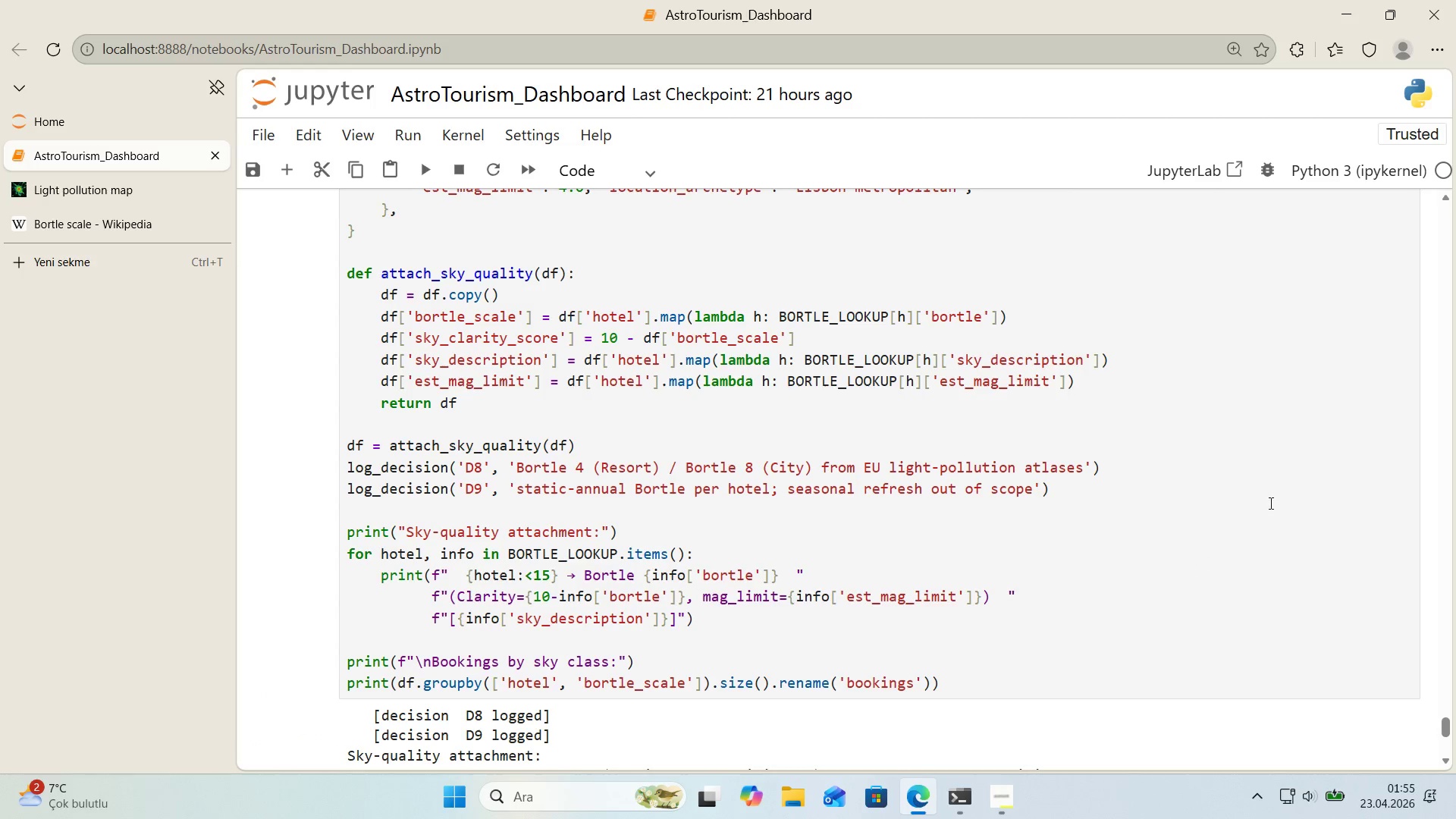 
scroll: coordinate [1254, 500], scroll_direction: down, amount: 2.0
 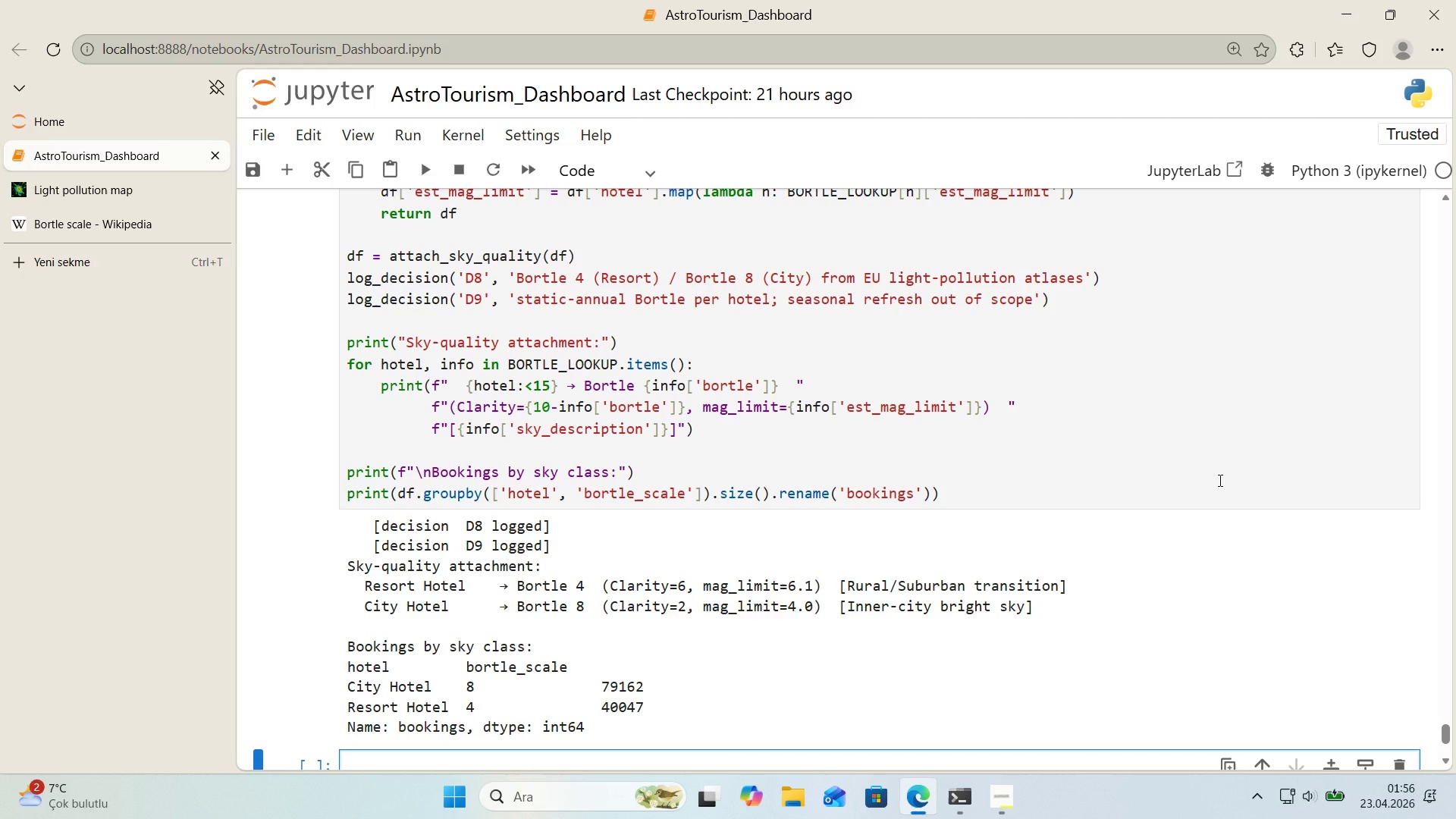 
wait(80.39)
 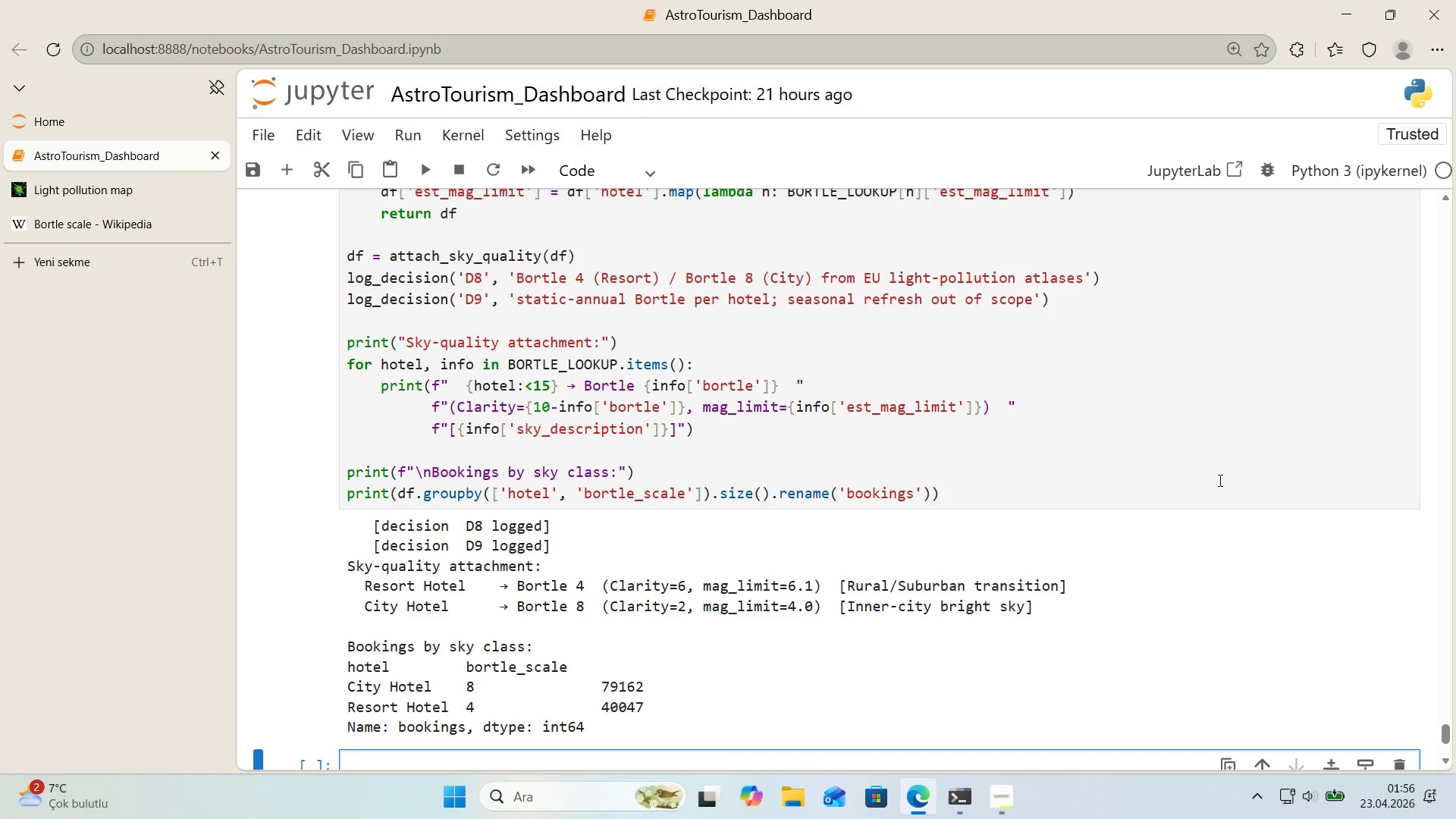 
scroll: coordinate [964, 422], scroll_direction: down, amount: 1.0
 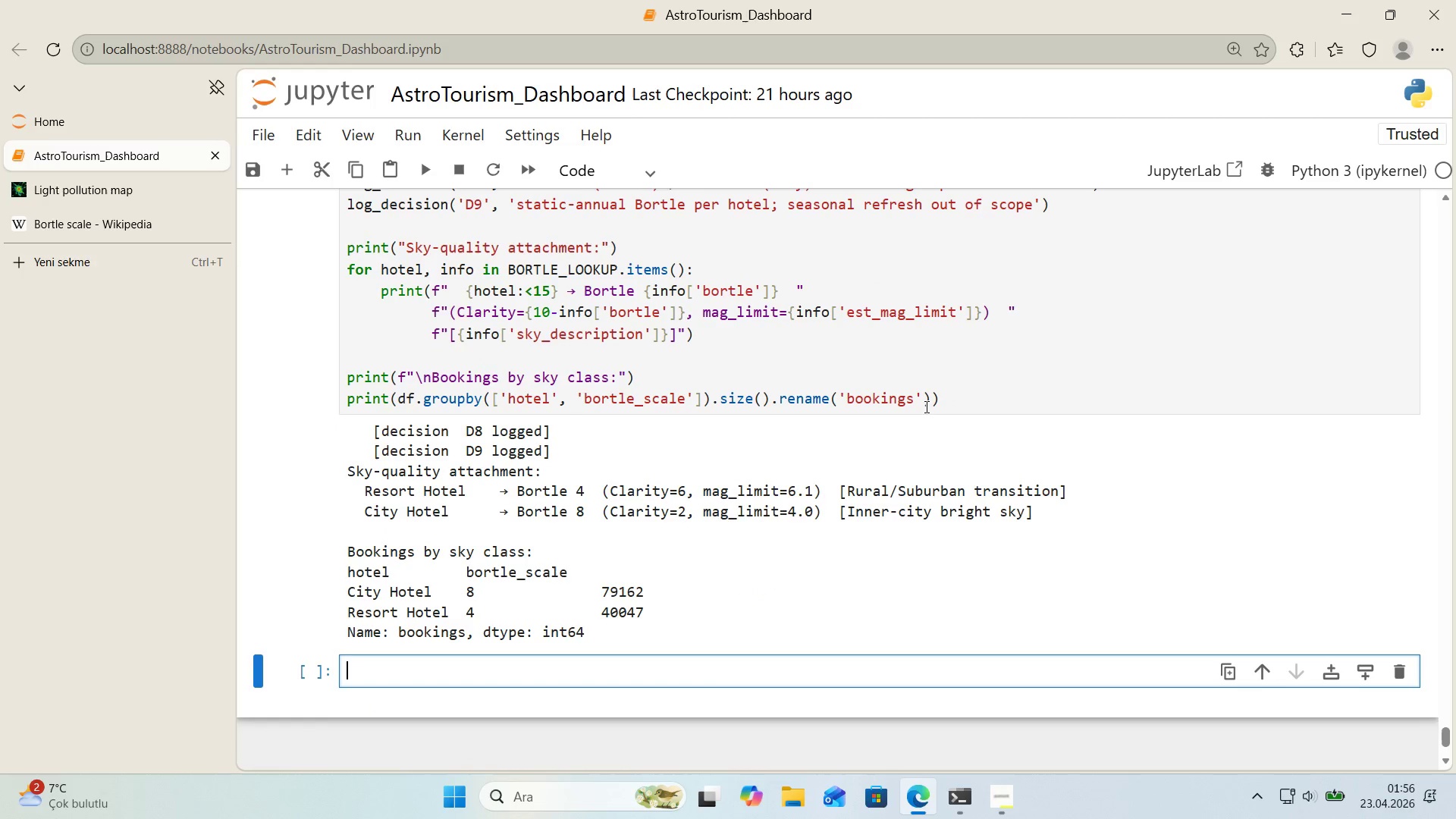 
key(NumpadMultiply)
 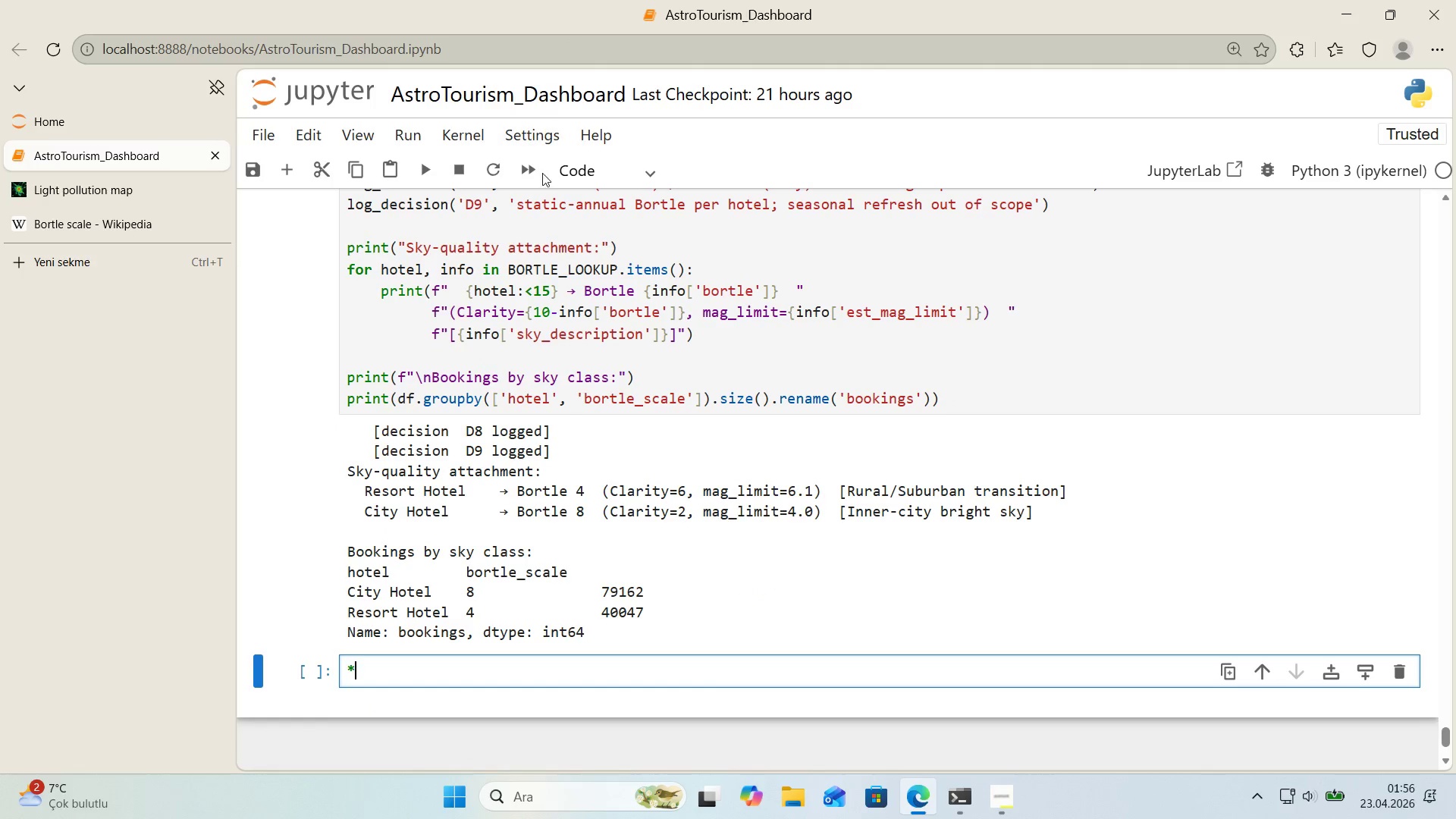 
left_click([597, 167])
 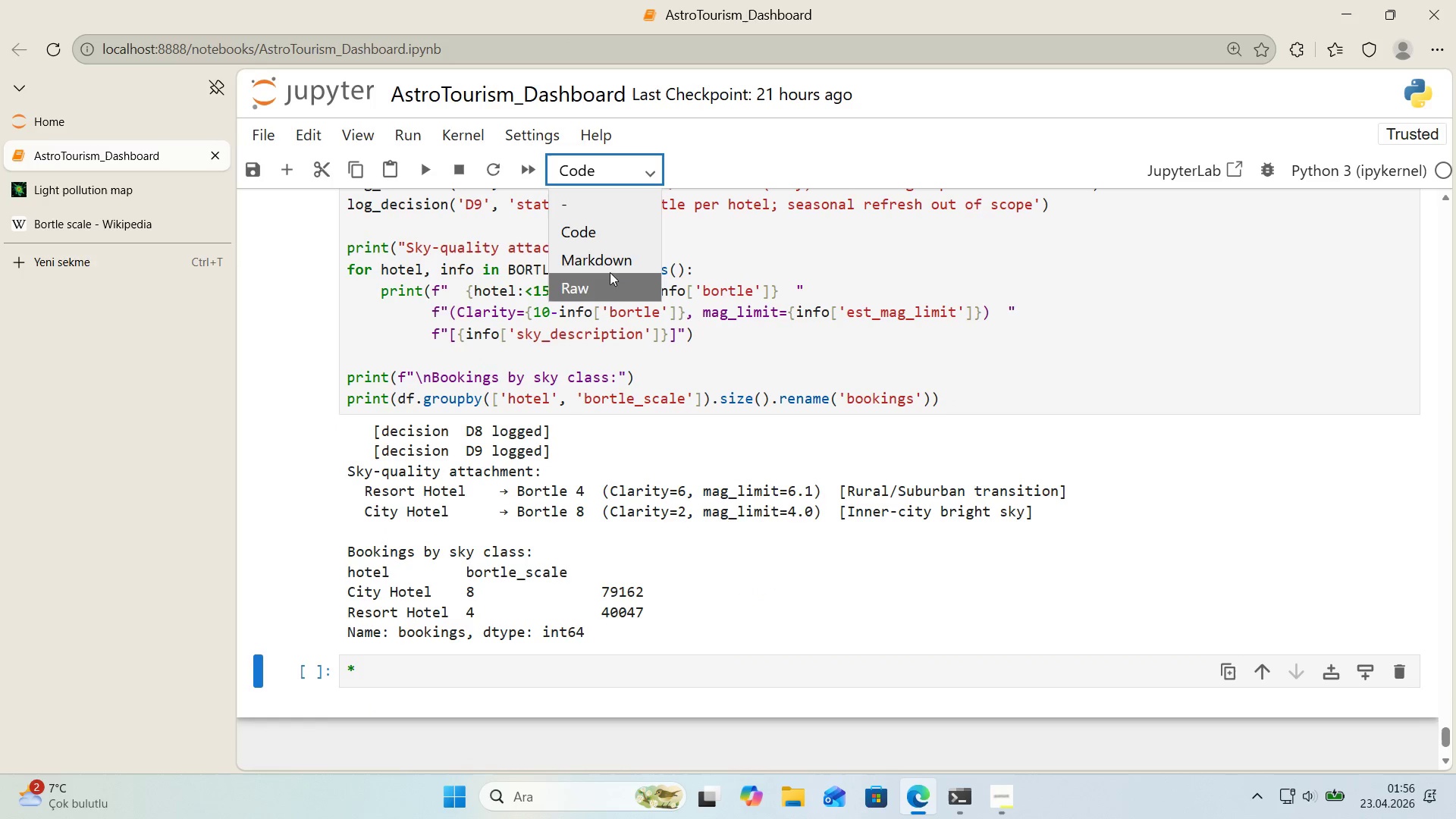 
left_click([606, 264])
 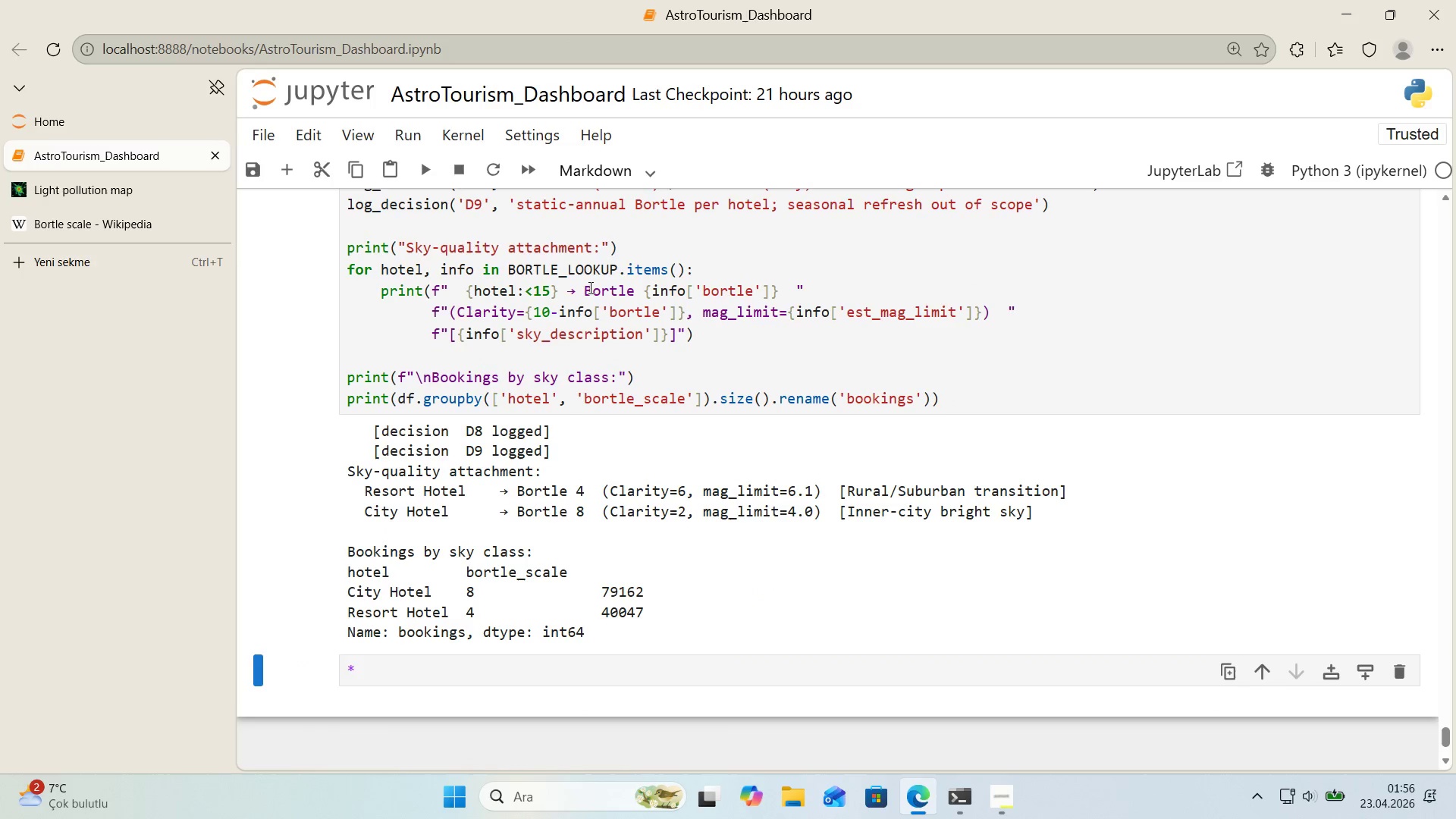 
scroll: coordinate [571, 409], scroll_direction: down, amount: 1.0
 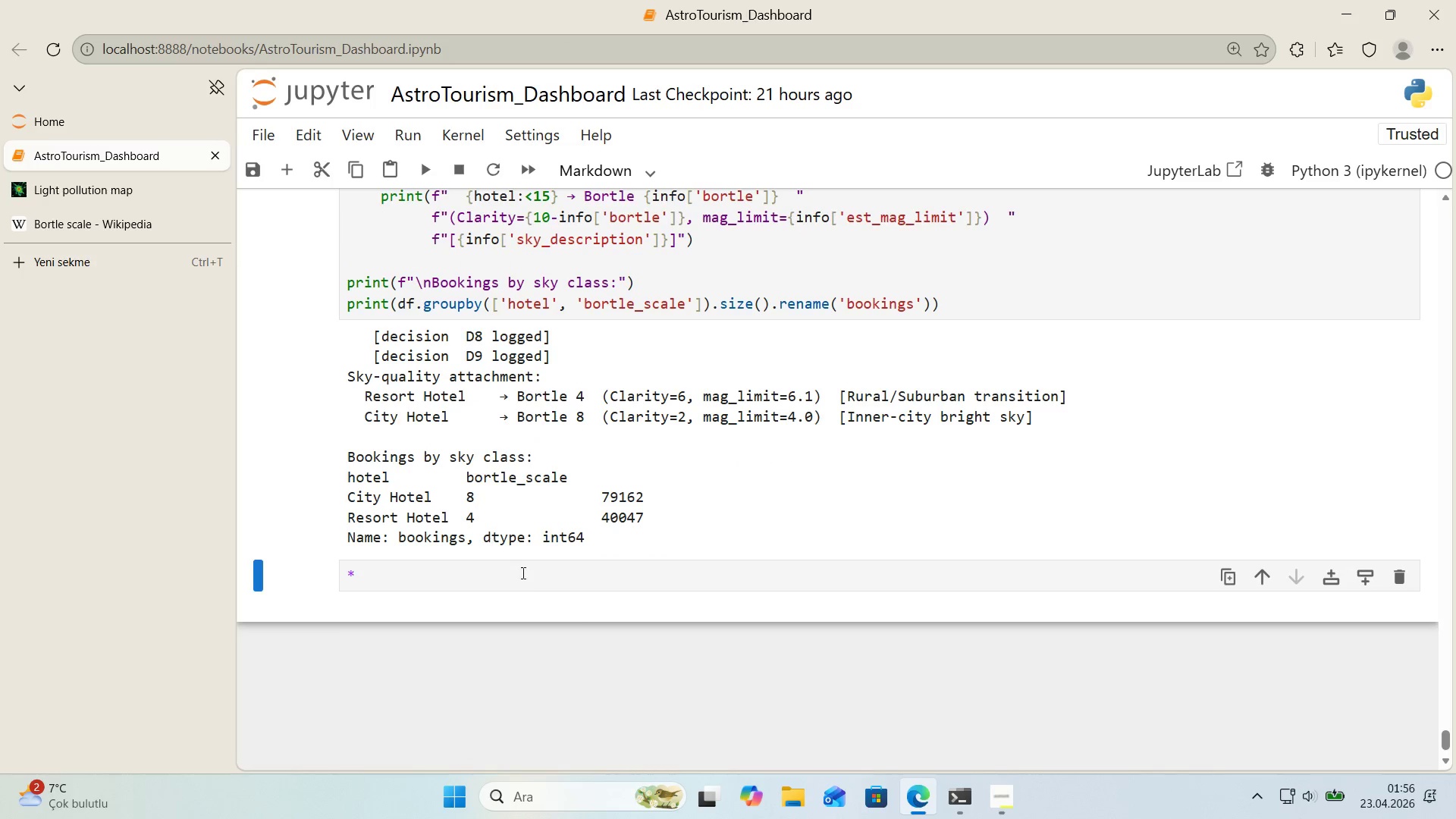 
left_click([532, 585])
 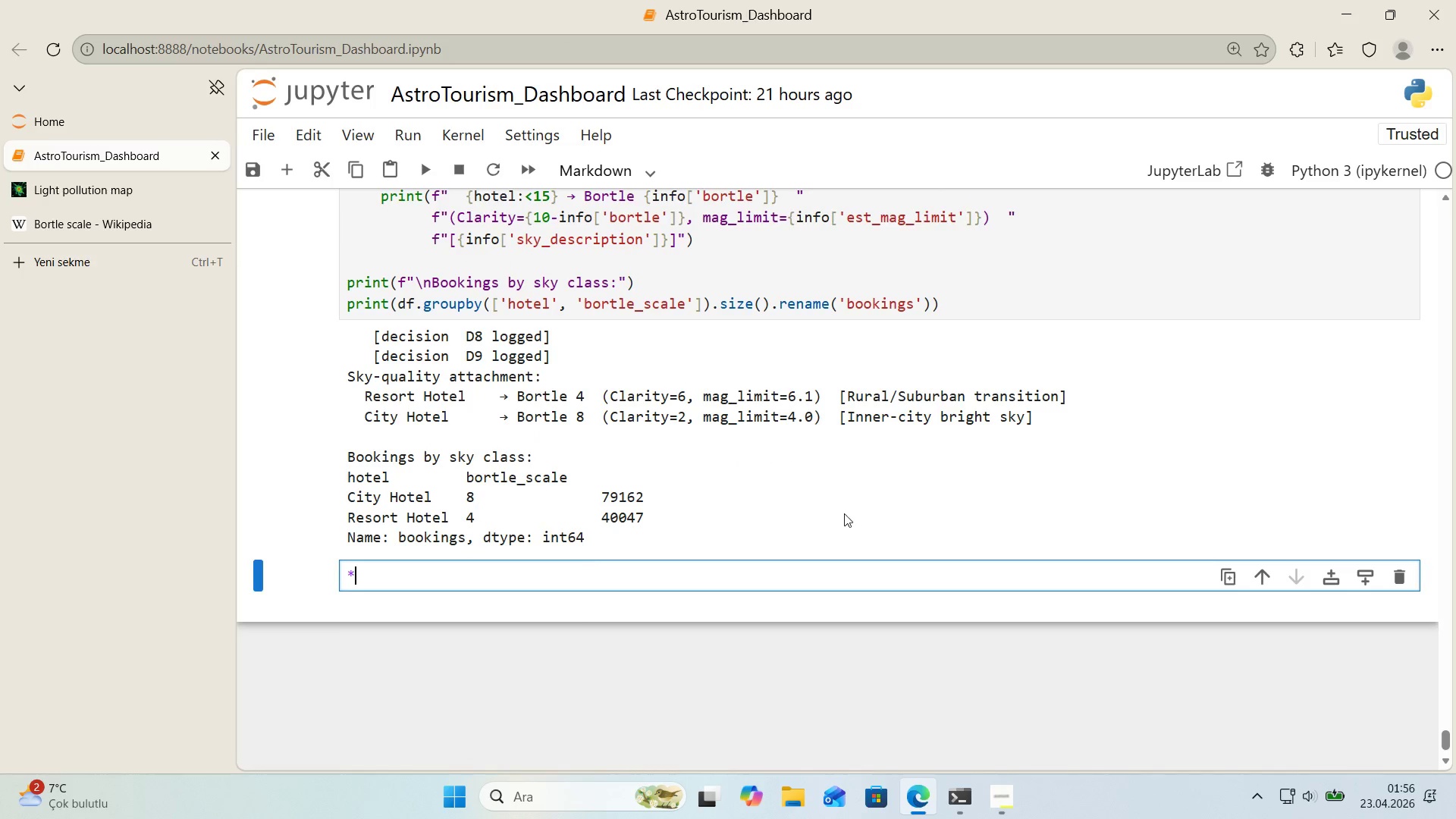 
type(Every book'ng now carr'es a Bortle value and)
key(Backspace)
key(Backspace)
key(Backspace)
key(Backspace)
type( and )
 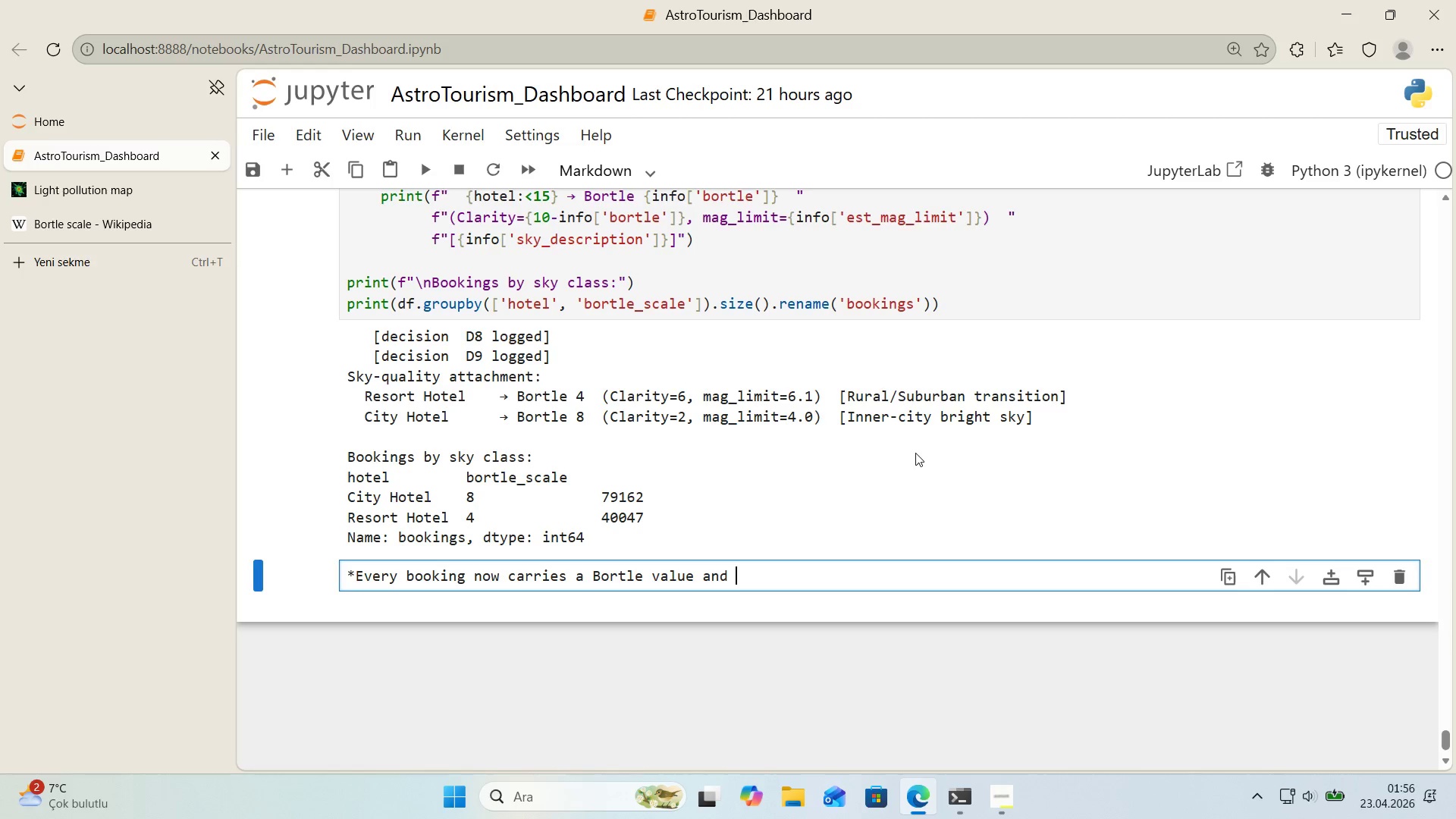 
type(a Sky C;)
key(Backspace)
type(lar'ty Score. The two hotels spl't cleanly)
 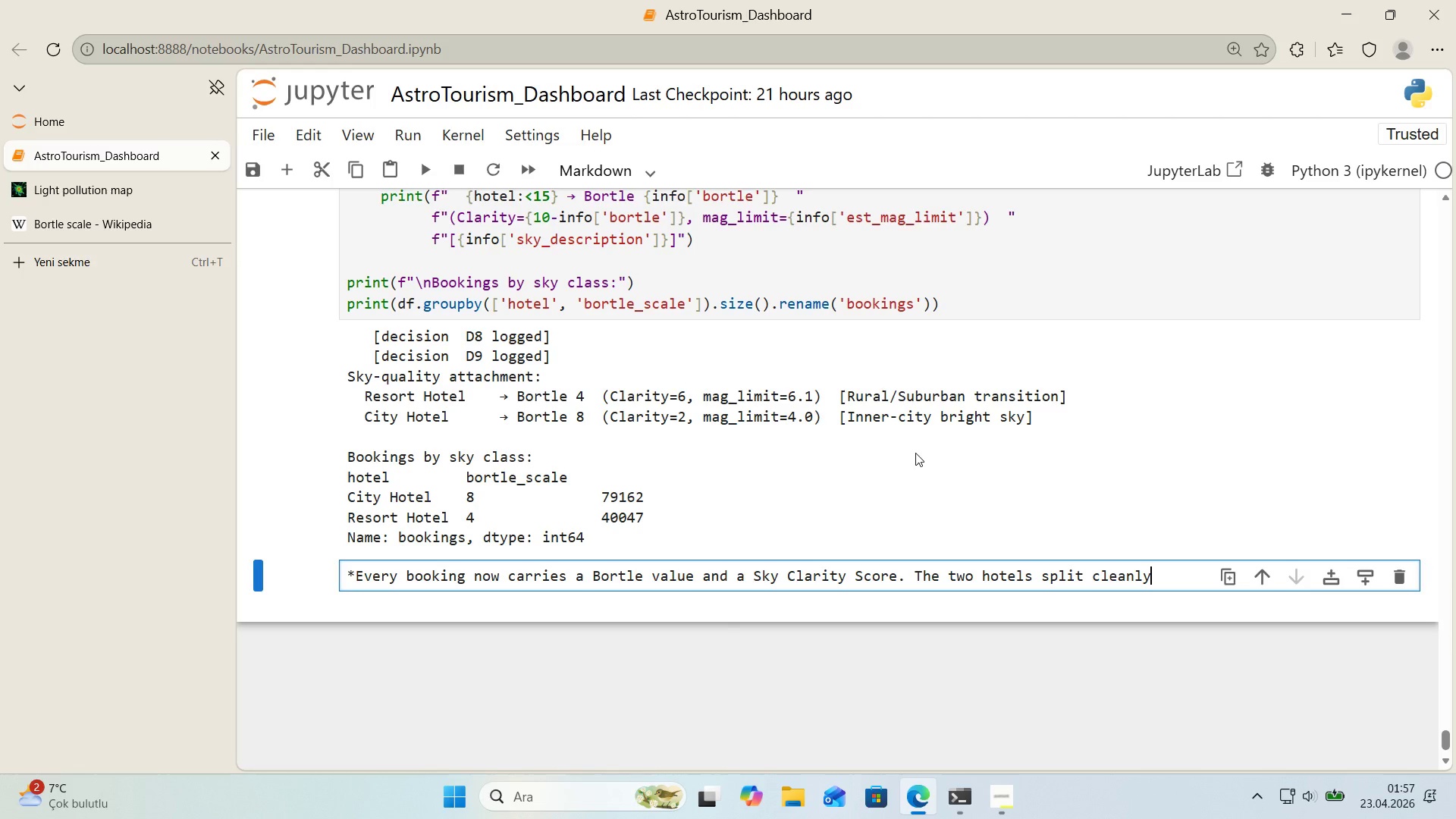 
type(> Resort ,)
key(Backspace)
key(Backspace)
type( ) Bortle 4 *()
 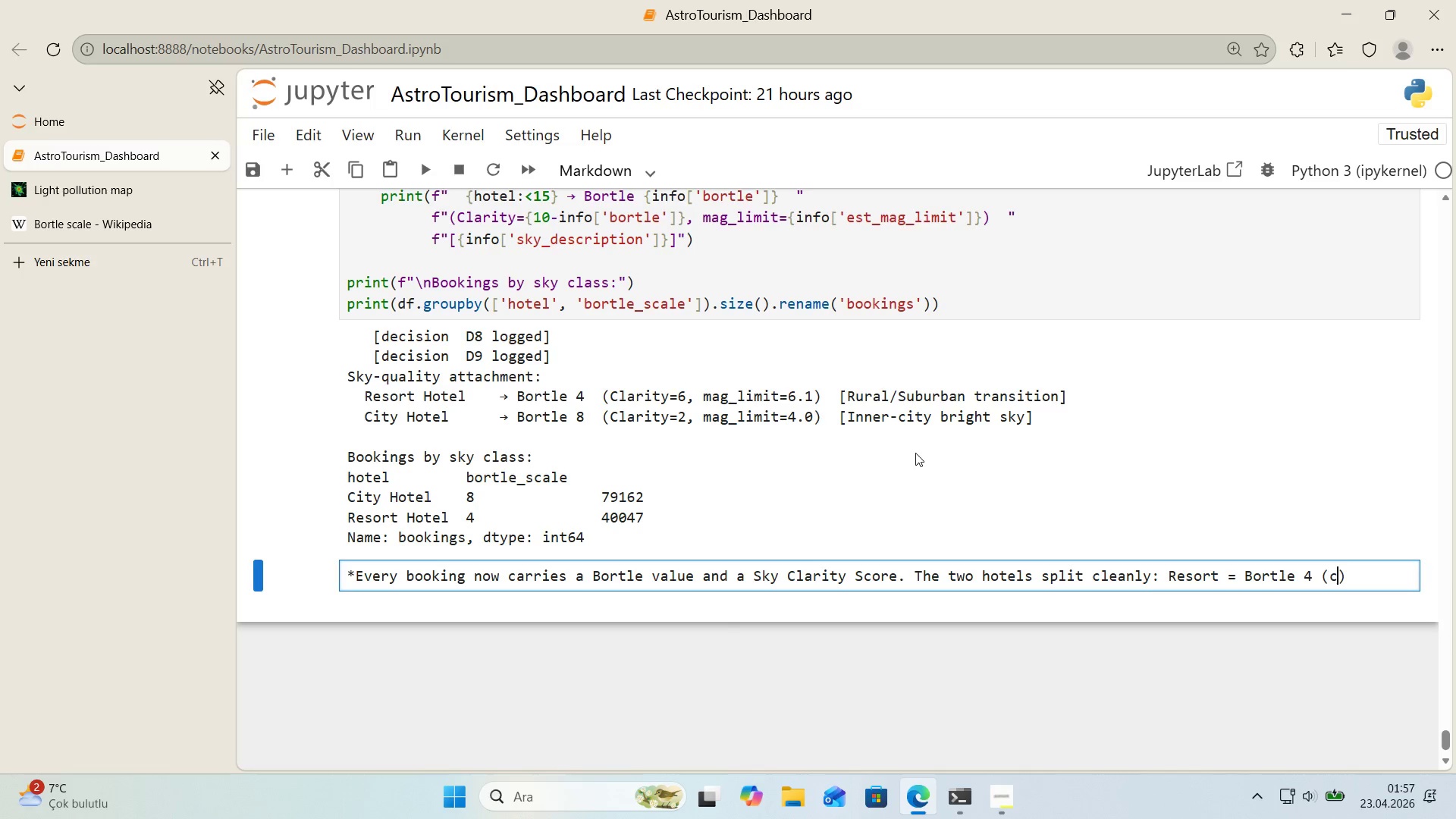 
 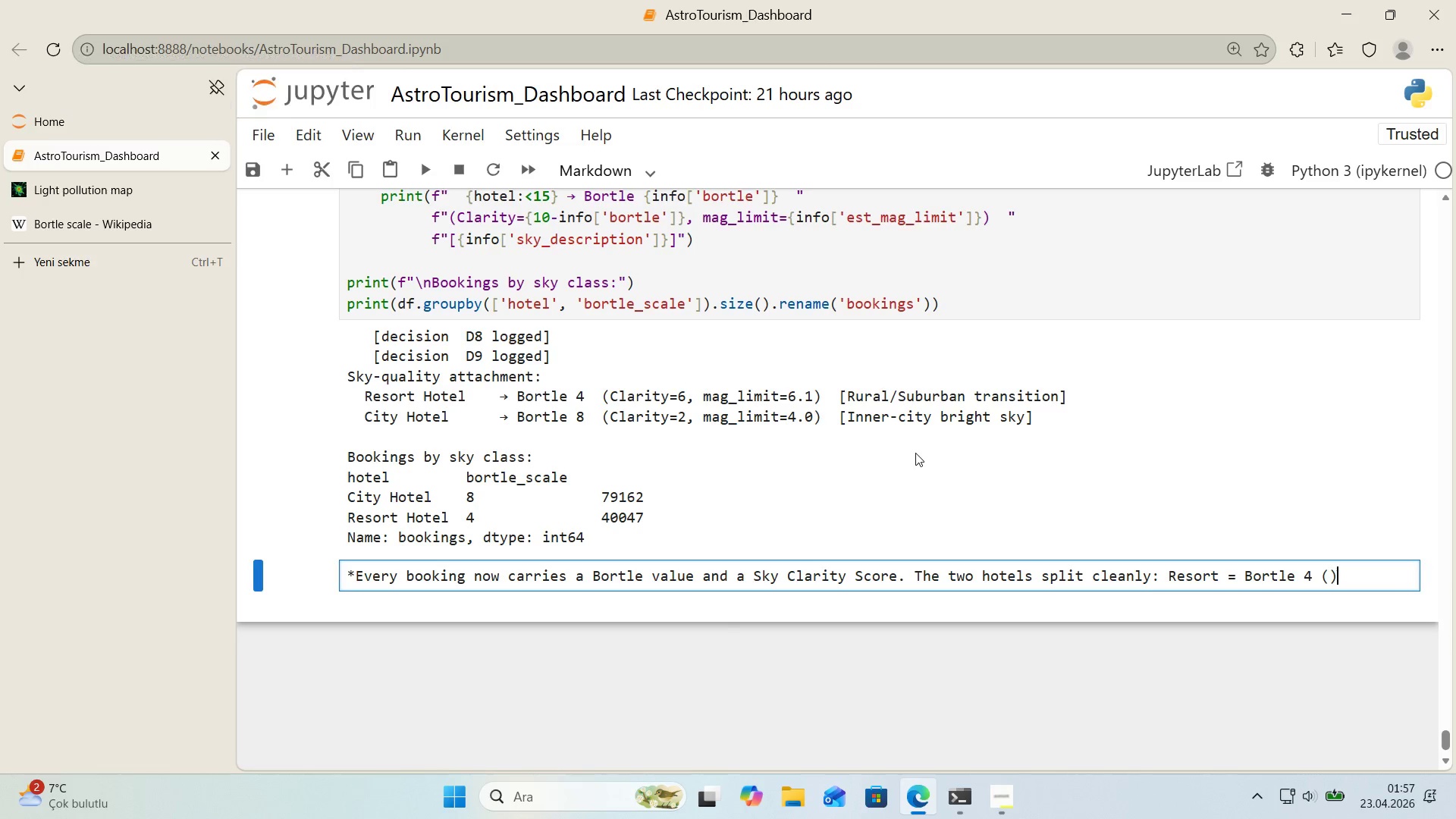 
key(ArrowLeft)
 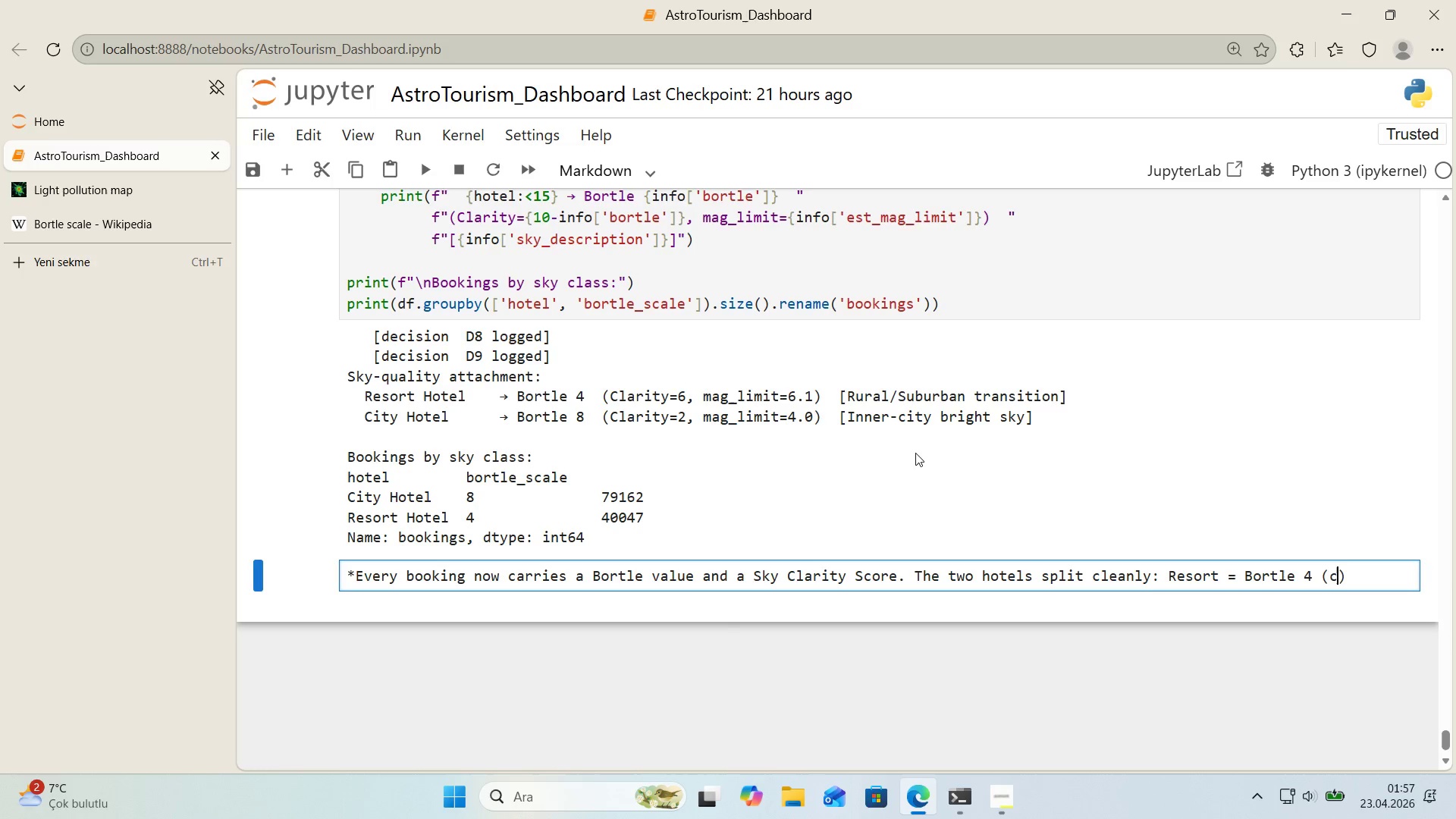 
type(clar'ty 6, mag_l'm't 6.1)
 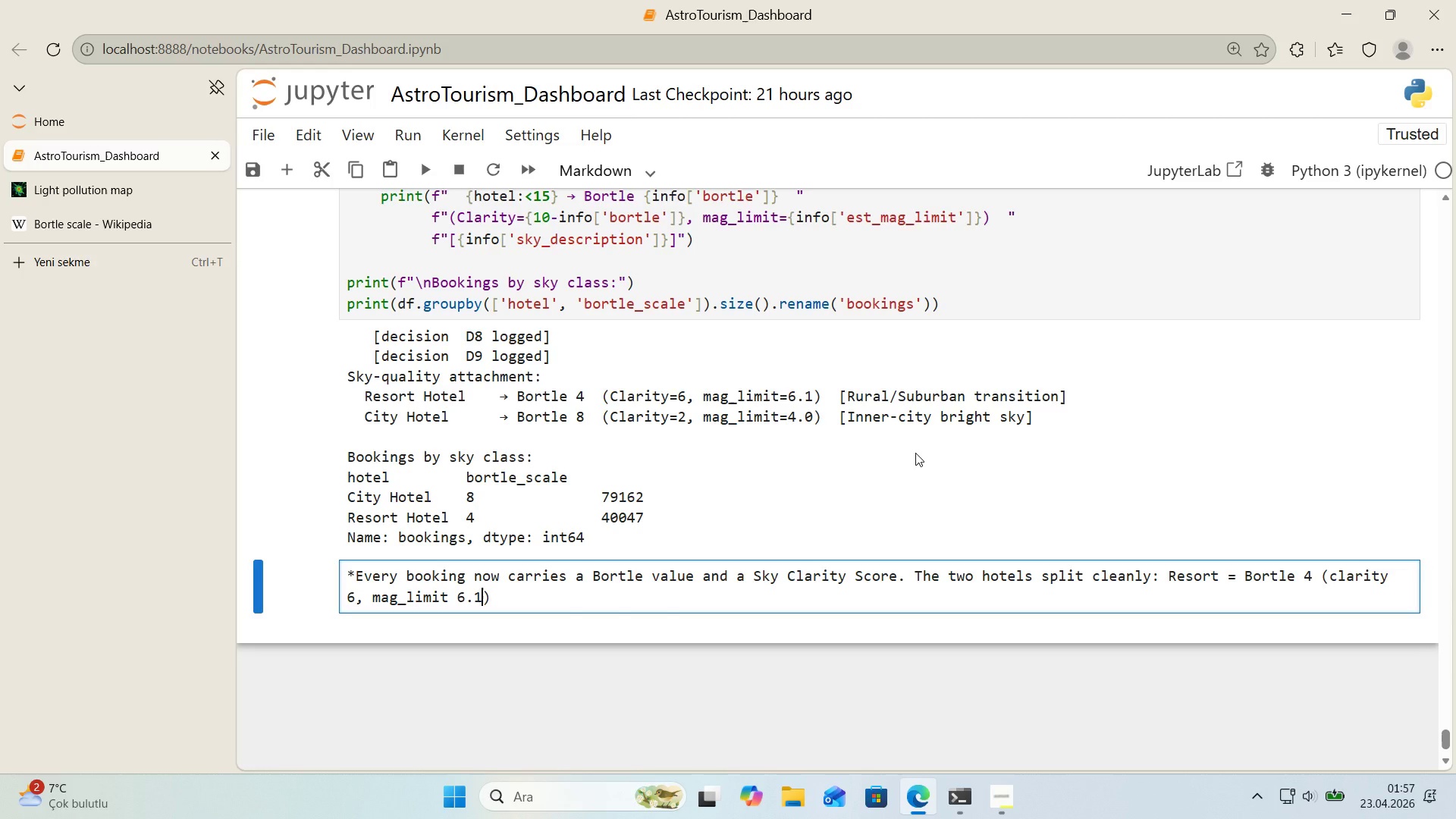 
key(ArrowRight)
 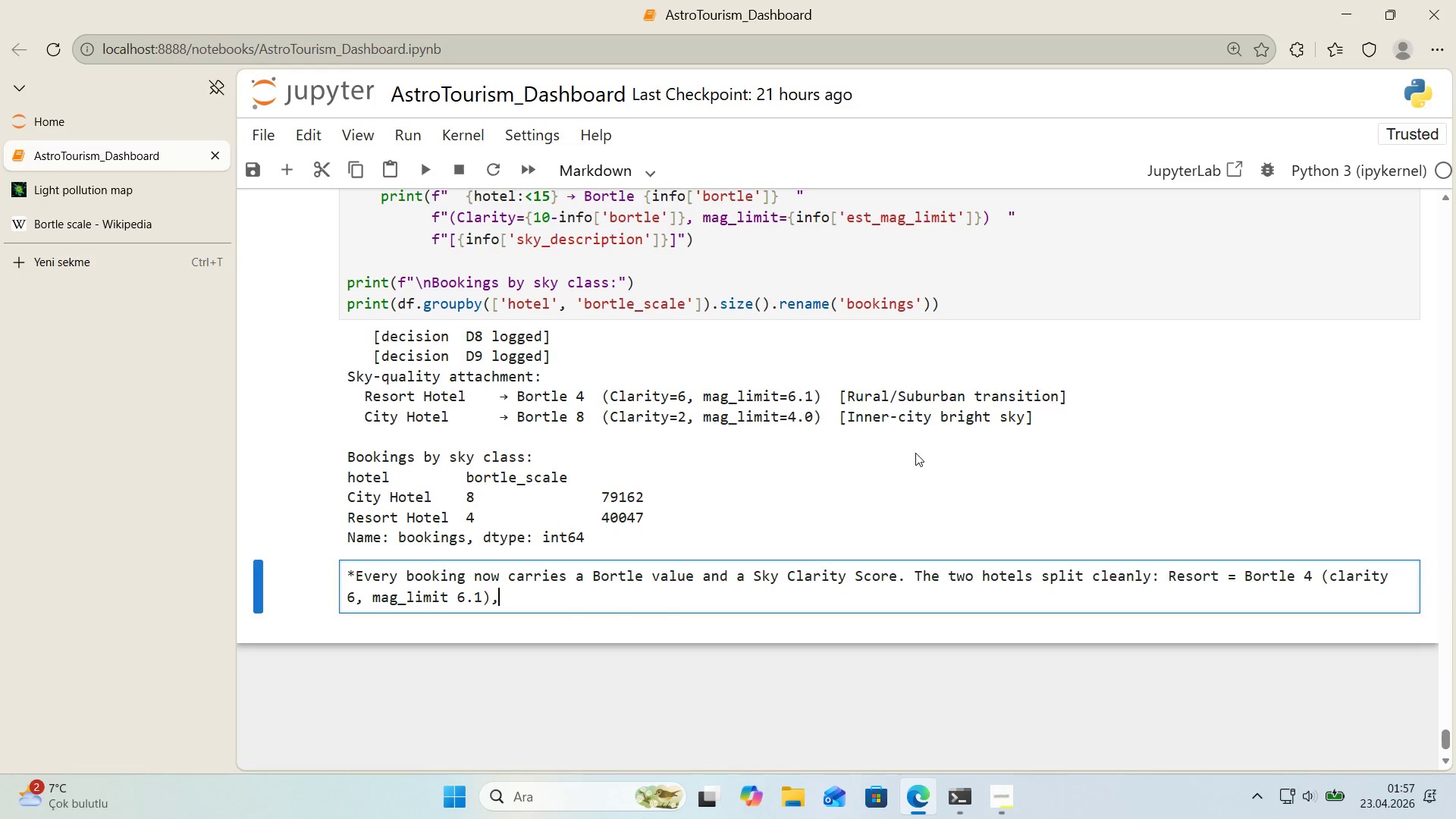 
type(, C'ty))
 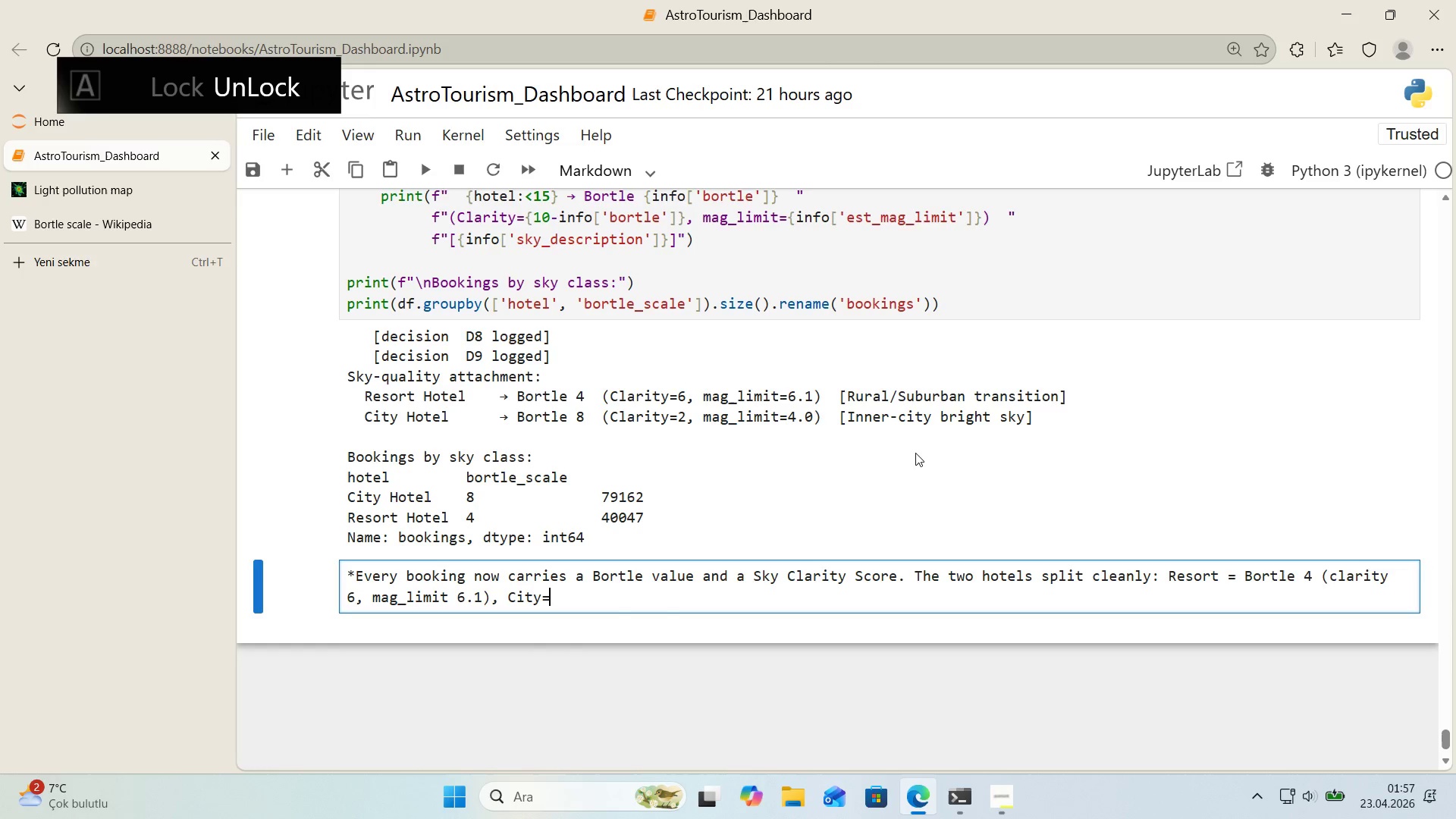 
key(ArrowLeft)
 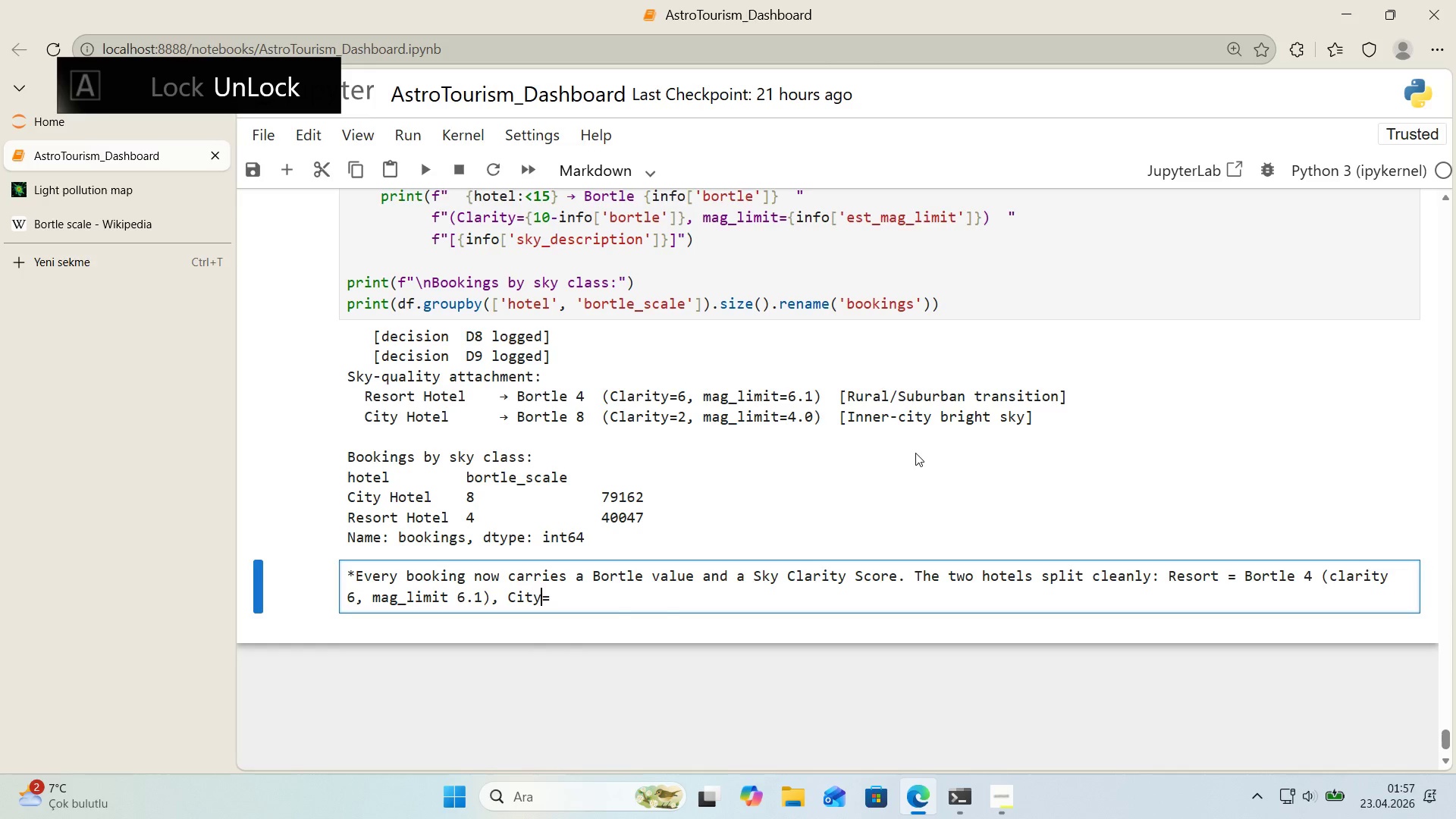 
key(Space)
 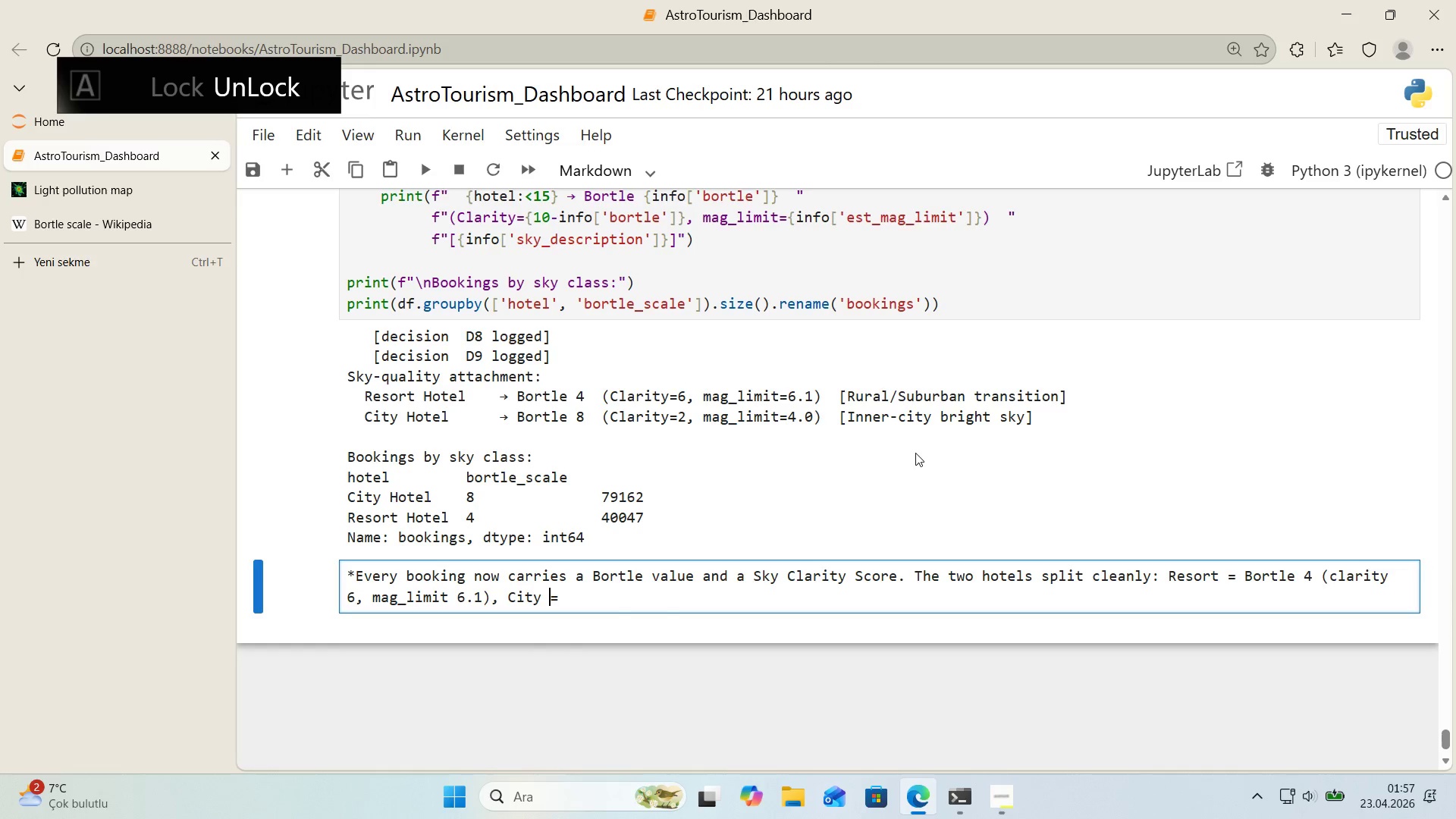 
key(ArrowRight)
 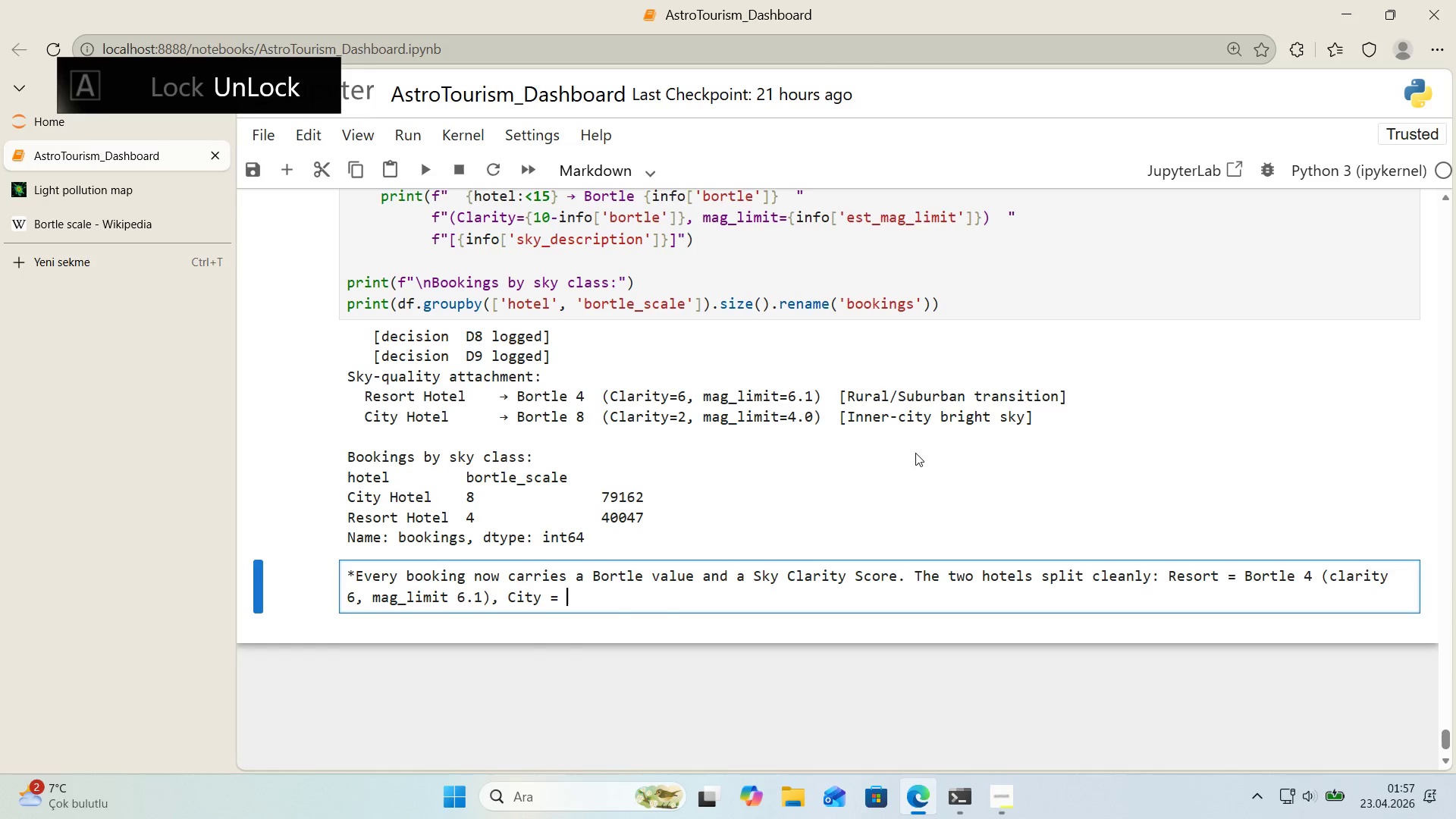 
type( Bortle 8 *()
 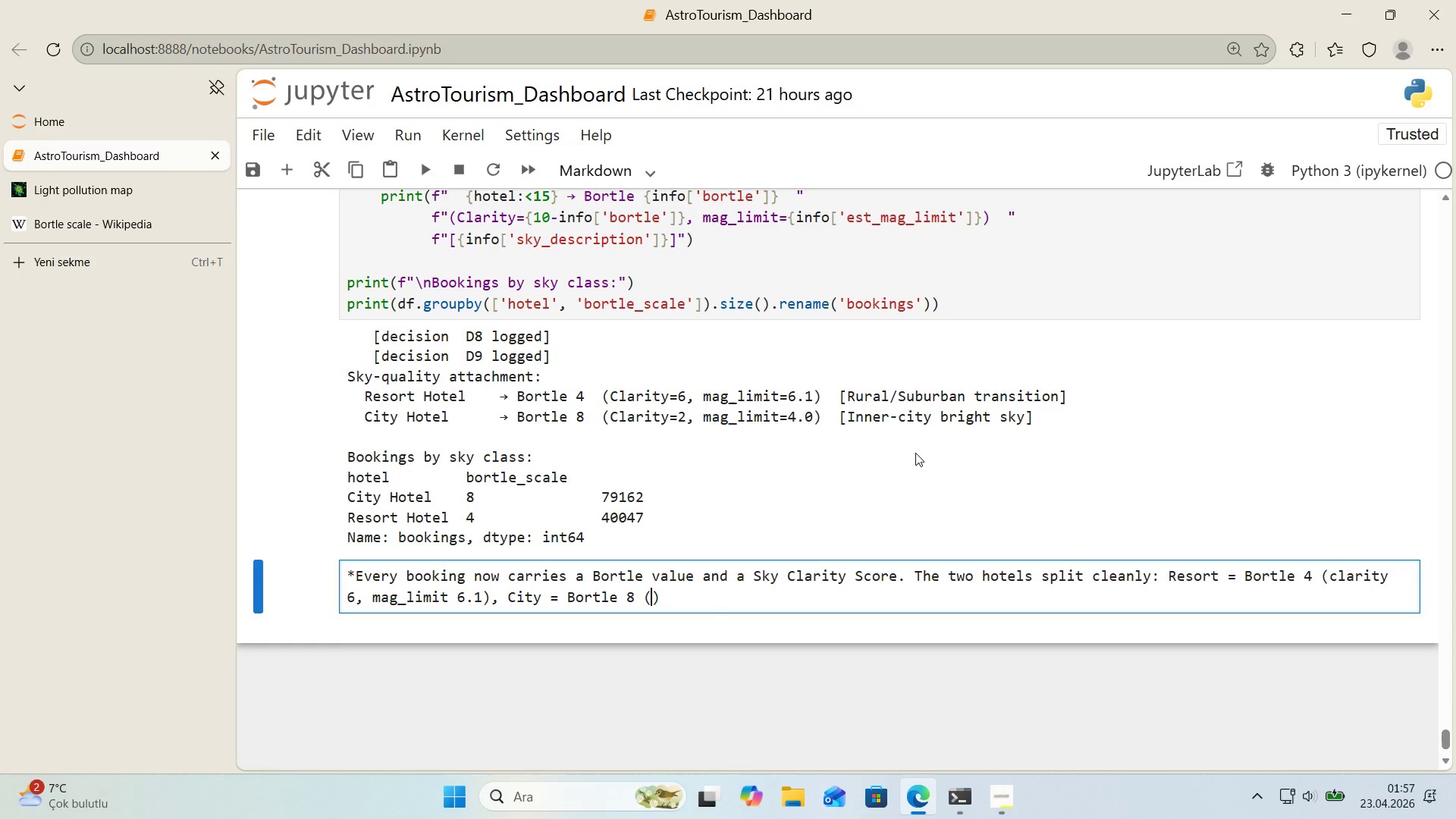 
 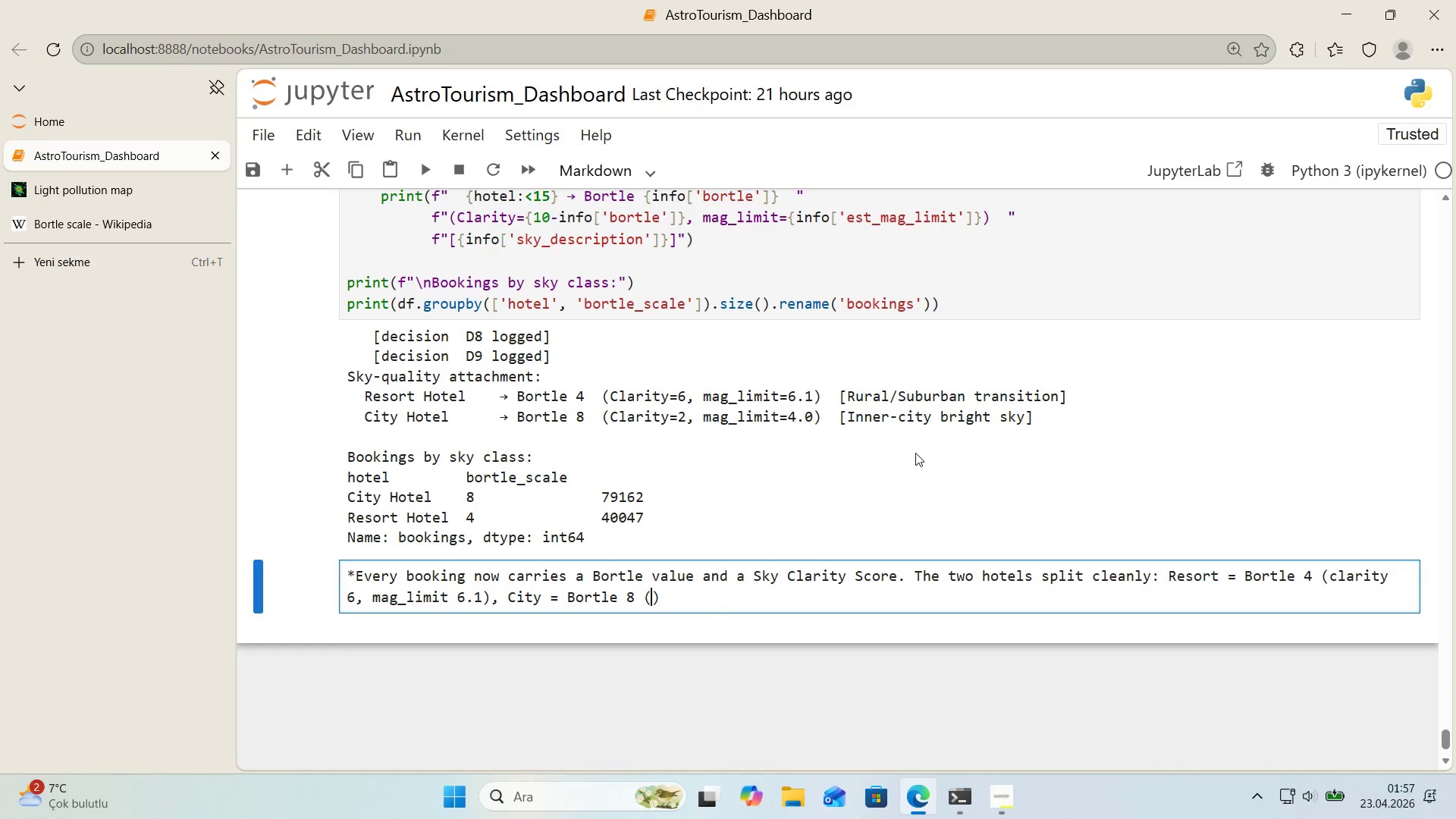 
key(ArrowLeft)
 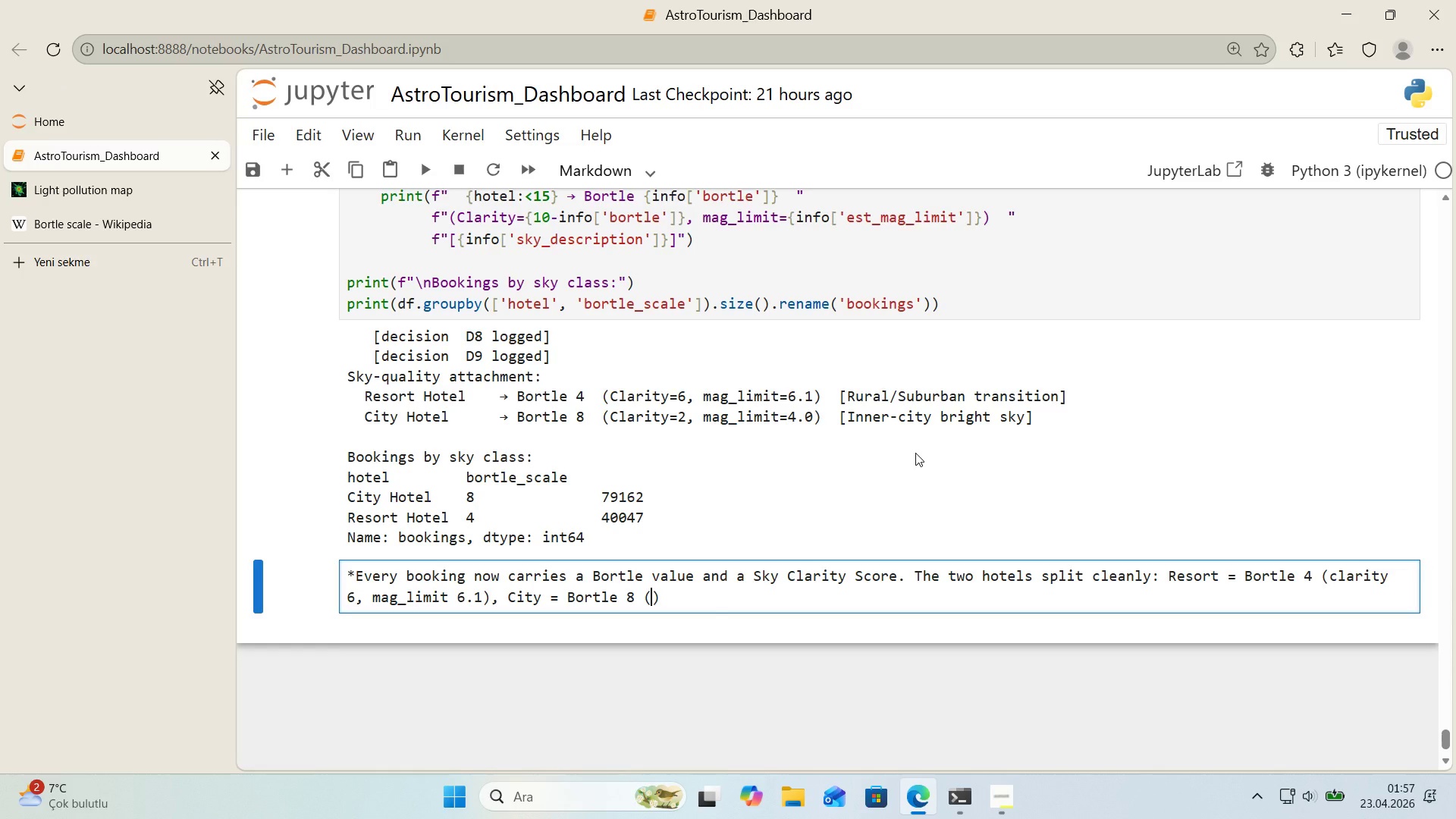 
type(C)
key(Backspace)
type(clar'ty 2, mag_l'm't 4.0)
 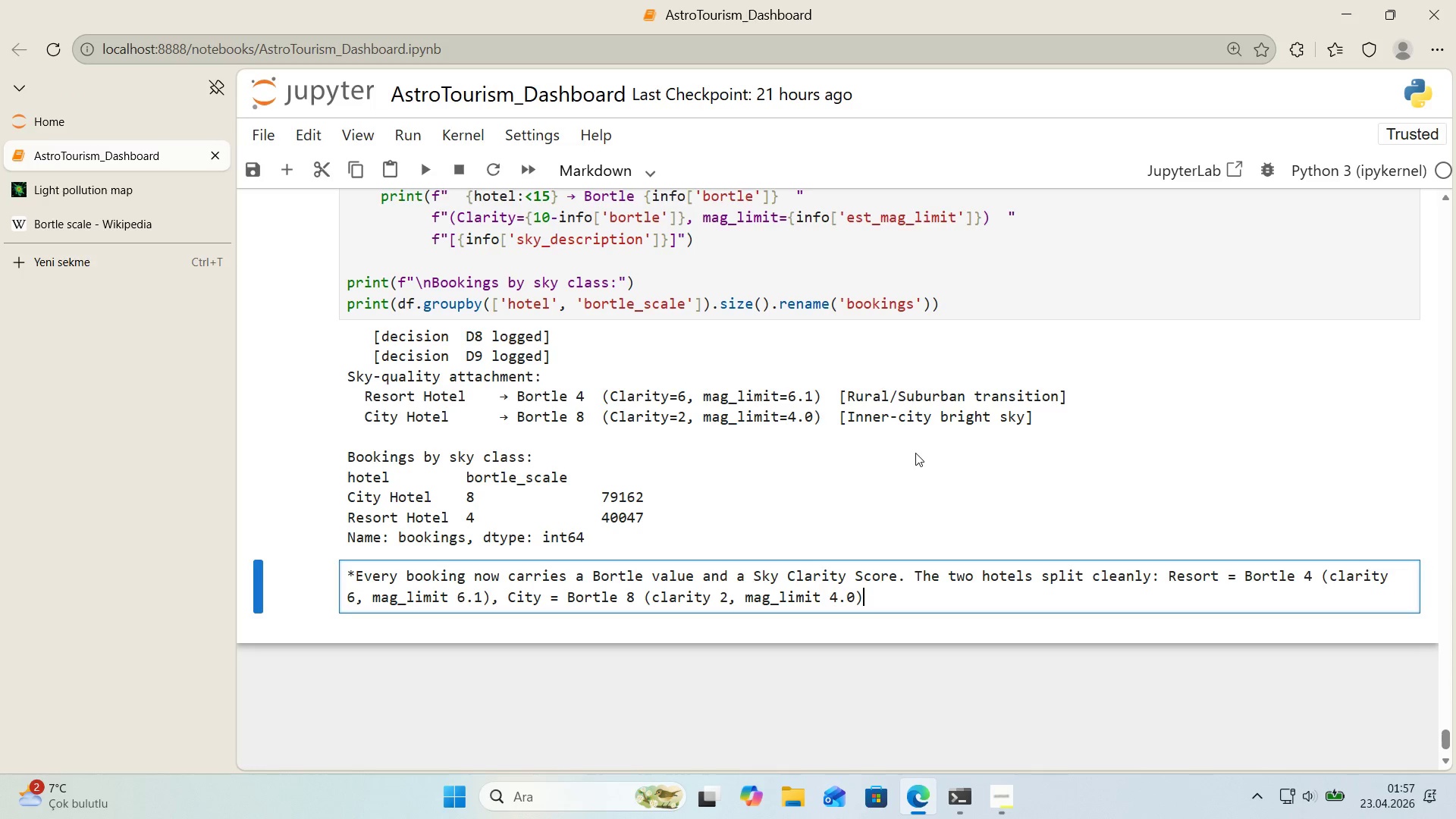 
 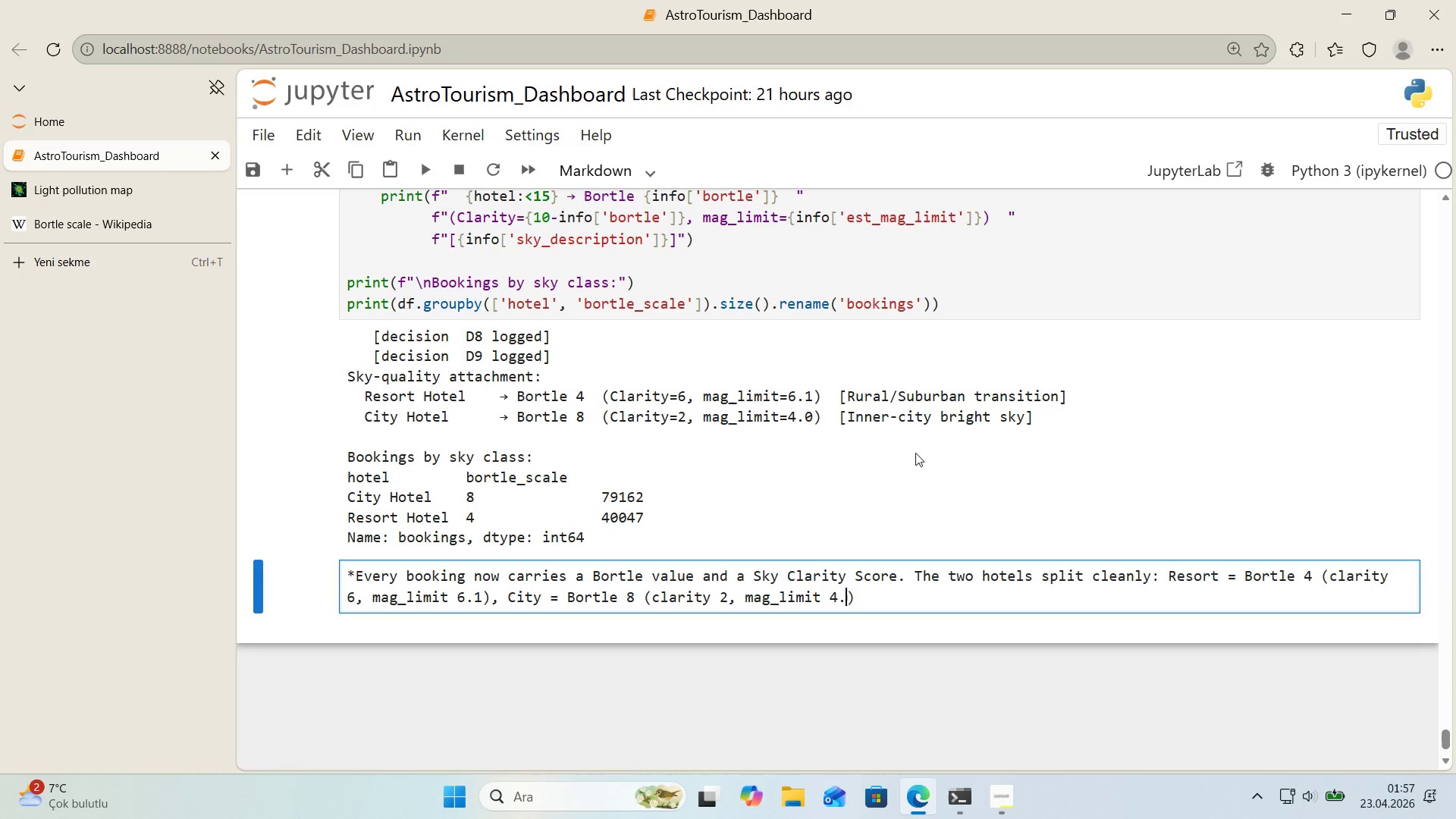 
key(ArrowRight)
 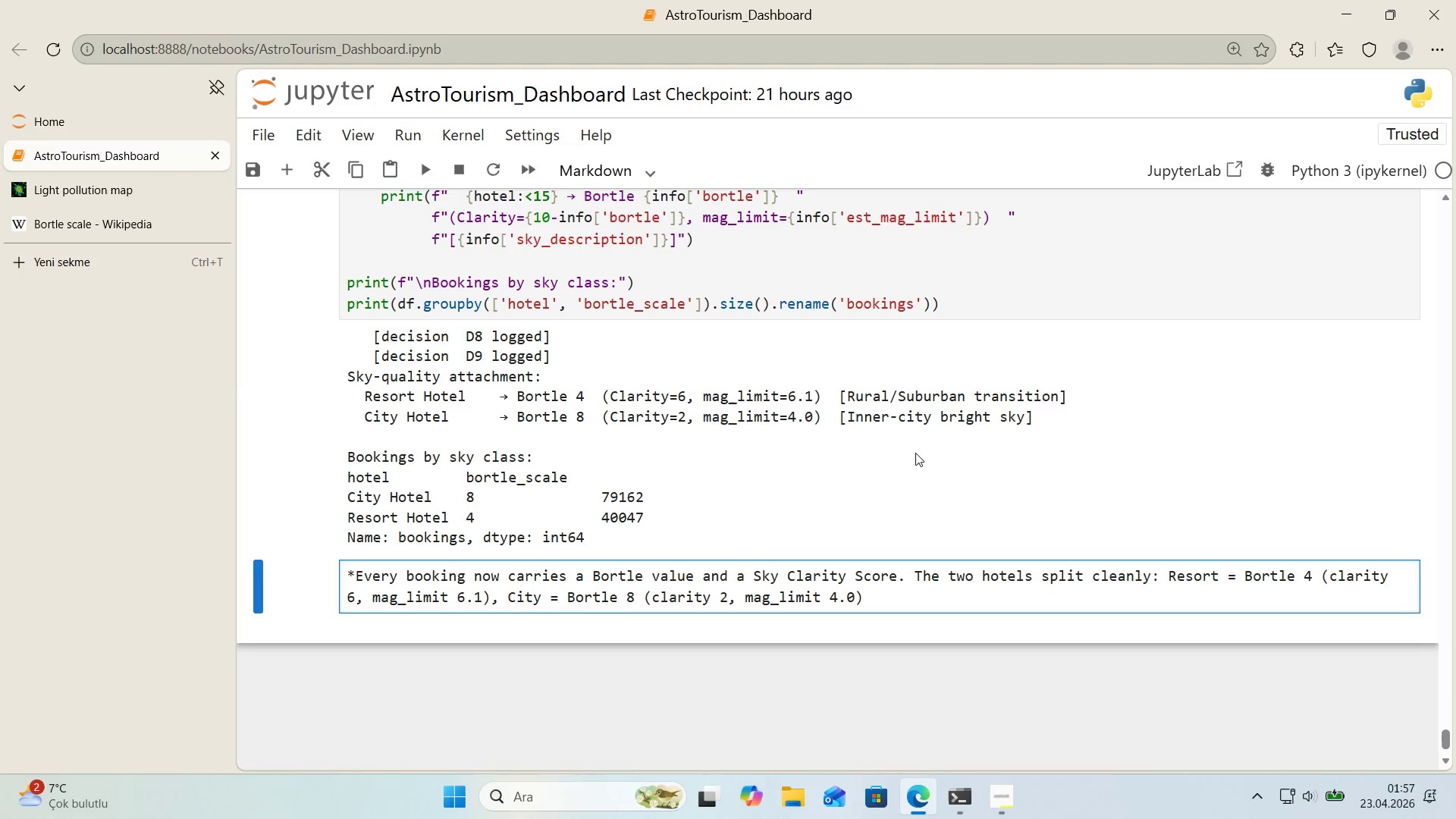 
type( a 4-po'nt Bortle)
 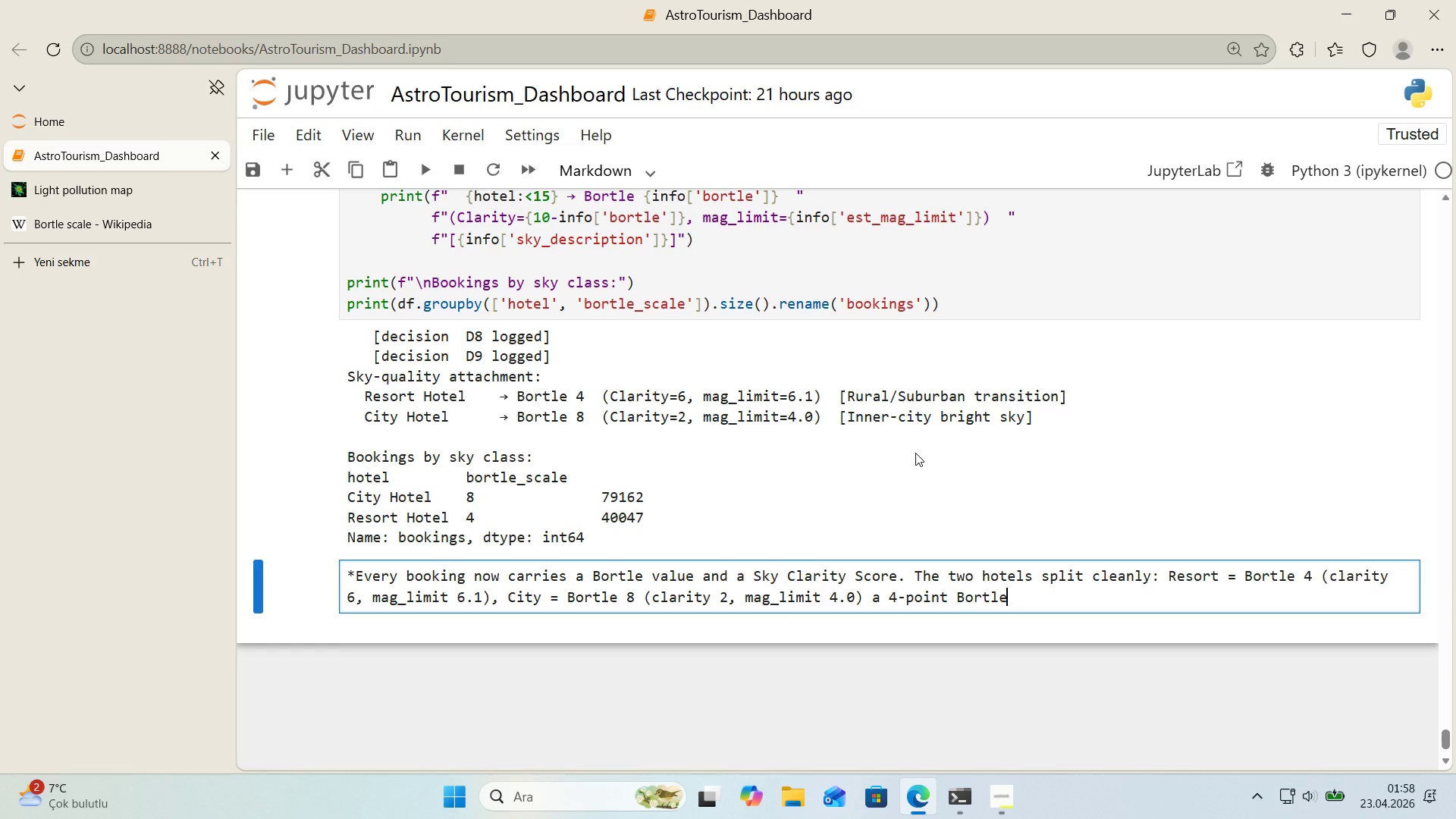 
wait(5.22)
 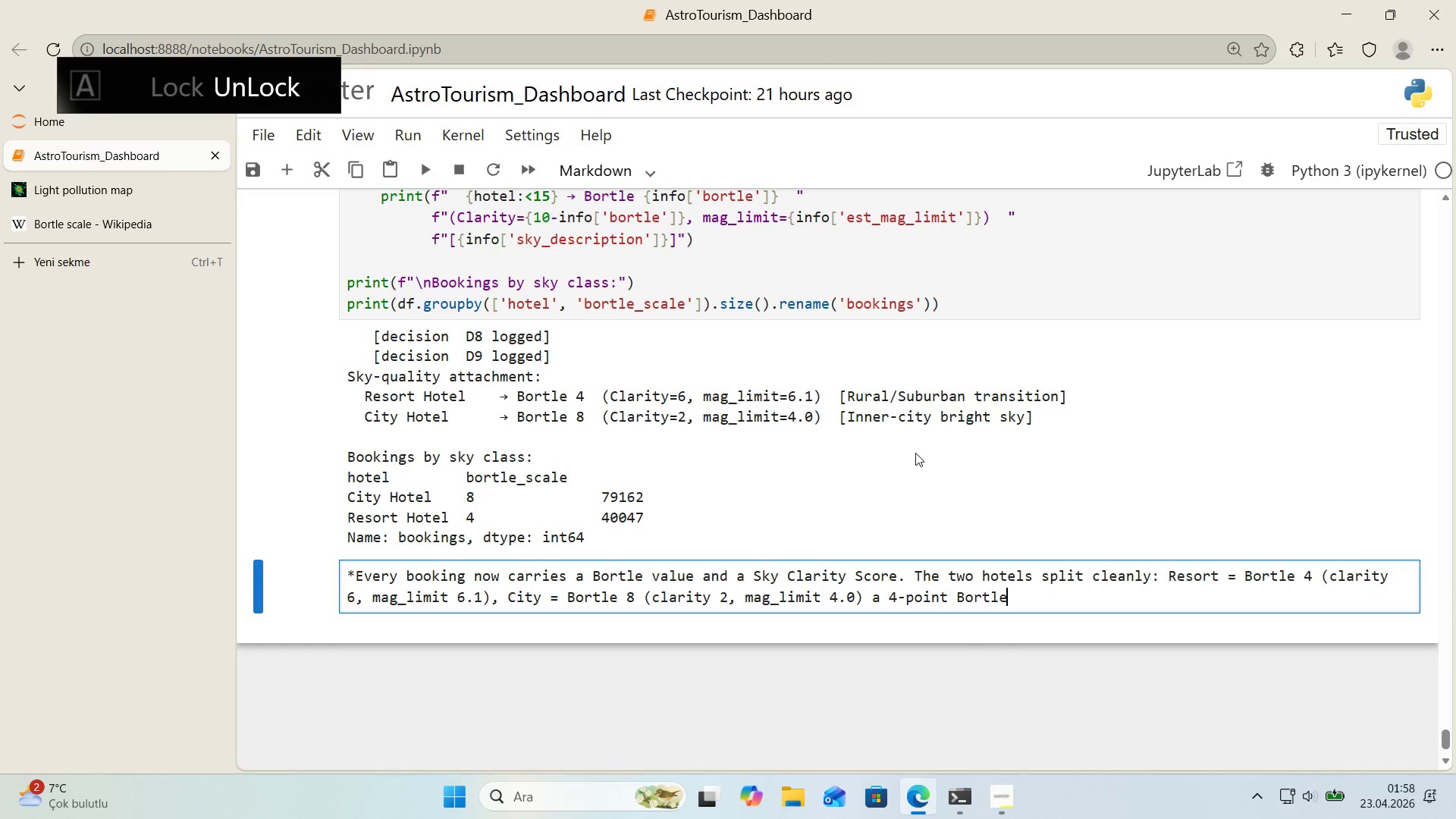 
type( gap translates to roughly 2 magn'tude )
 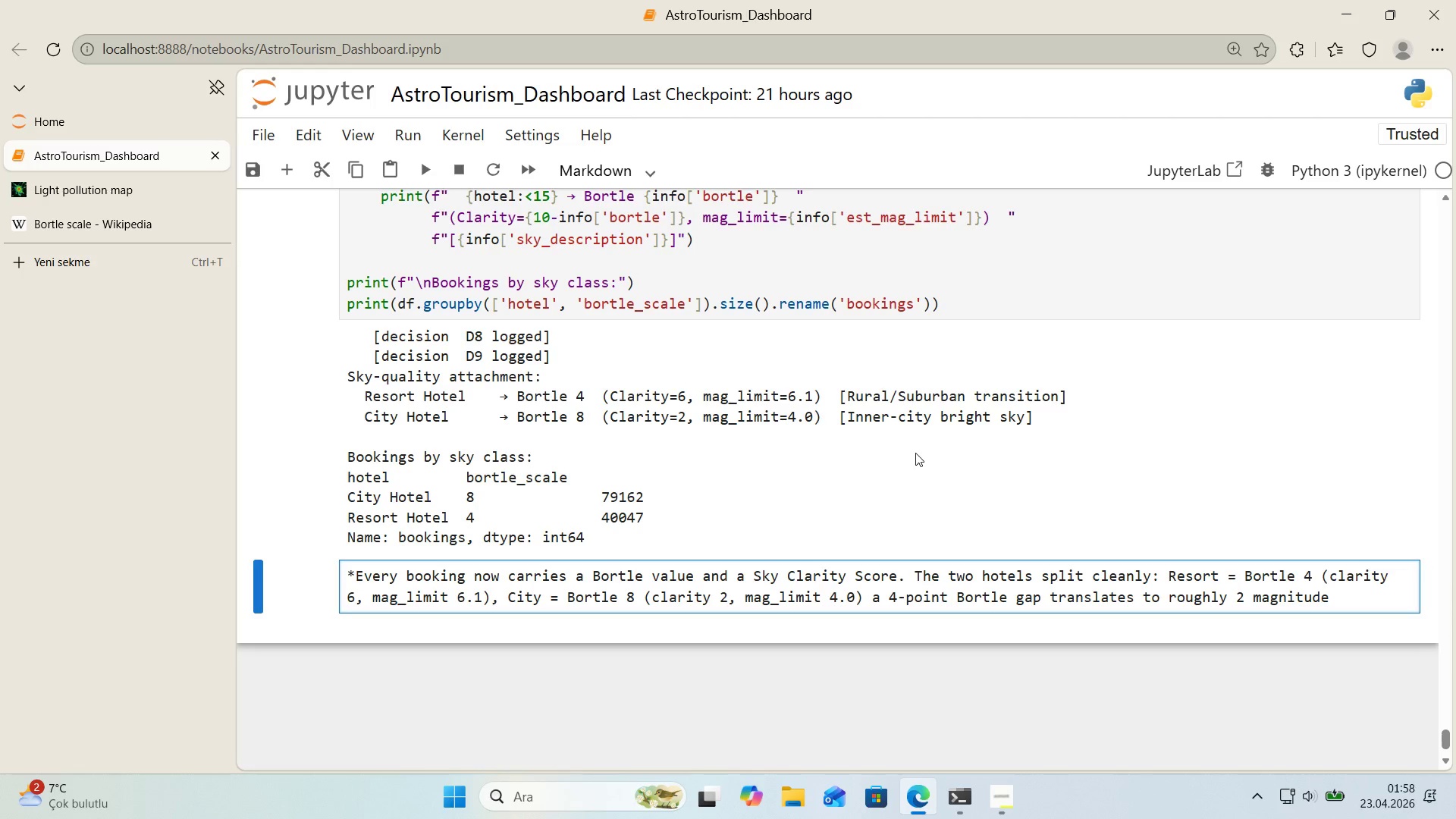 
key(Backspace)
 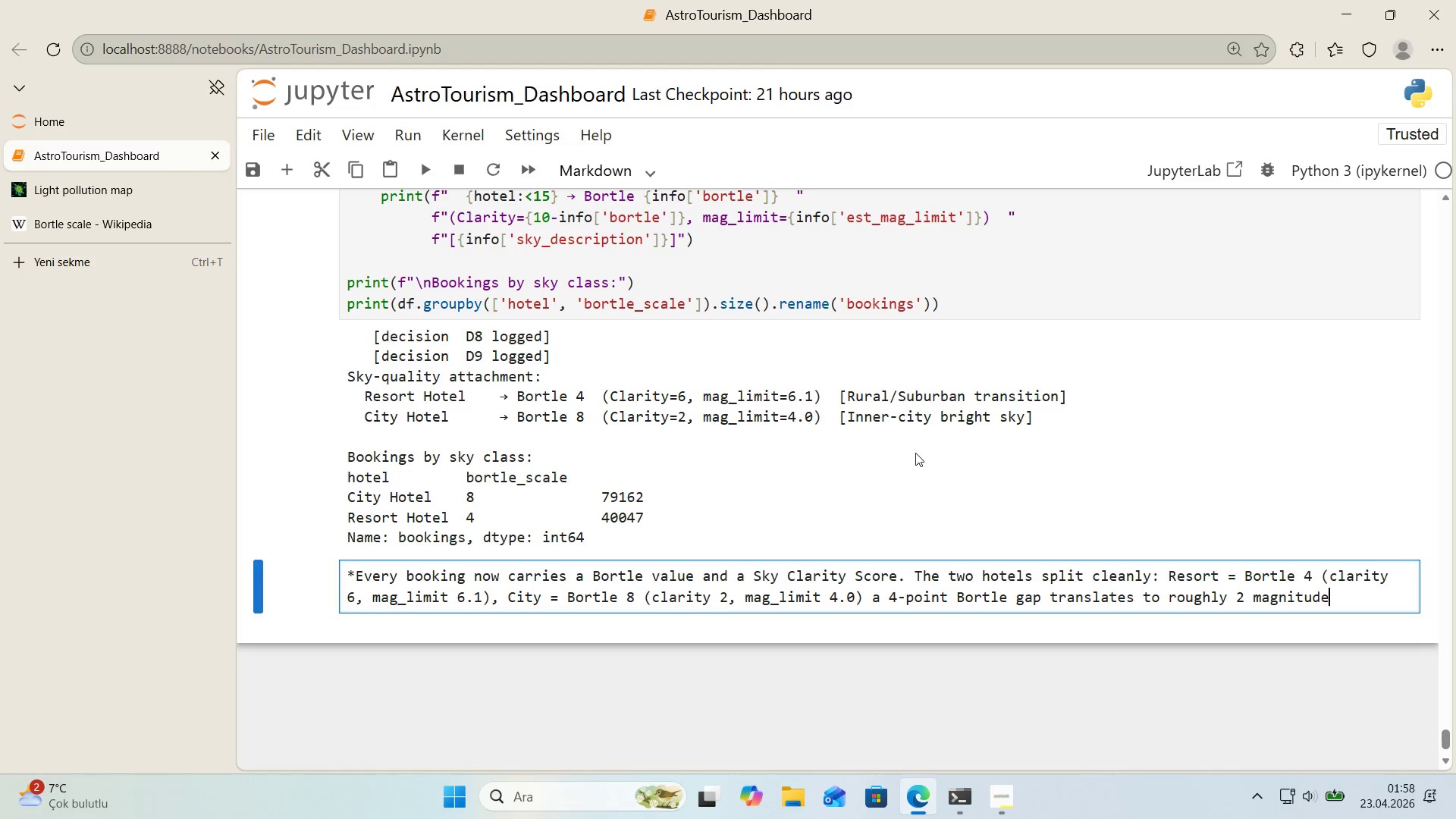 
type(s of observable sky depth. Book'ng counts)
 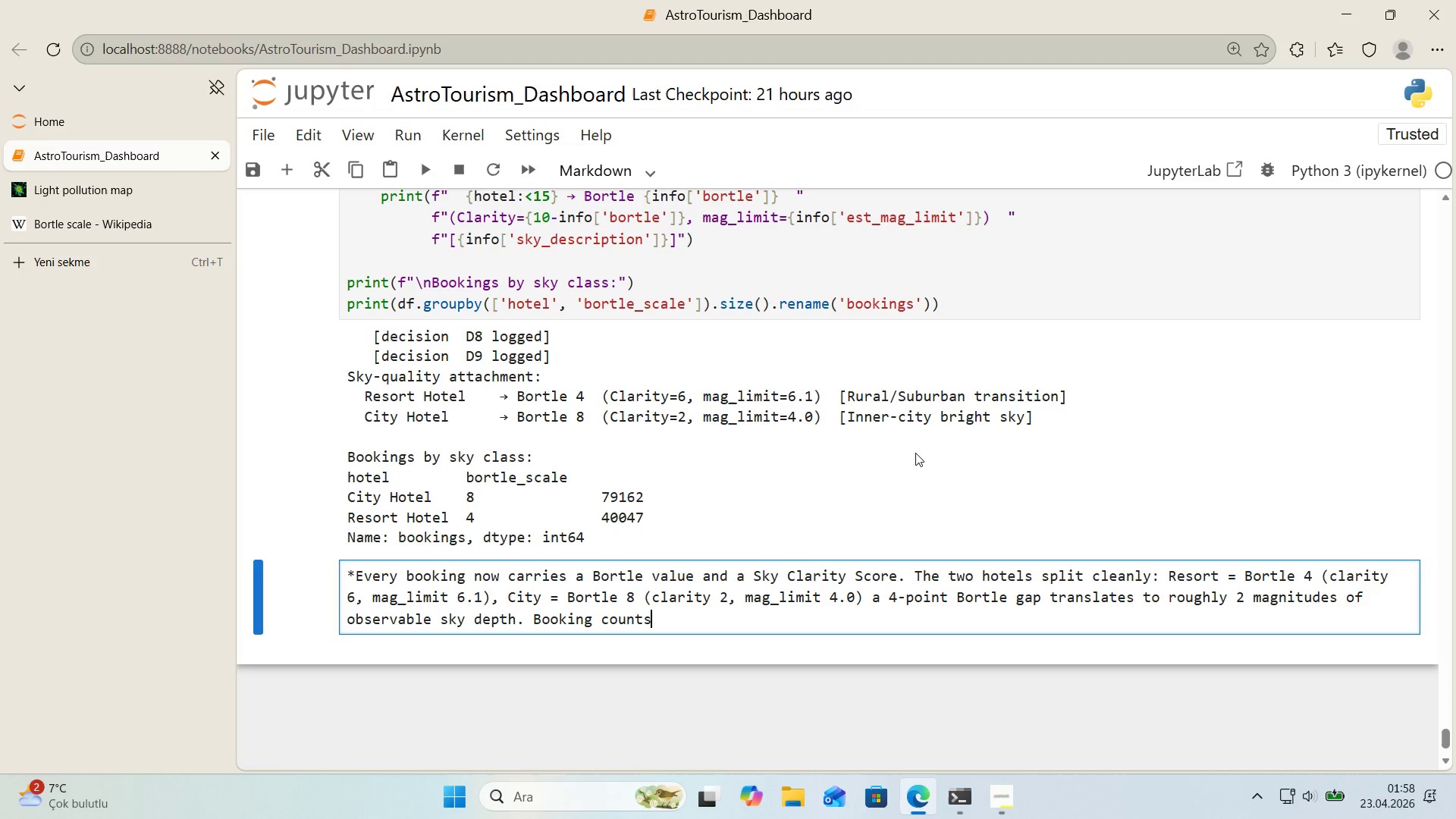 
wait(5.25)
 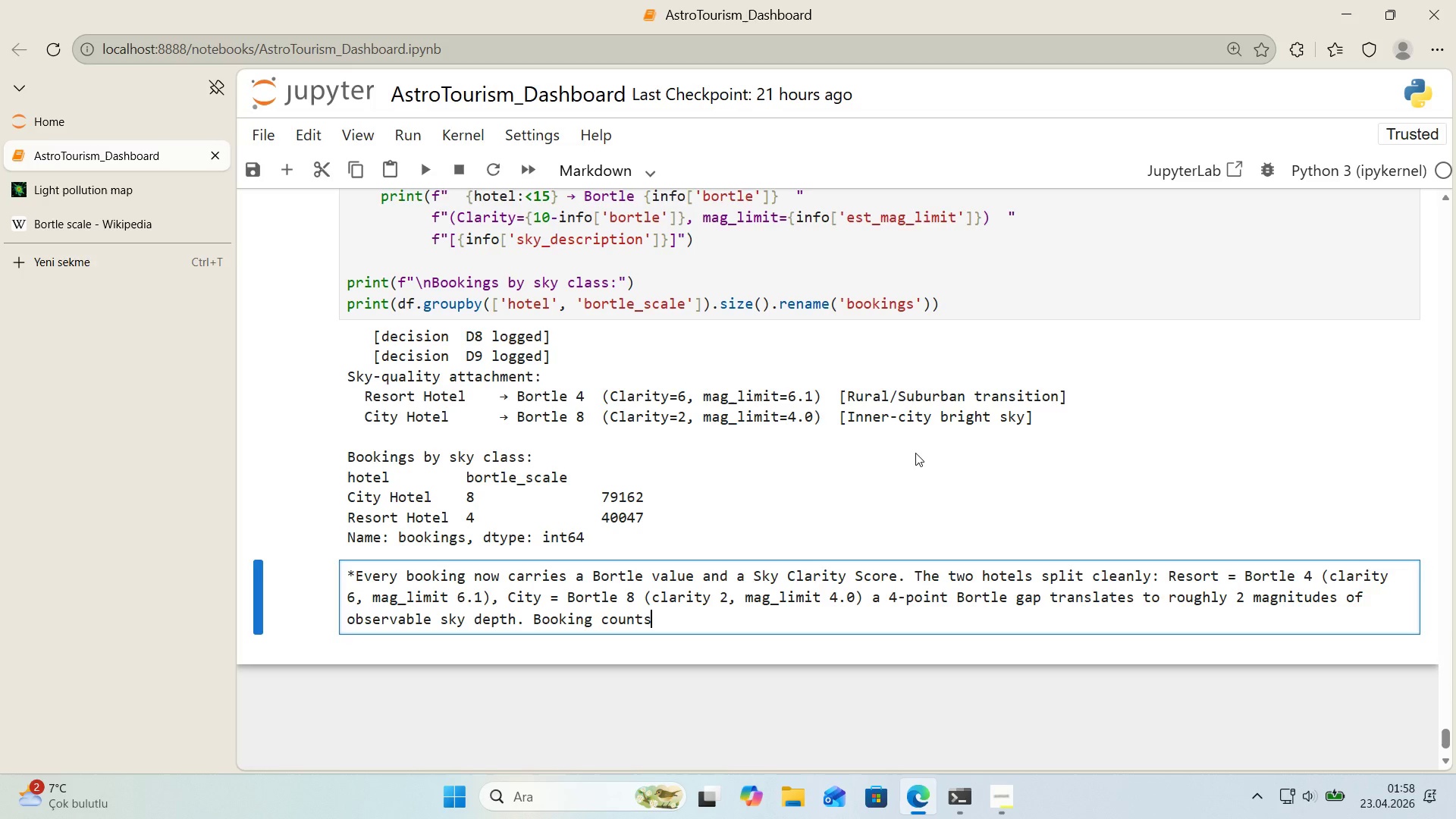 
type( per sky class> 40,047 Rso)
key(Backspace)
key(Backspace)
type(esort vs 79,613)
key(Backspace)
type(2)
key(Backspace)
key(Backspace)
key(Backspace)
type(162 C'ty *()
 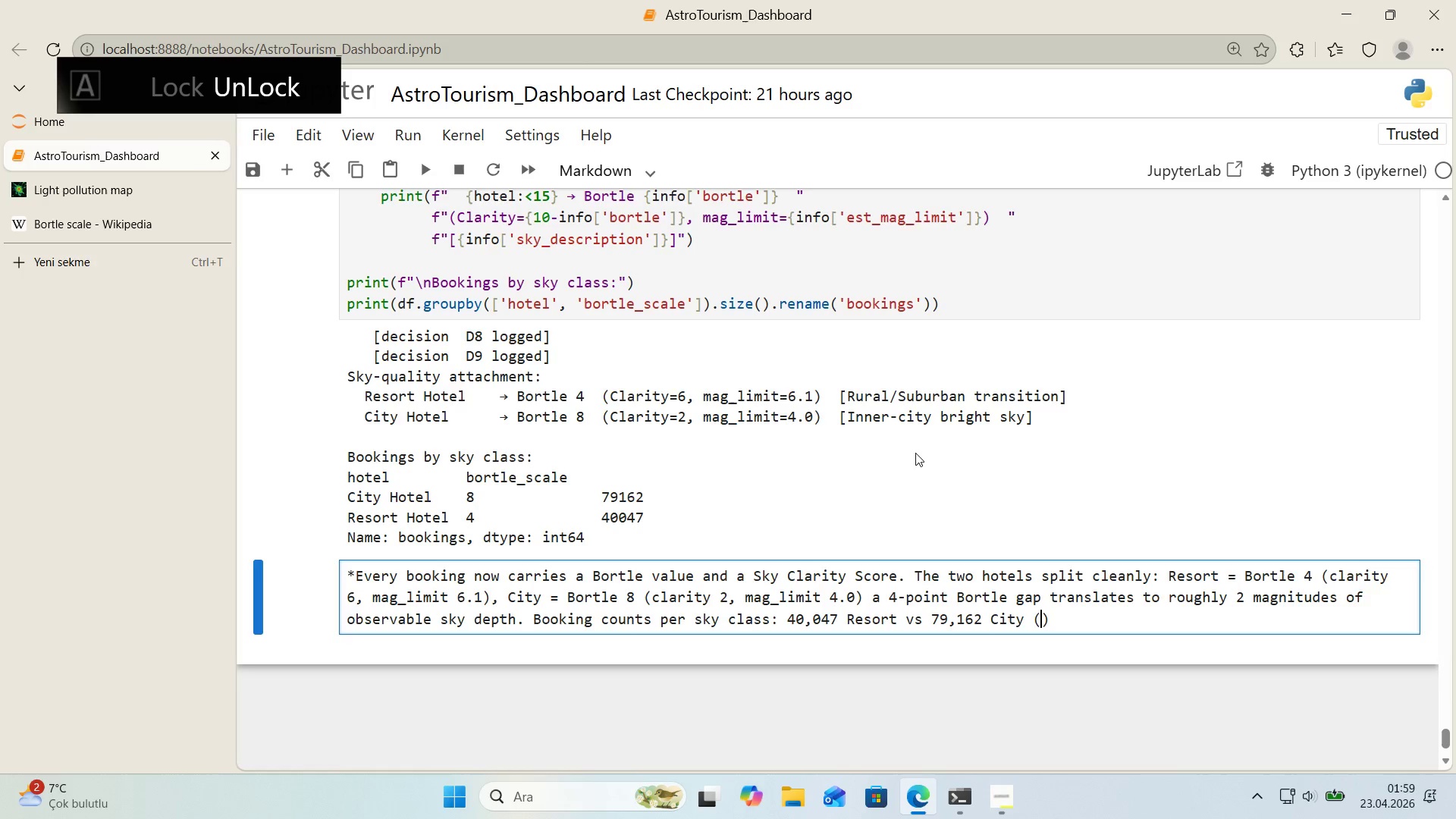 
 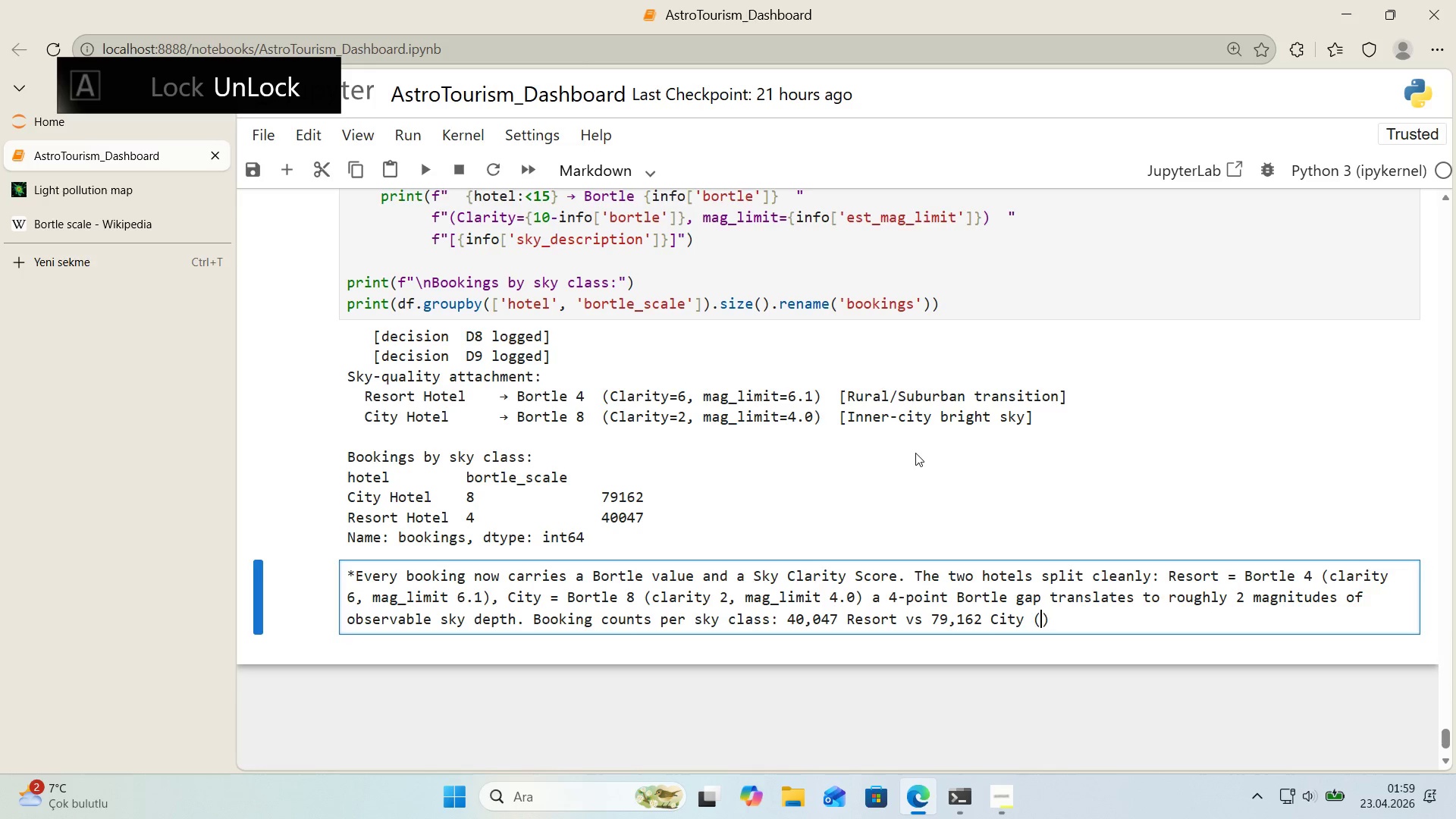 
key(ArrowLeft)
 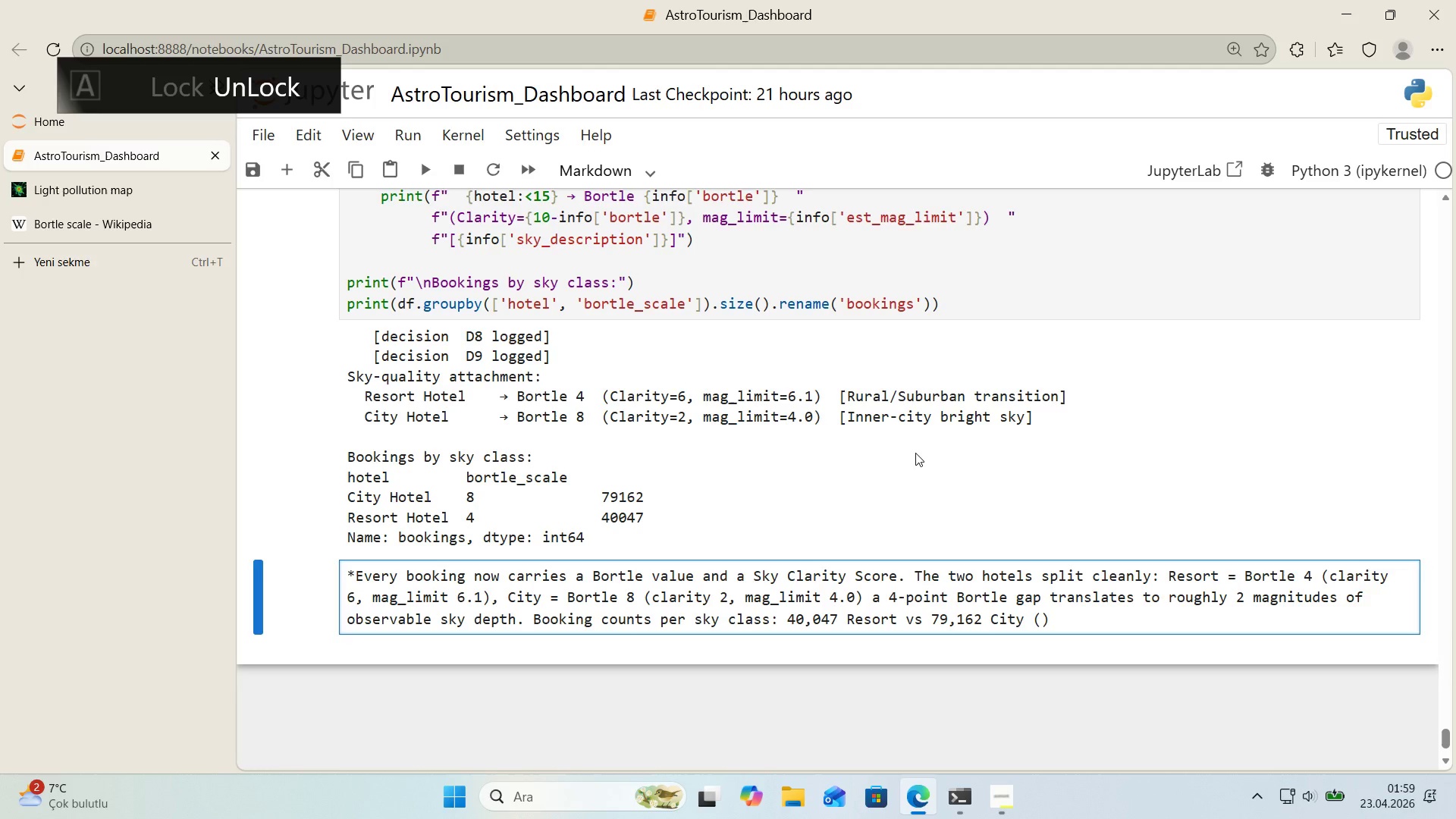 
type(roughly 2>!)
key(Backspace)
type(1 )
 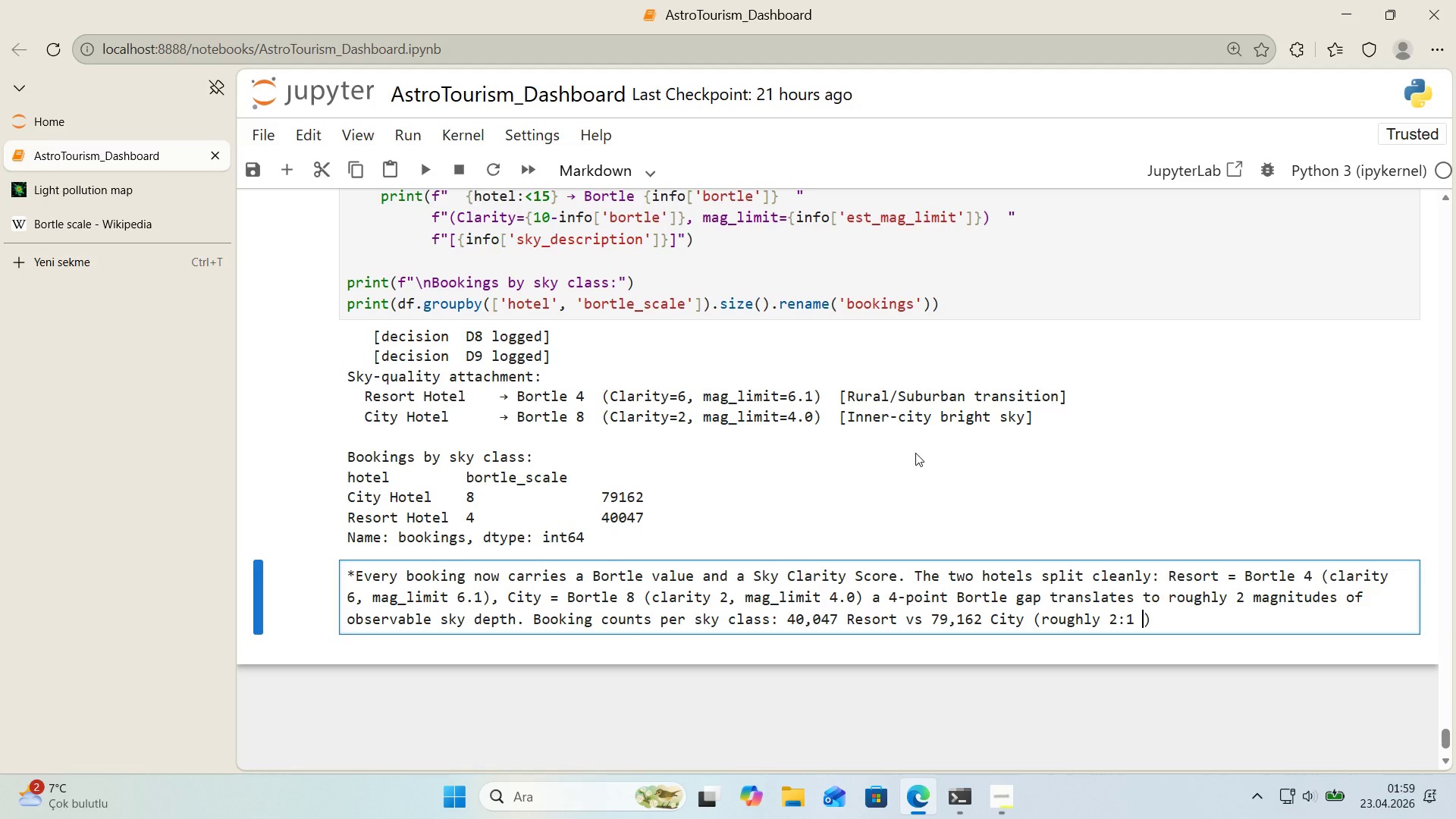 
type('mbalance)
 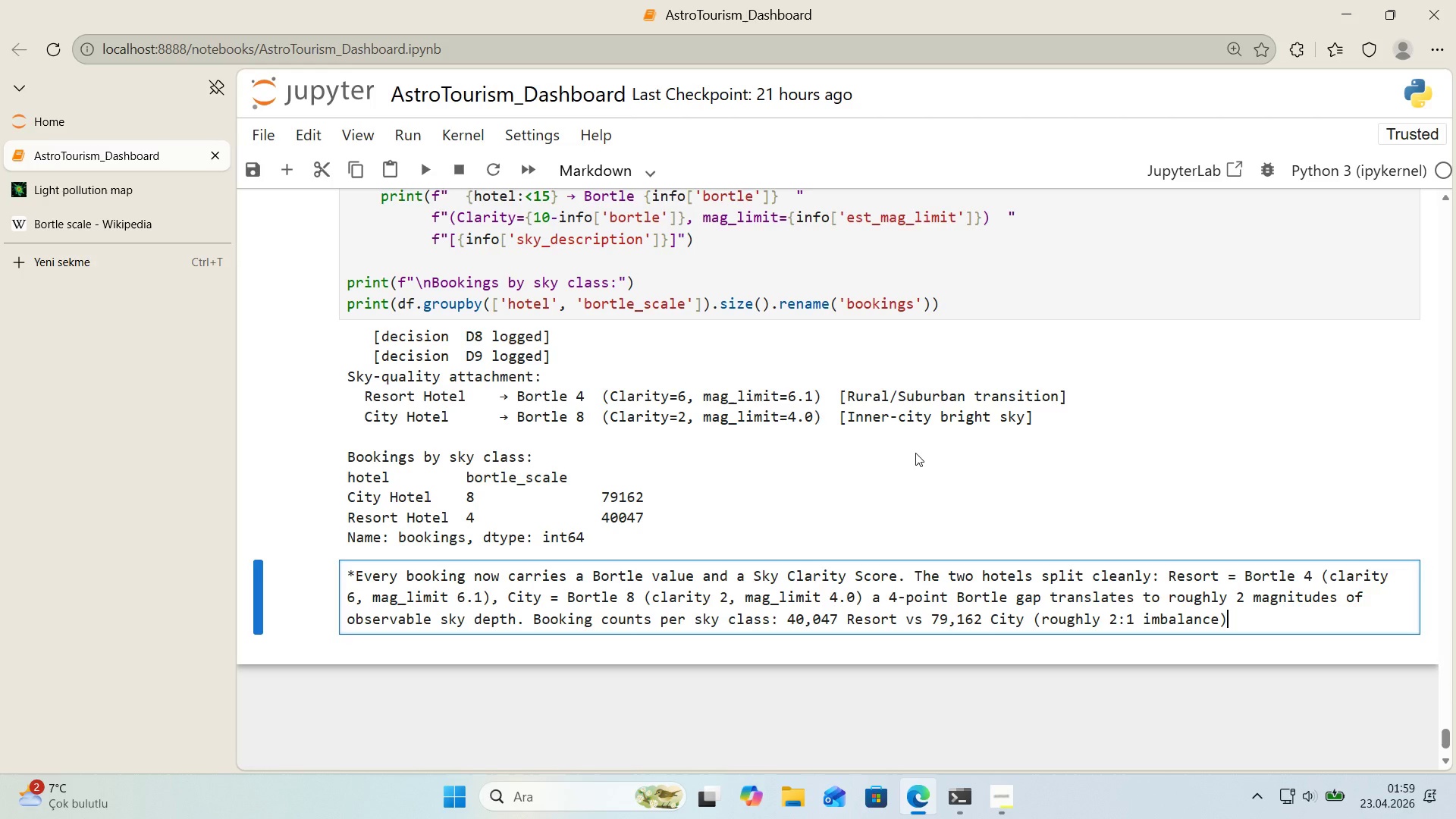 
key(ArrowRight)
 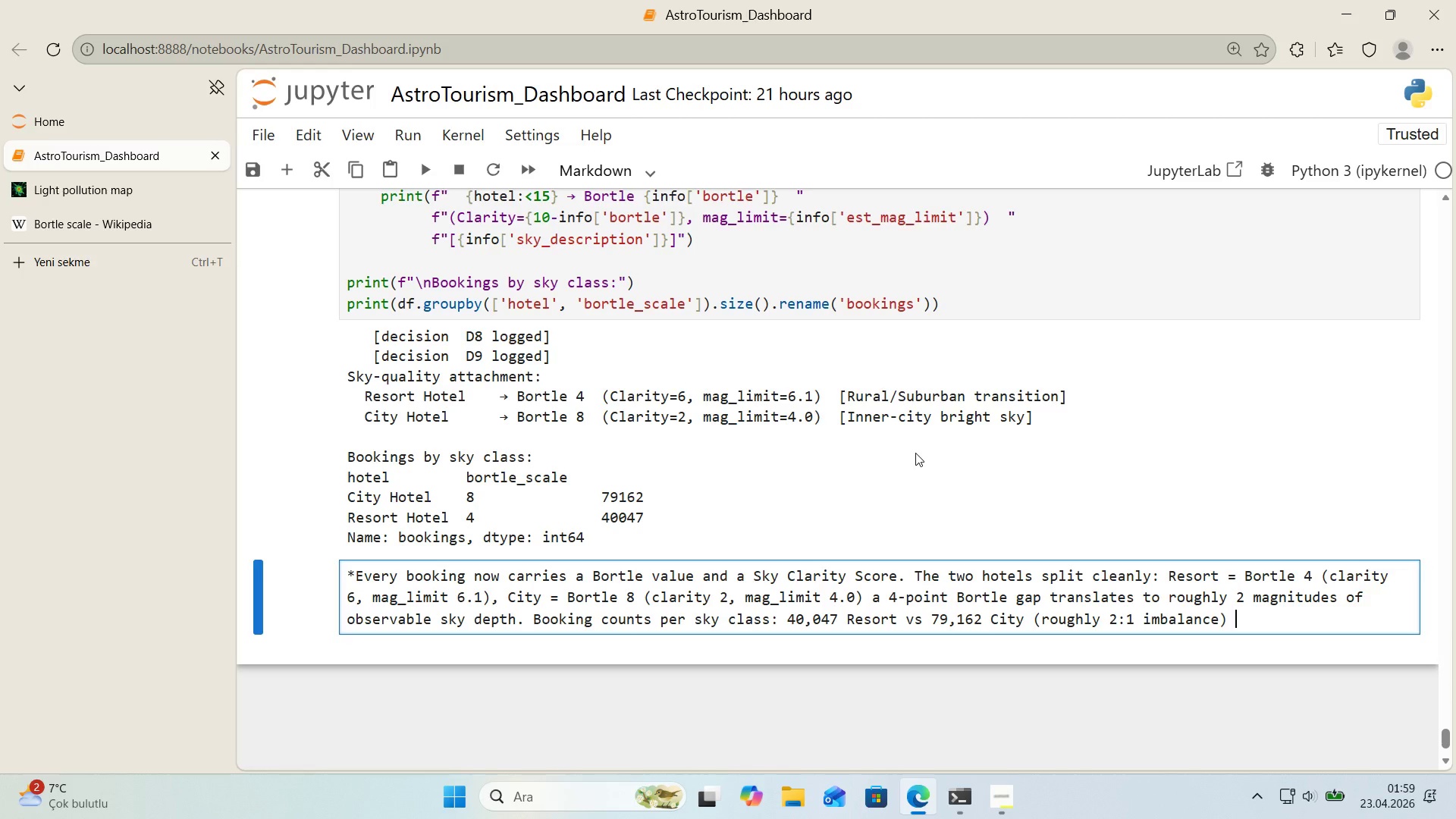 
type( note th's for the correlat'on-matr'x 'nterpretat'onl)
key(Backspace)
type( later, ')
key(Backspace)
key(Backspace)
type( s'nce b'var'ate clar'ty)
 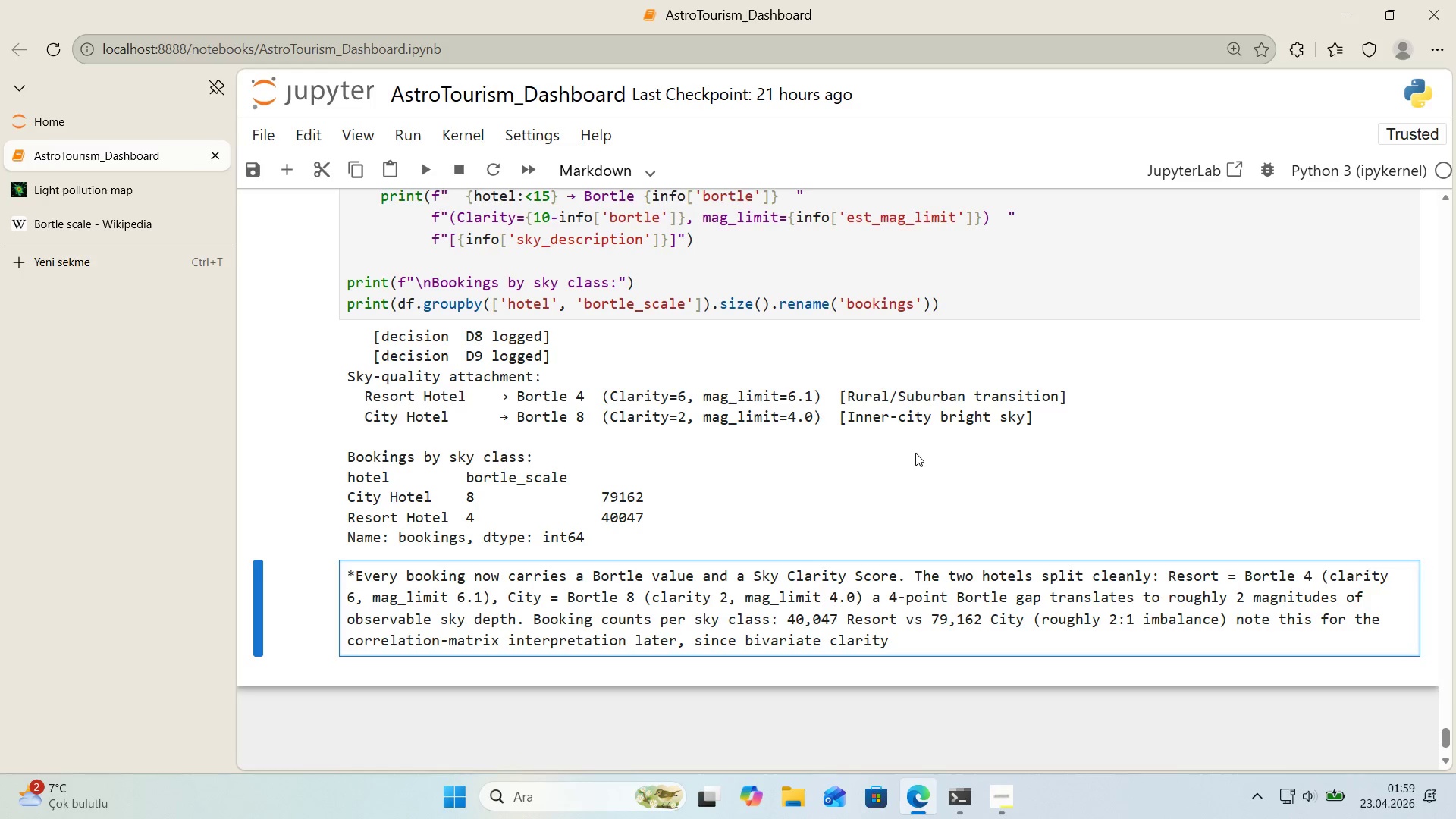 
key(Meta+Period)
 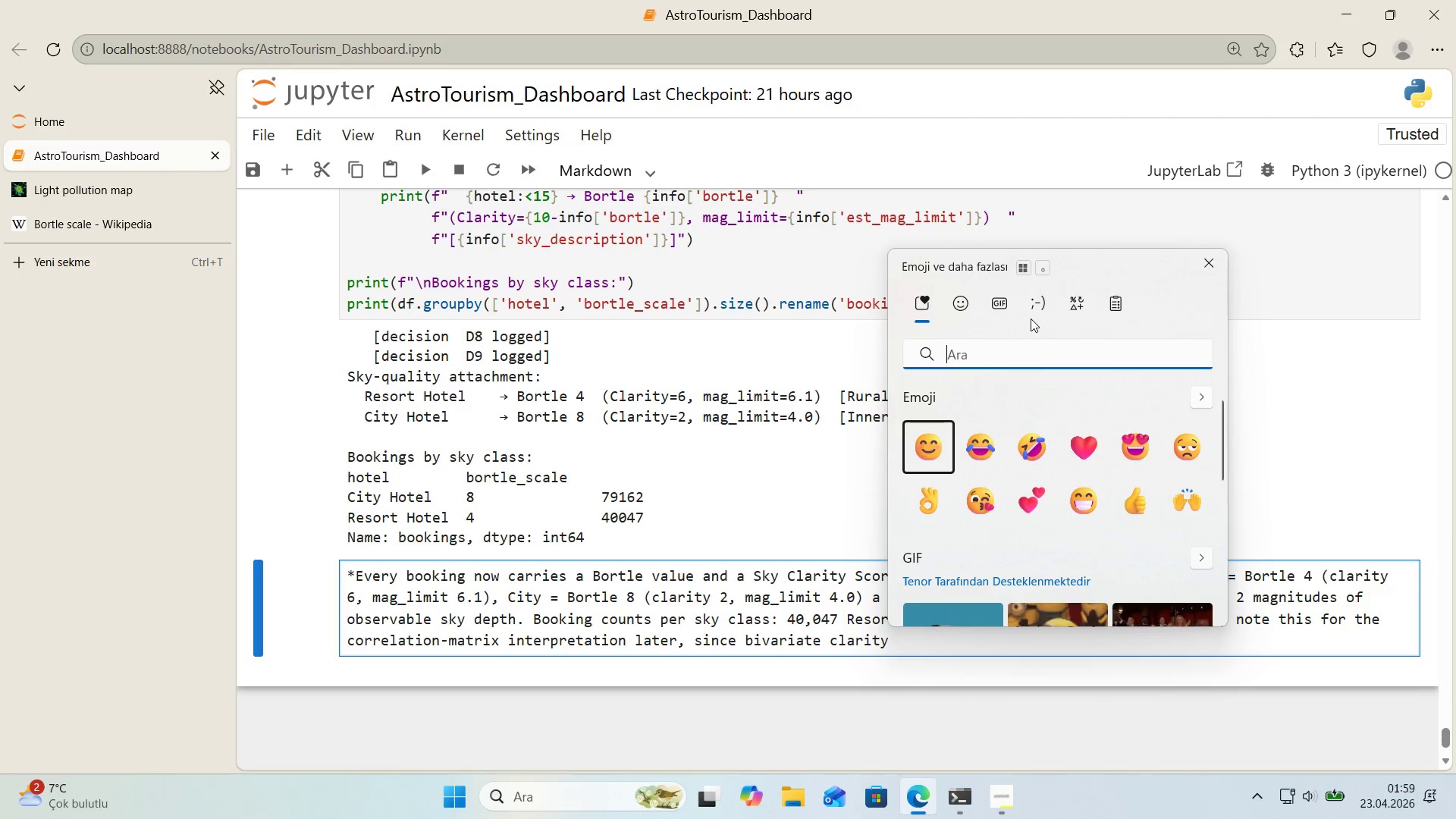 
left_click([1034, 312])
 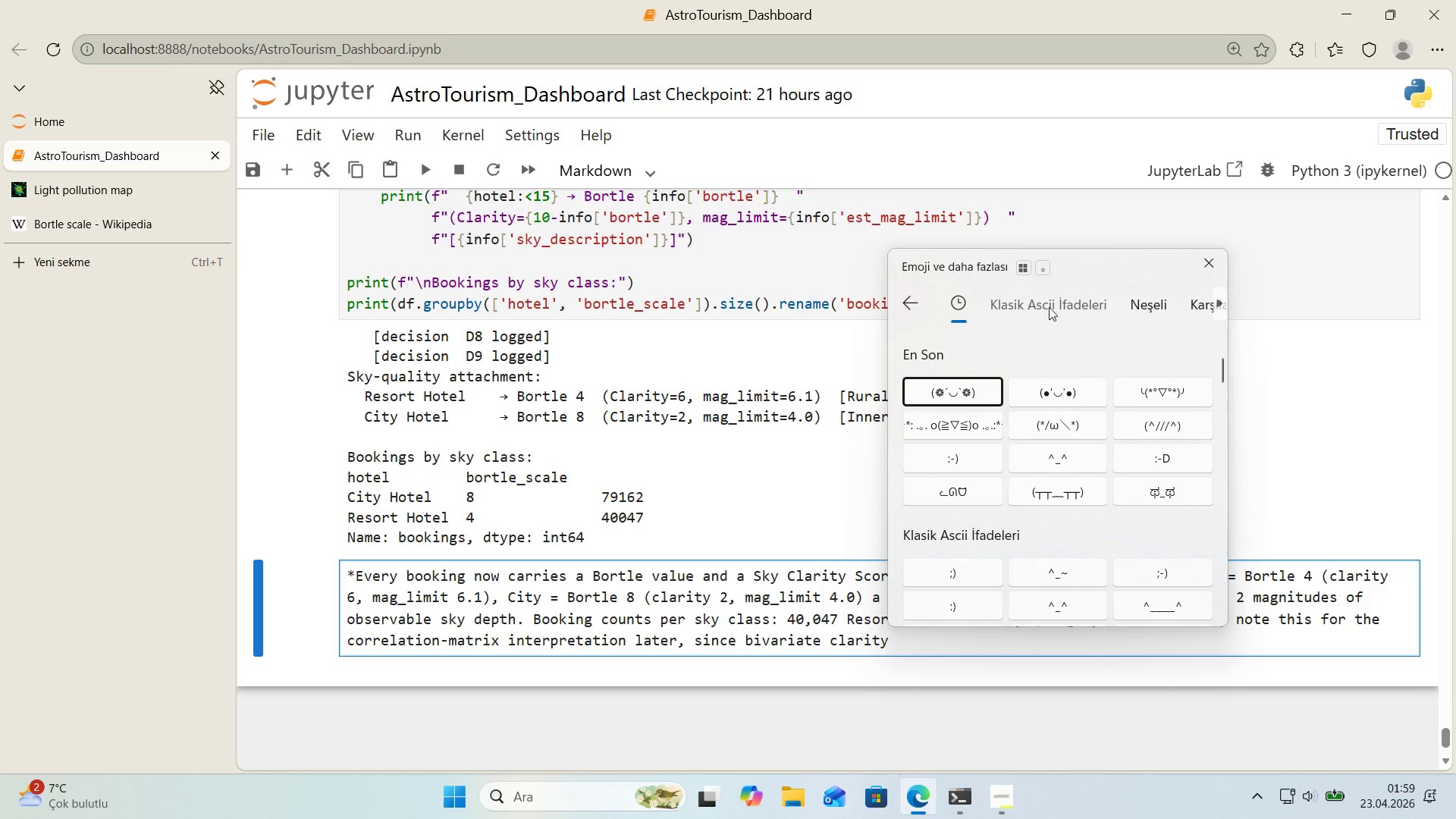 
left_click([921, 299])
 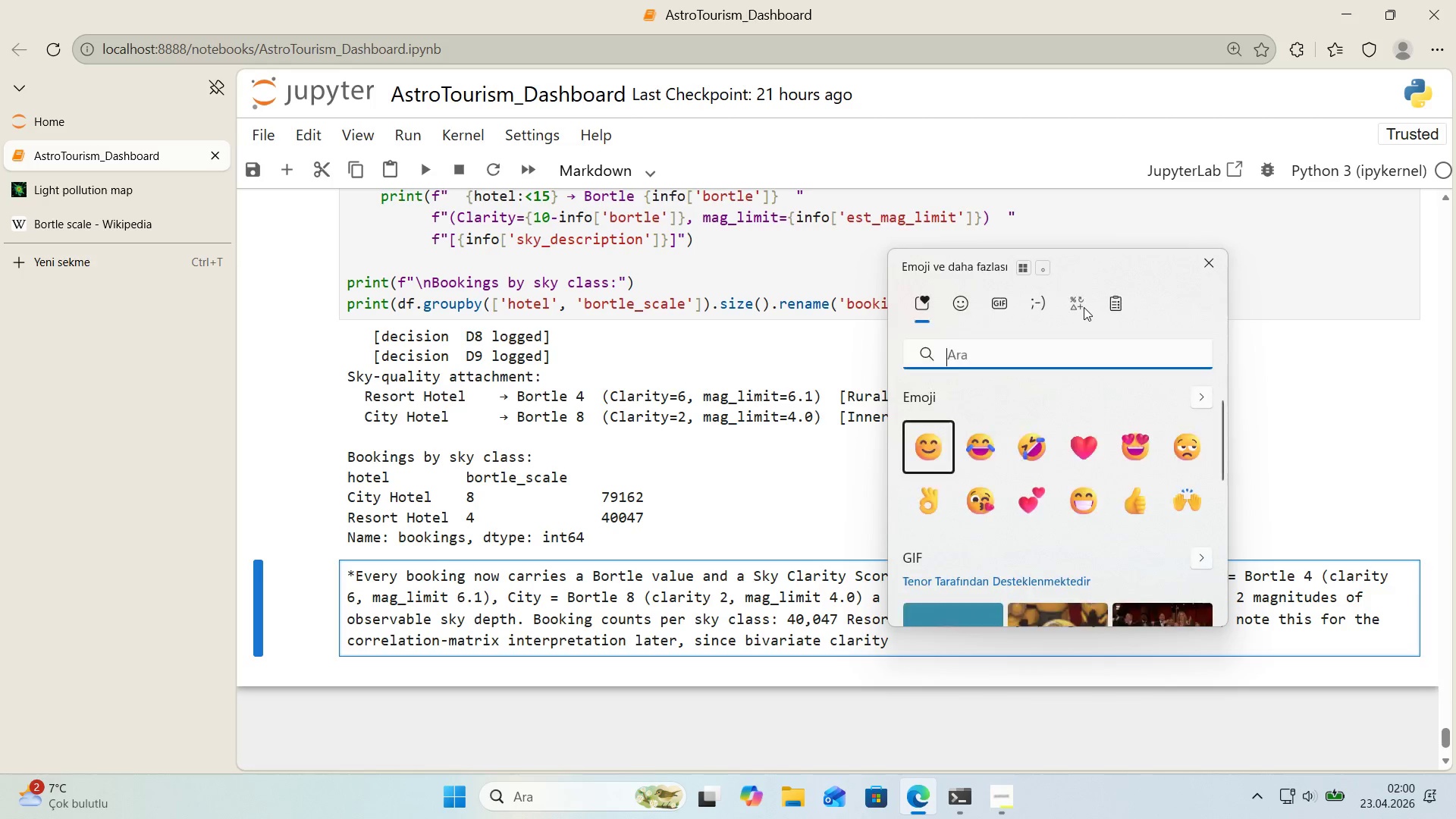 
left_click([1083, 307])
 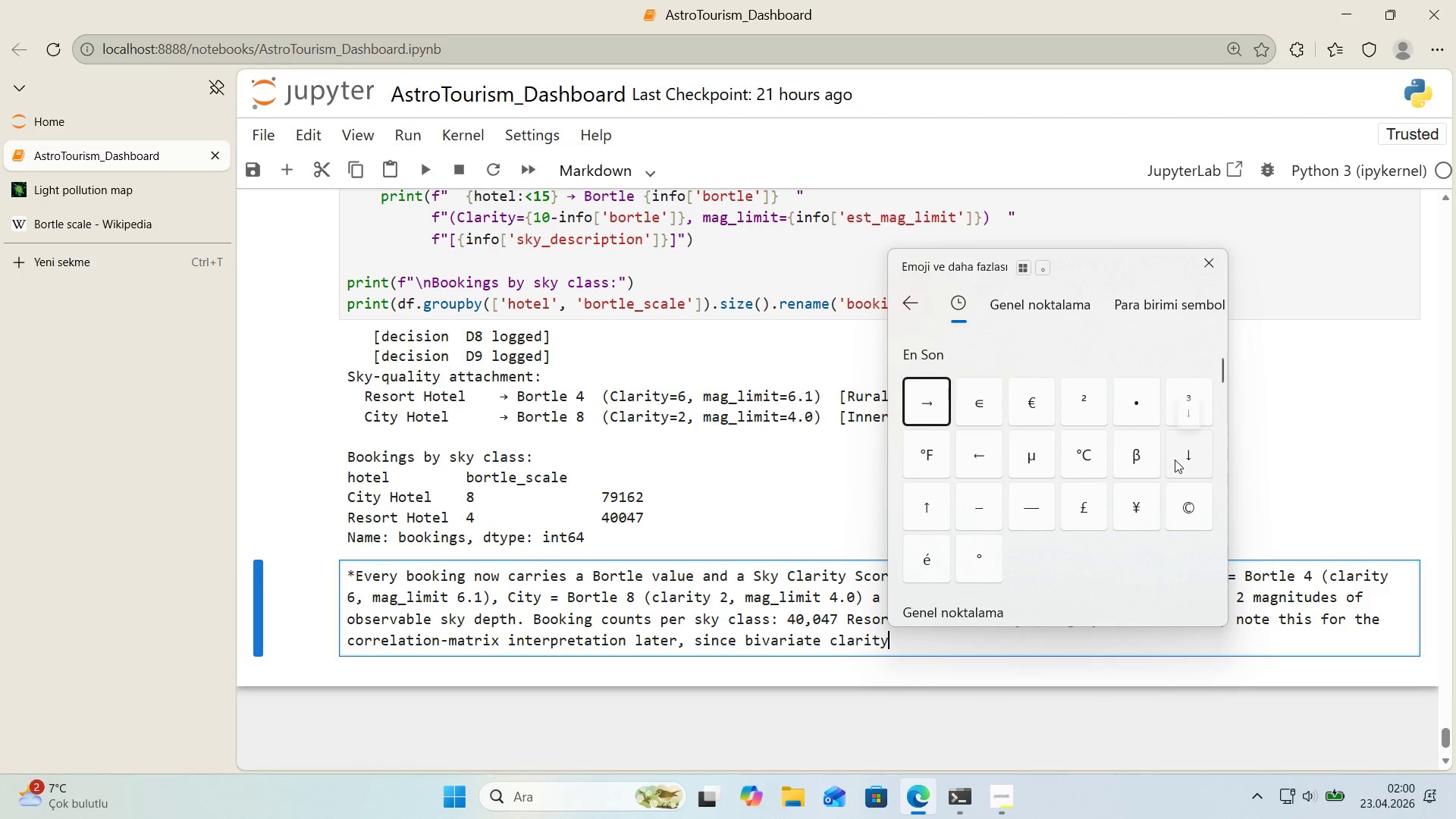 
double_click([910, 394])
 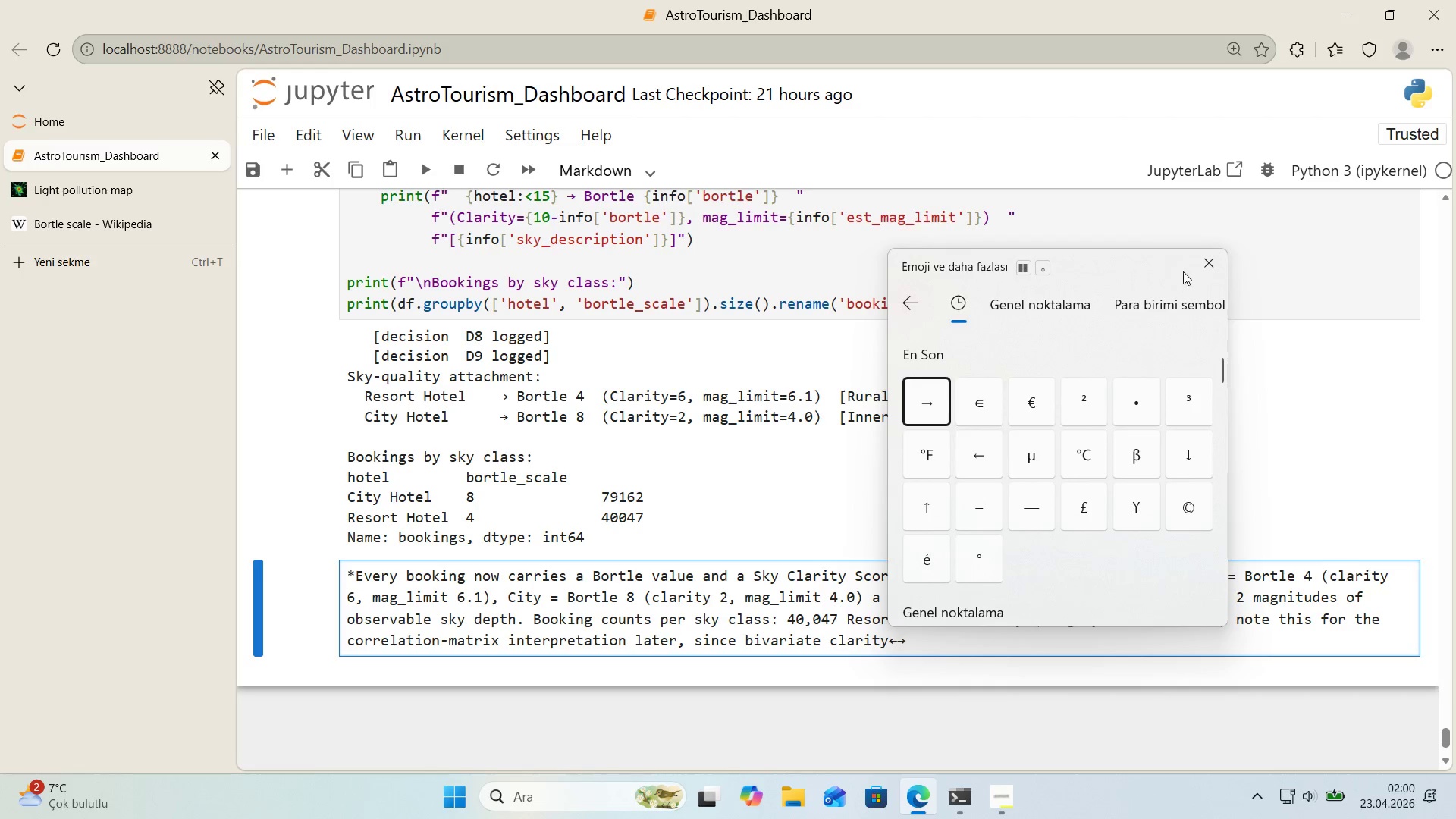 
left_click([1208, 261])
 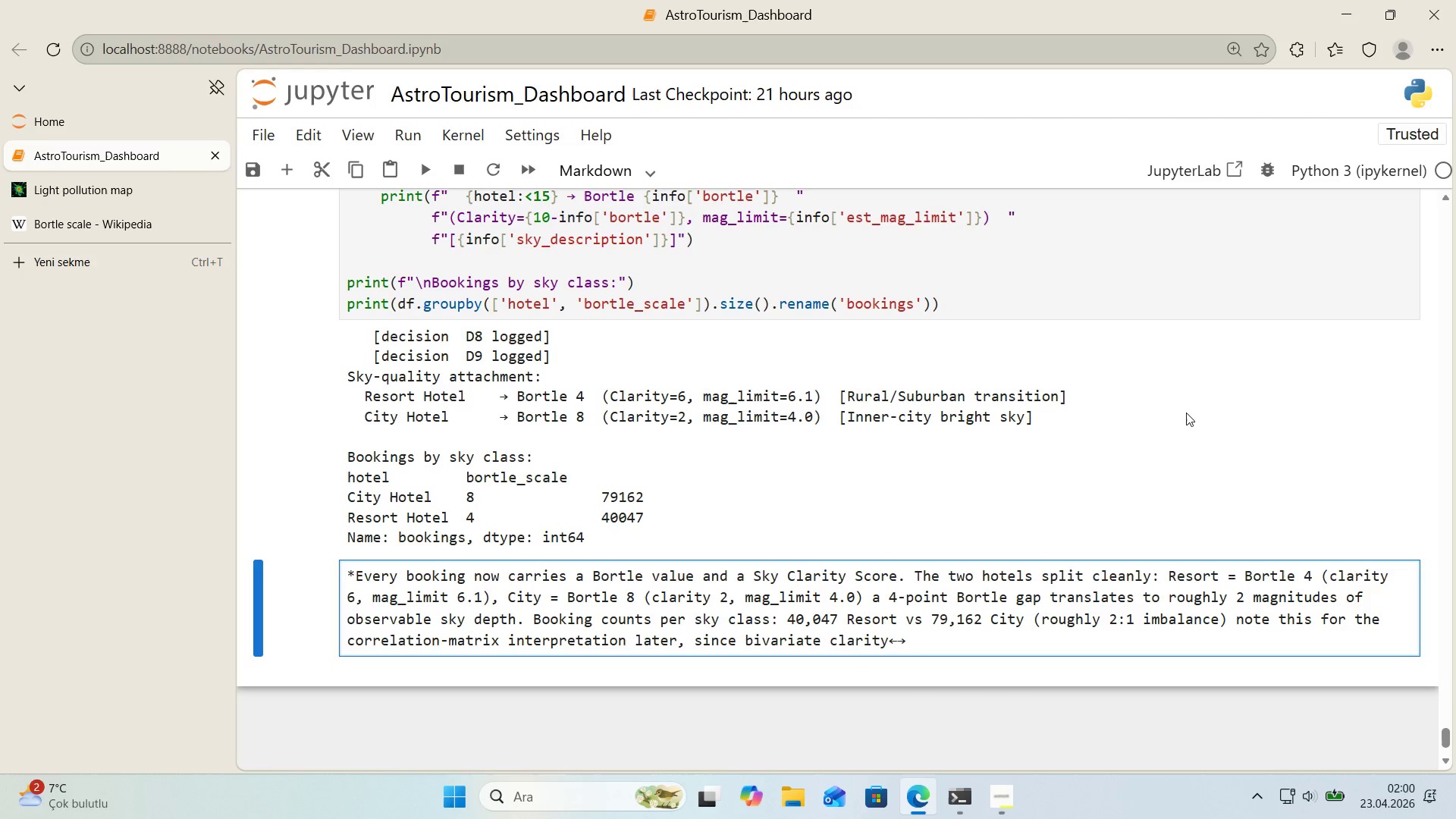 
type(ADR relat'onsh'p )
key(Backspace)
type(s w'll partly reflect the hotel-leevel)
key(Backspace)
key(Backspace)
key(Backspace)
key(Backspace)
type(vel pr'ce gap.*)
 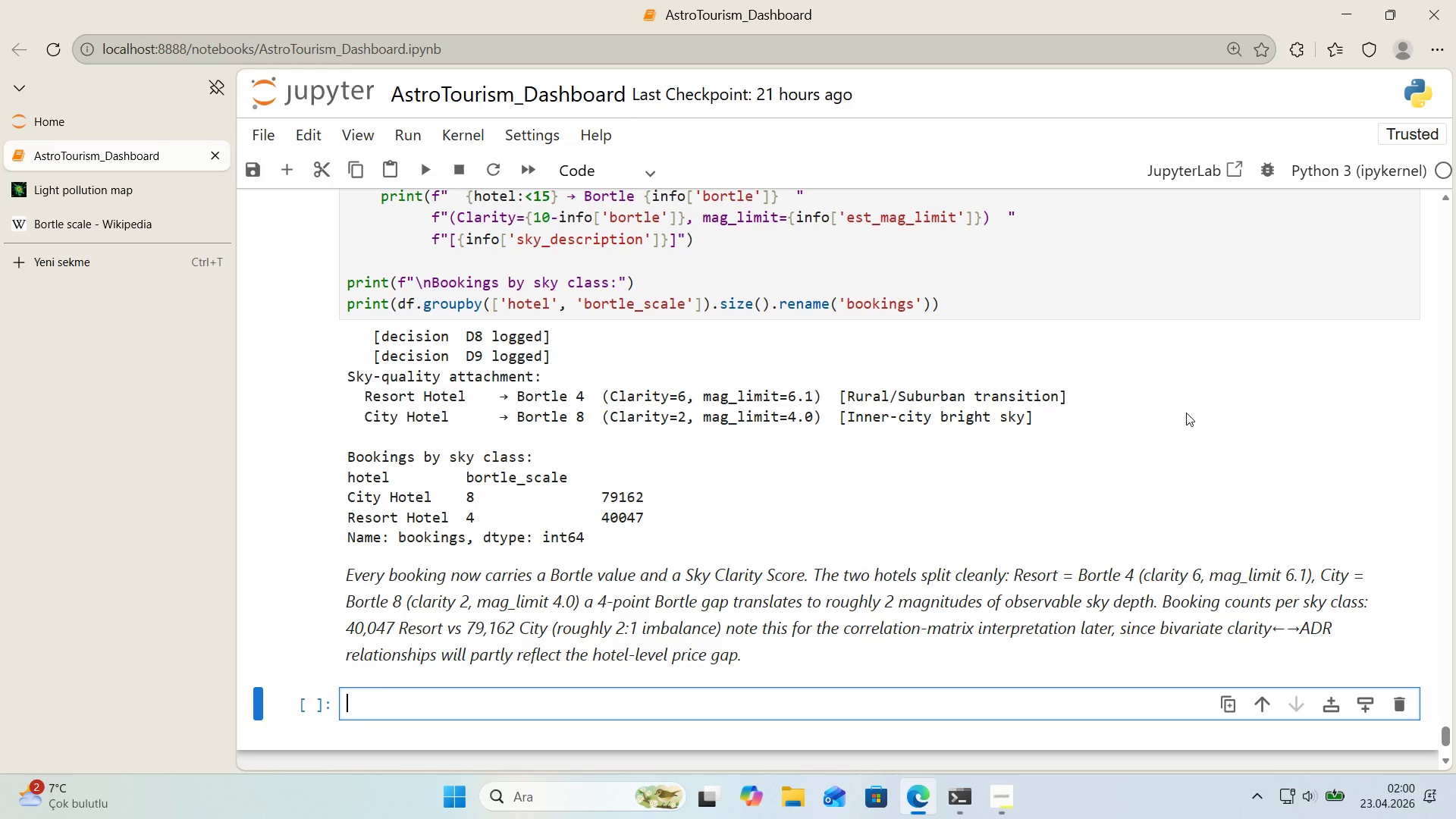 
 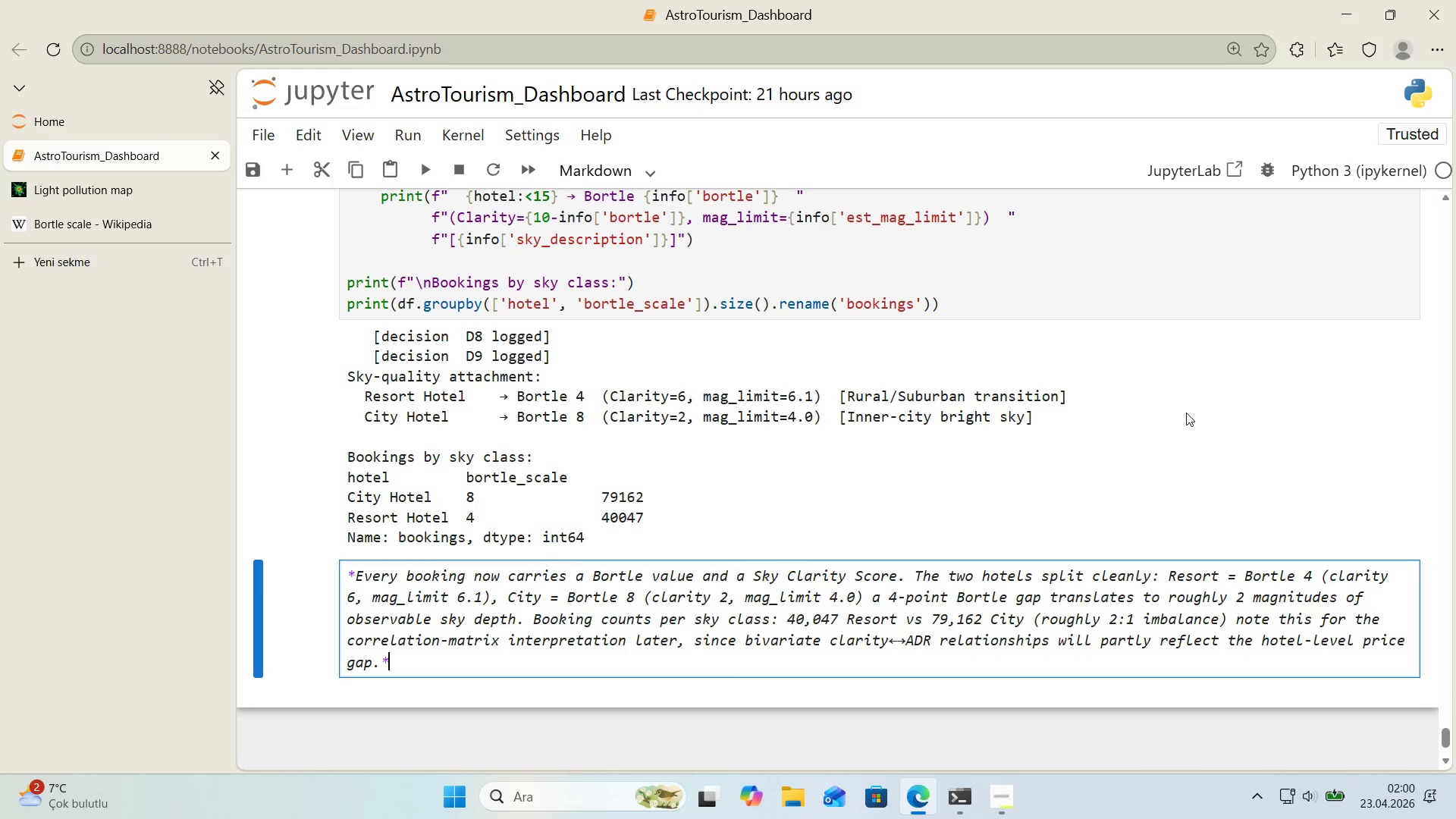 
key(Shift+Enter)
 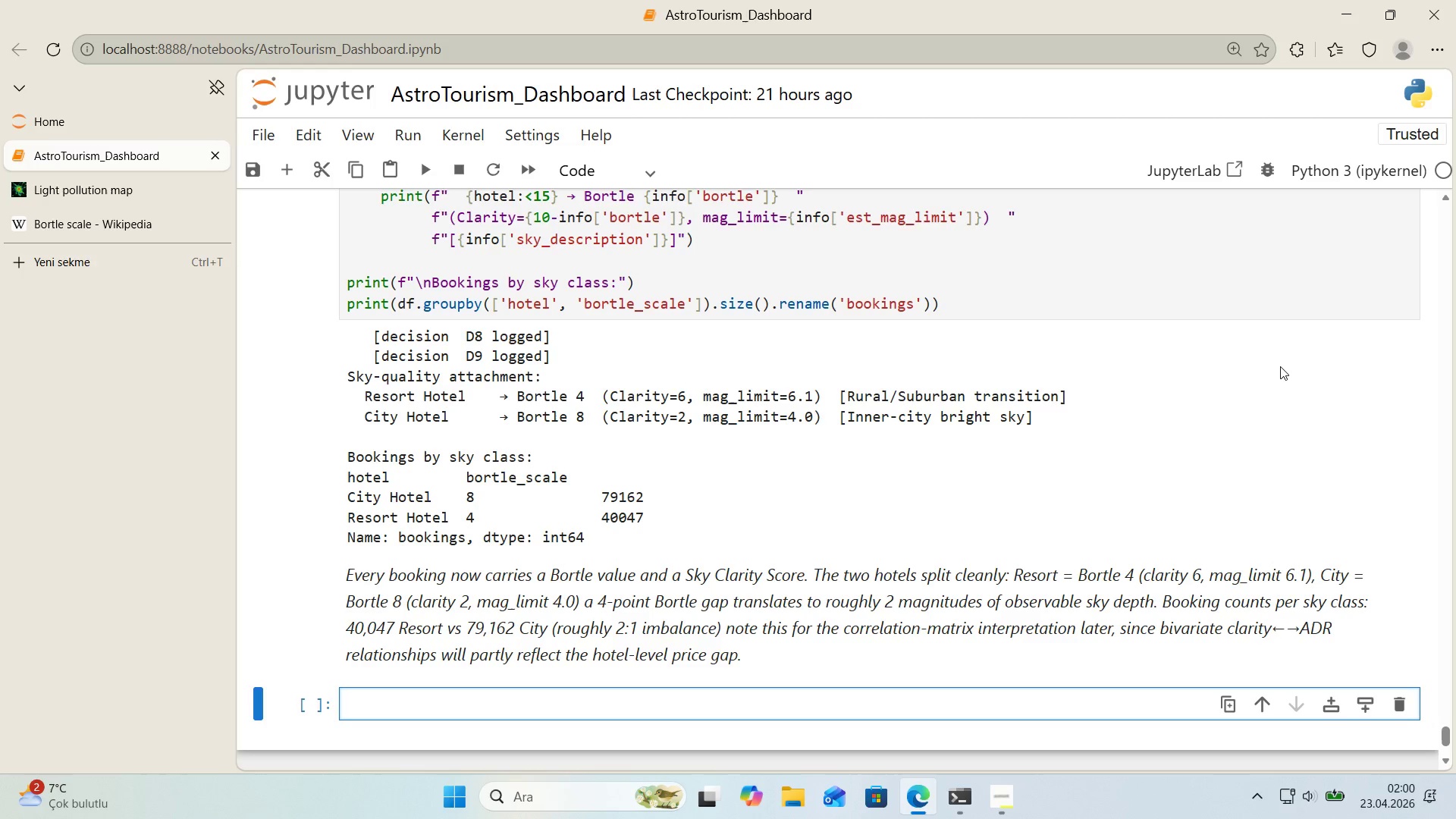 
wait(27.3)
 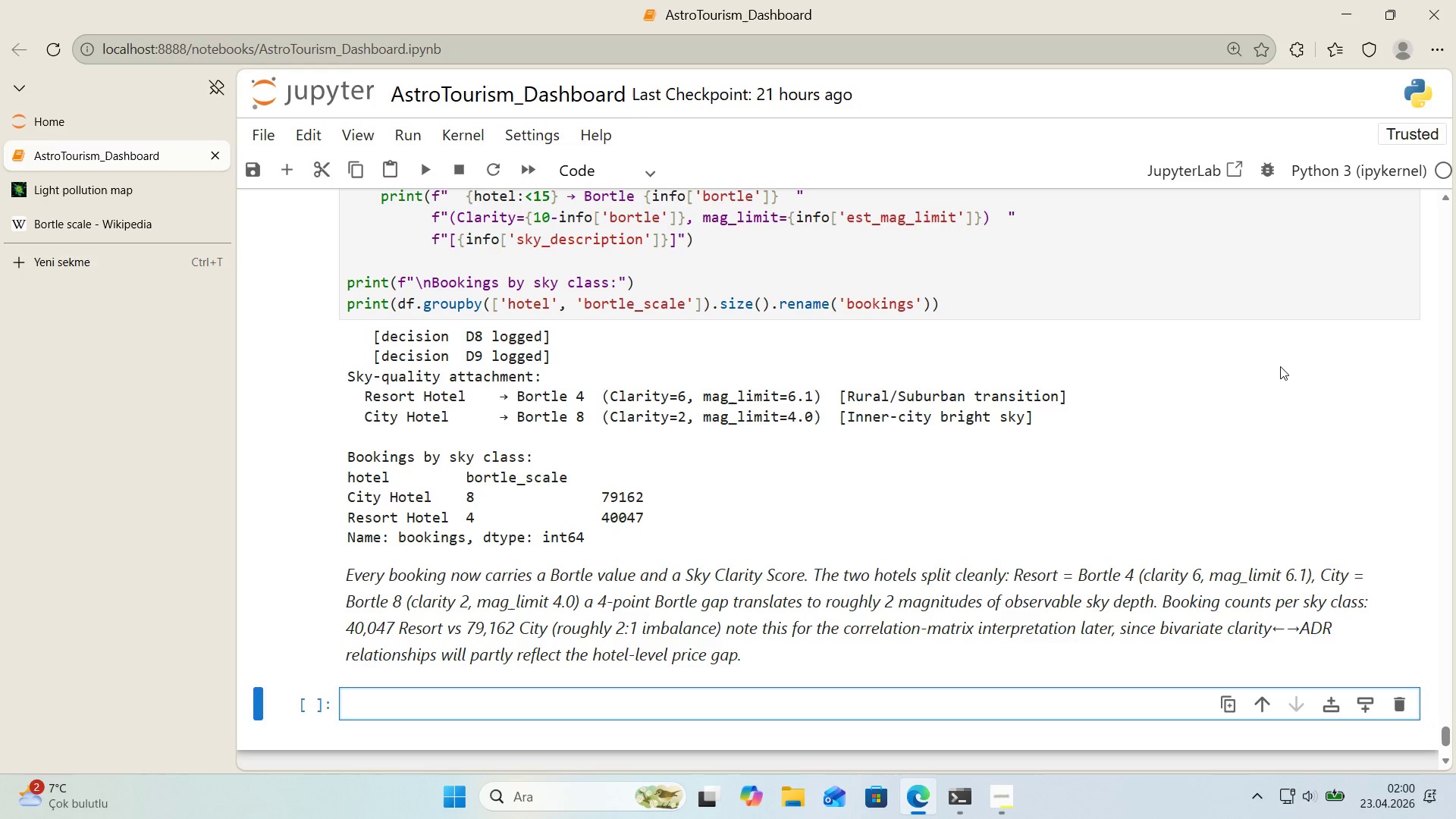 
scroll: coordinate [1155, 369], scroll_direction: down, amount: 2.0
 